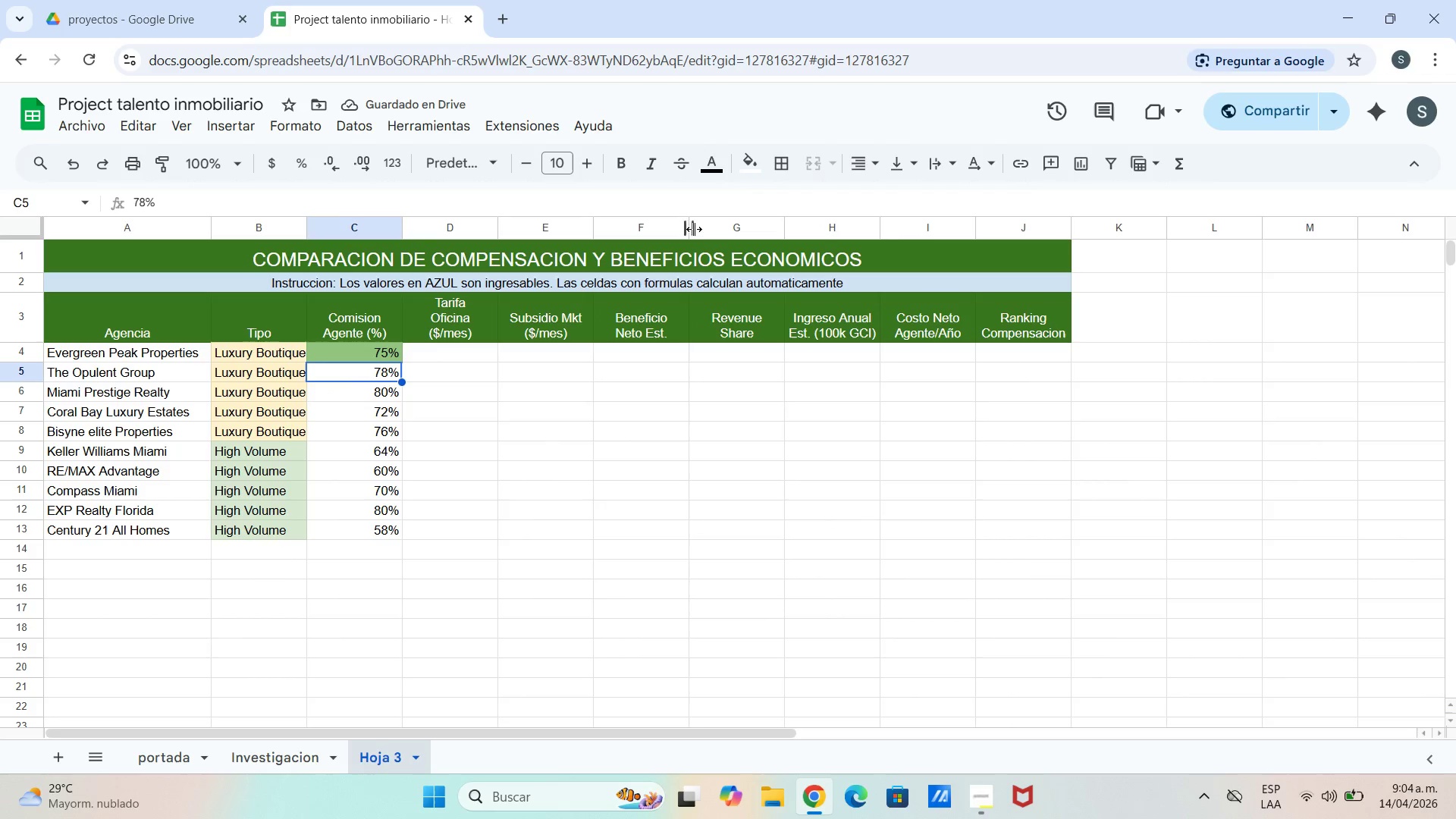 
left_click([742, 171])
 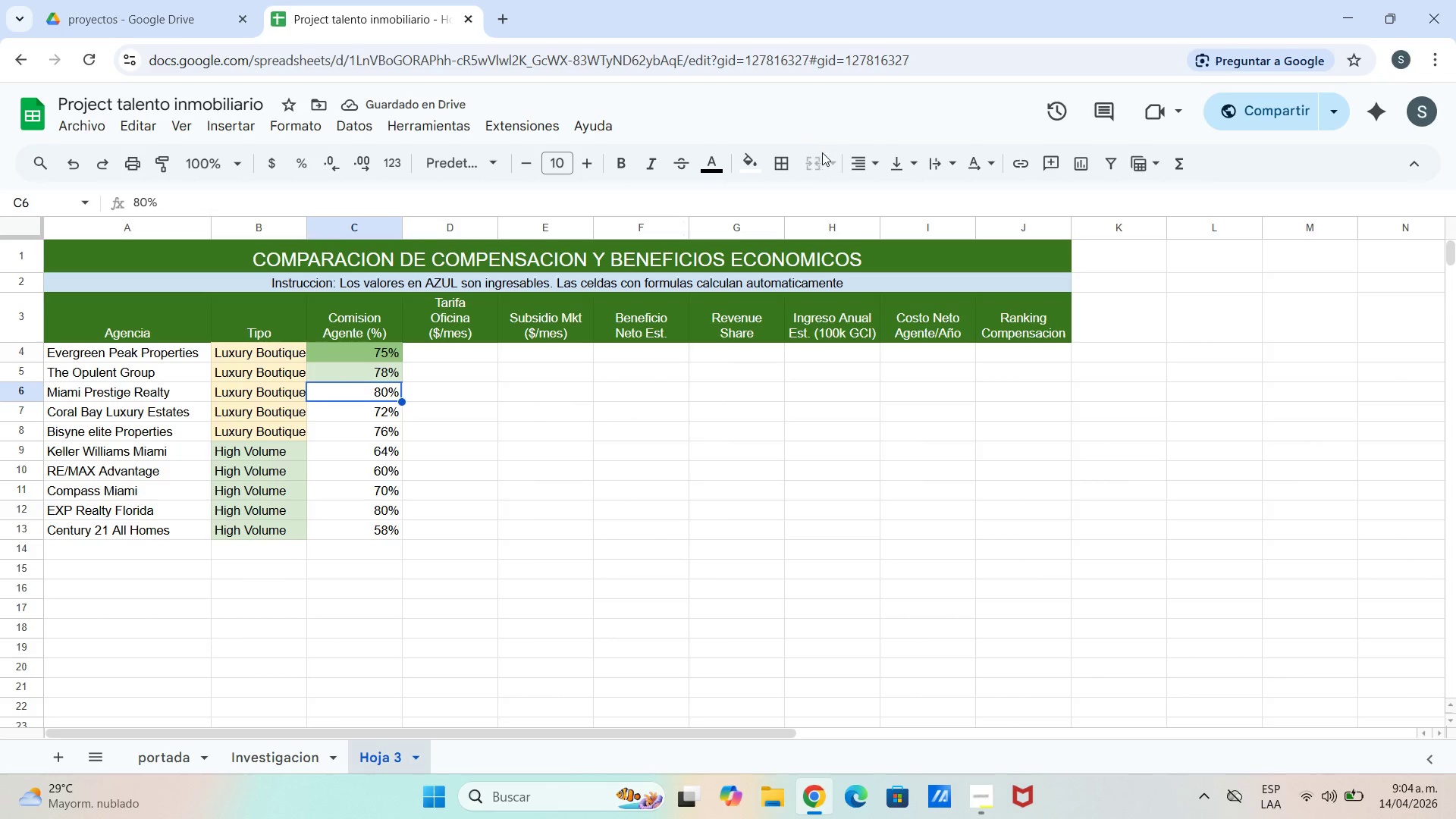 
wait(7.42)
 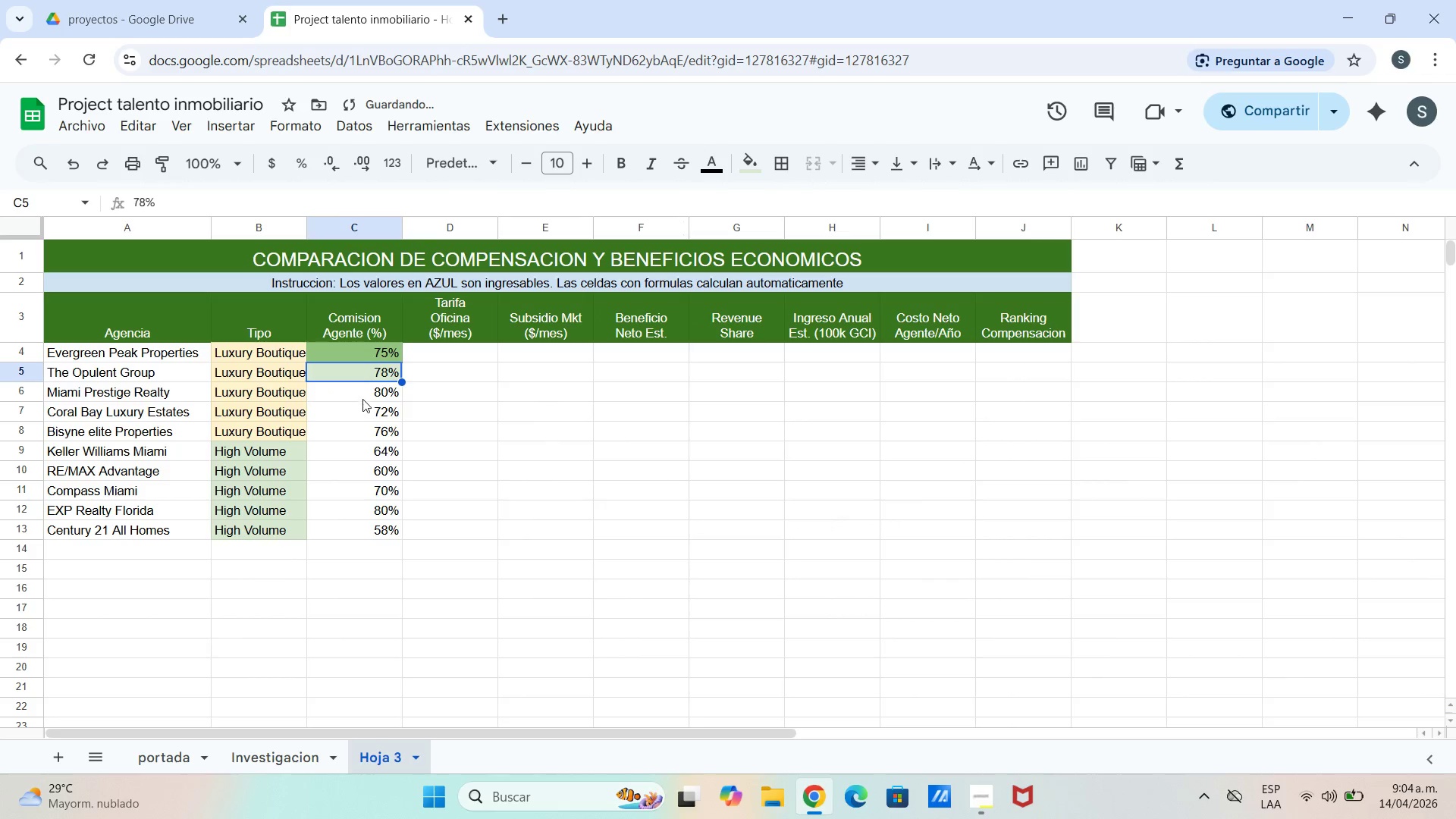 
left_click([843, 315])
 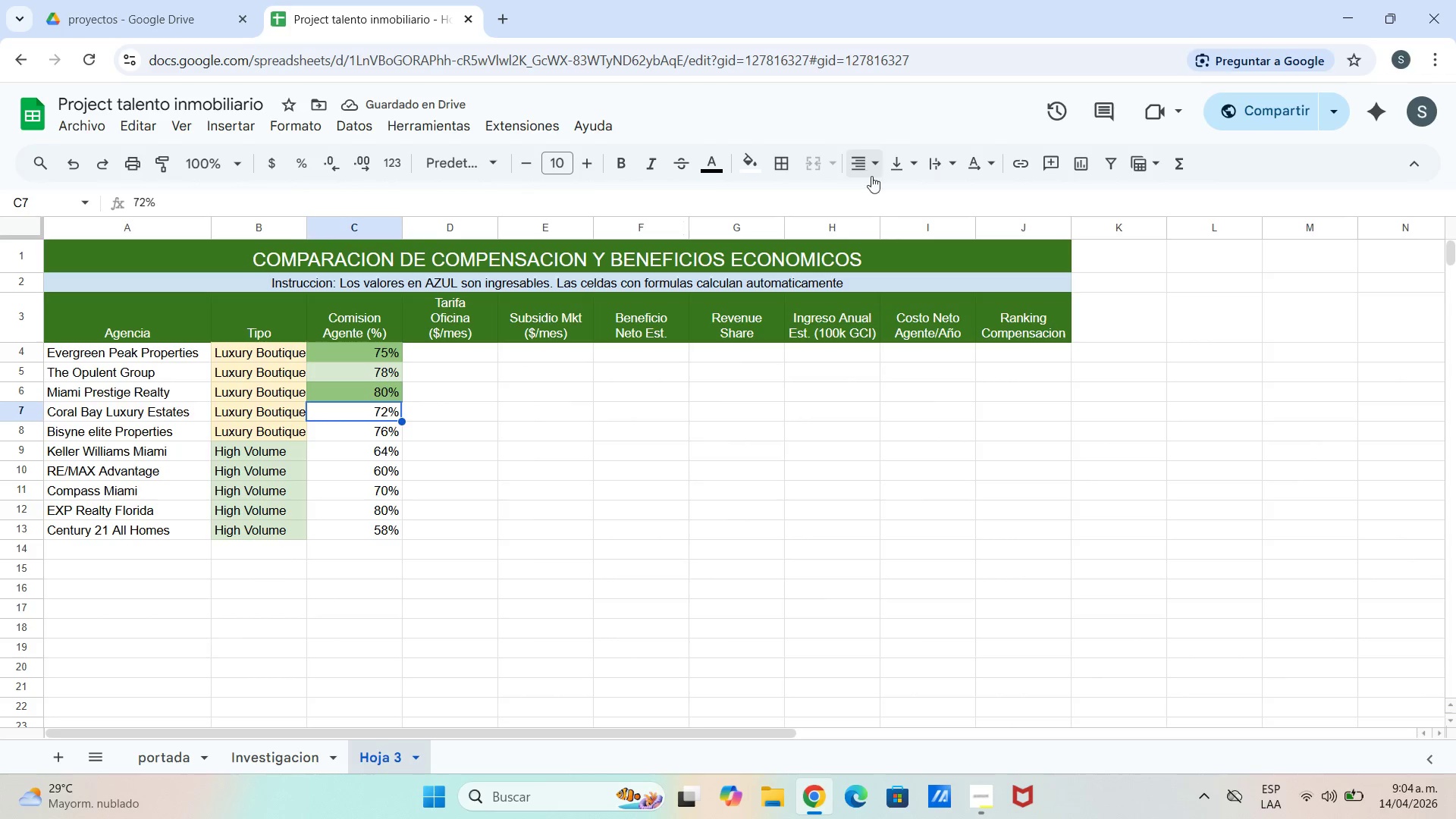 
wait(5.51)
 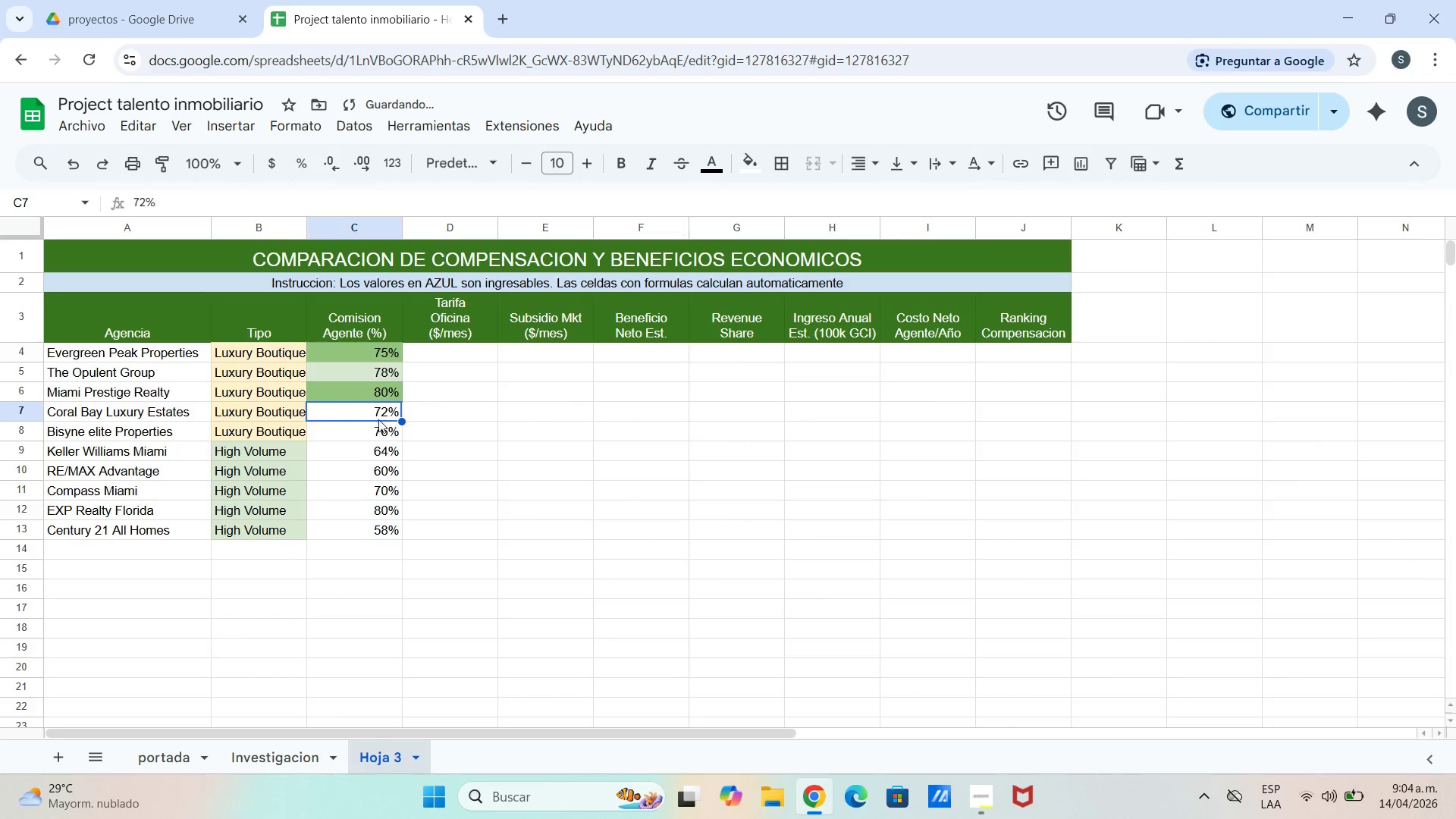 
double_click([745, 171])
 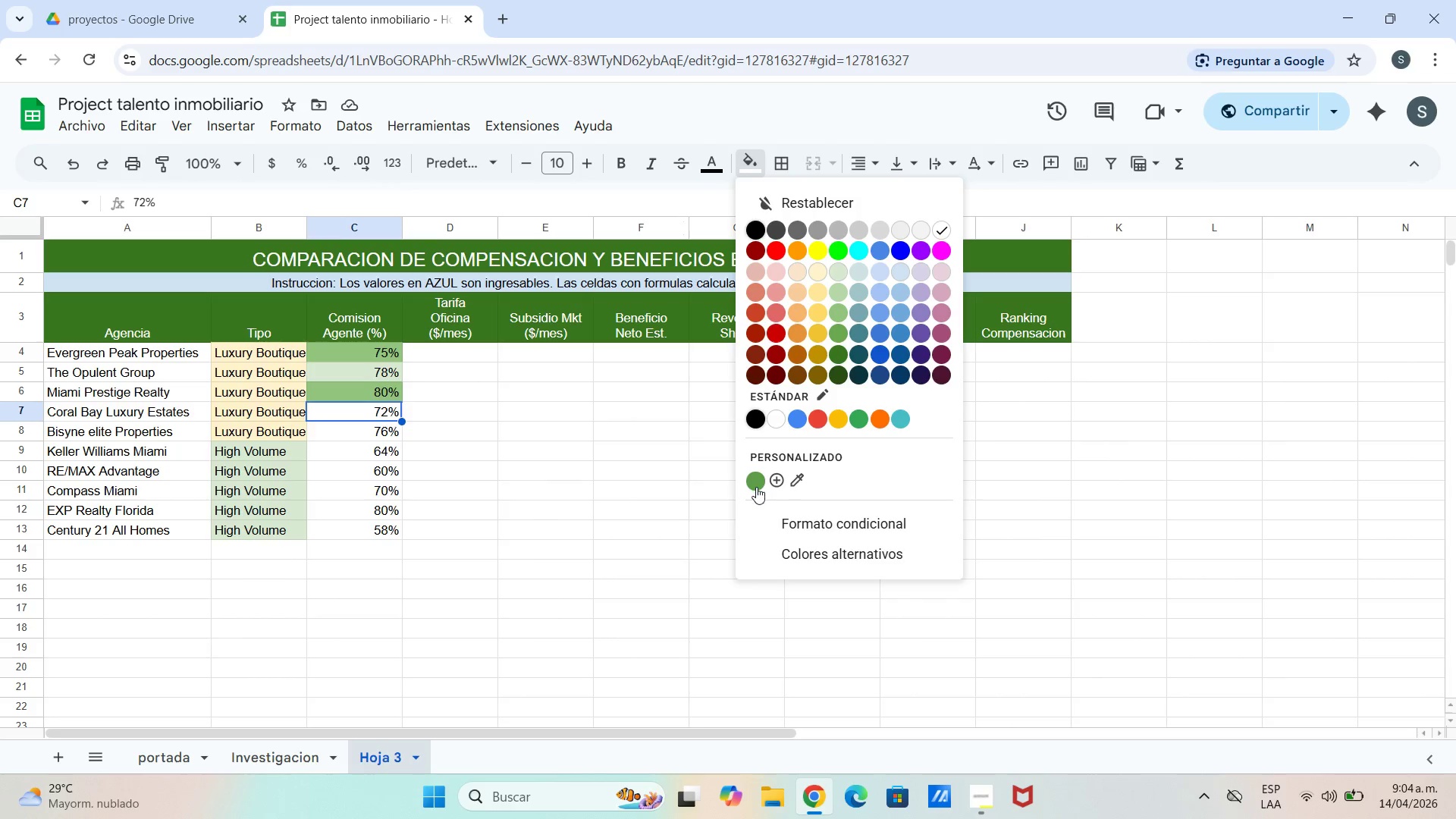 
left_click([774, 481])
 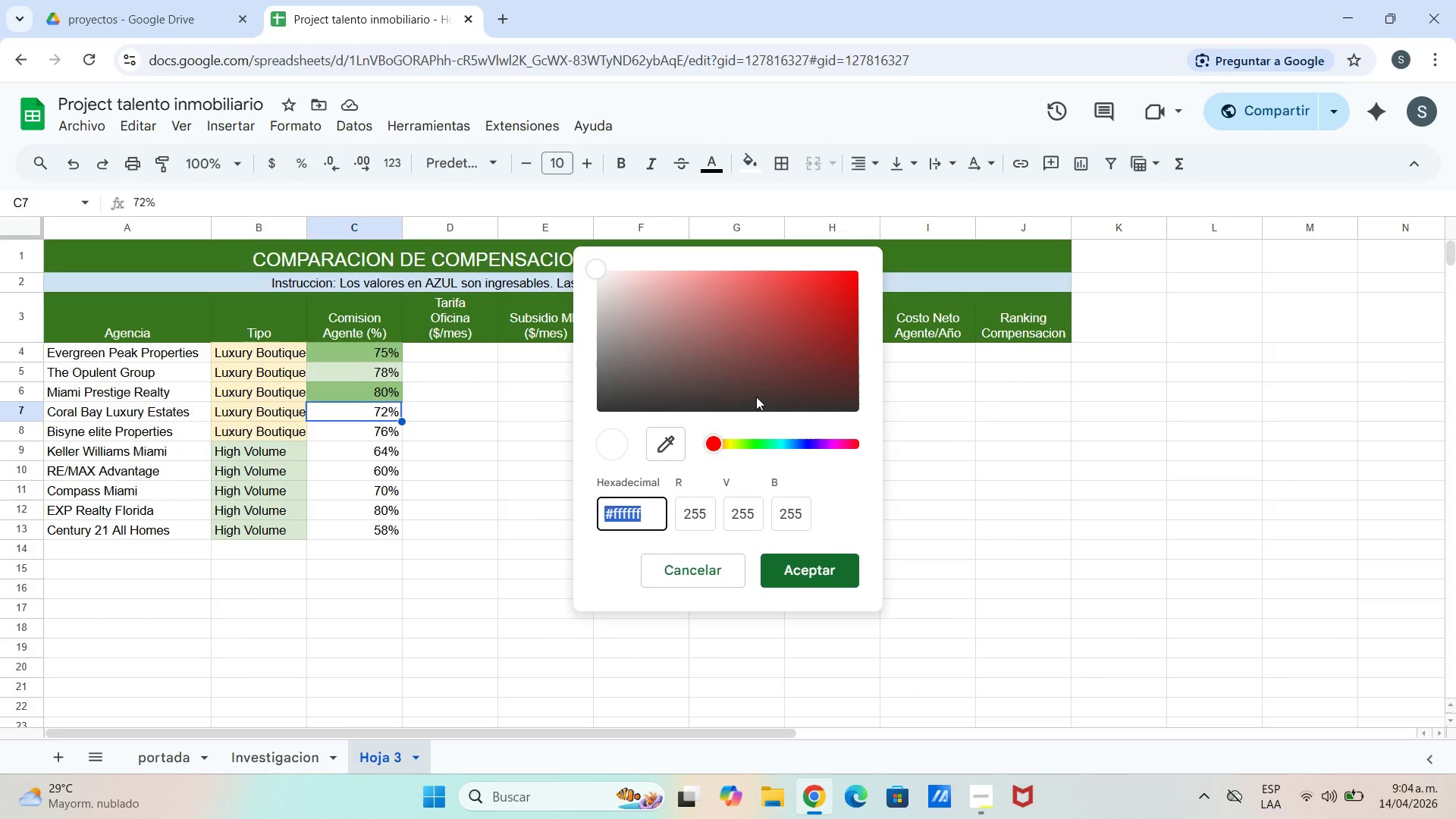 
left_click_drag(start_coordinate=[743, 370], to_coordinate=[728, 347])
 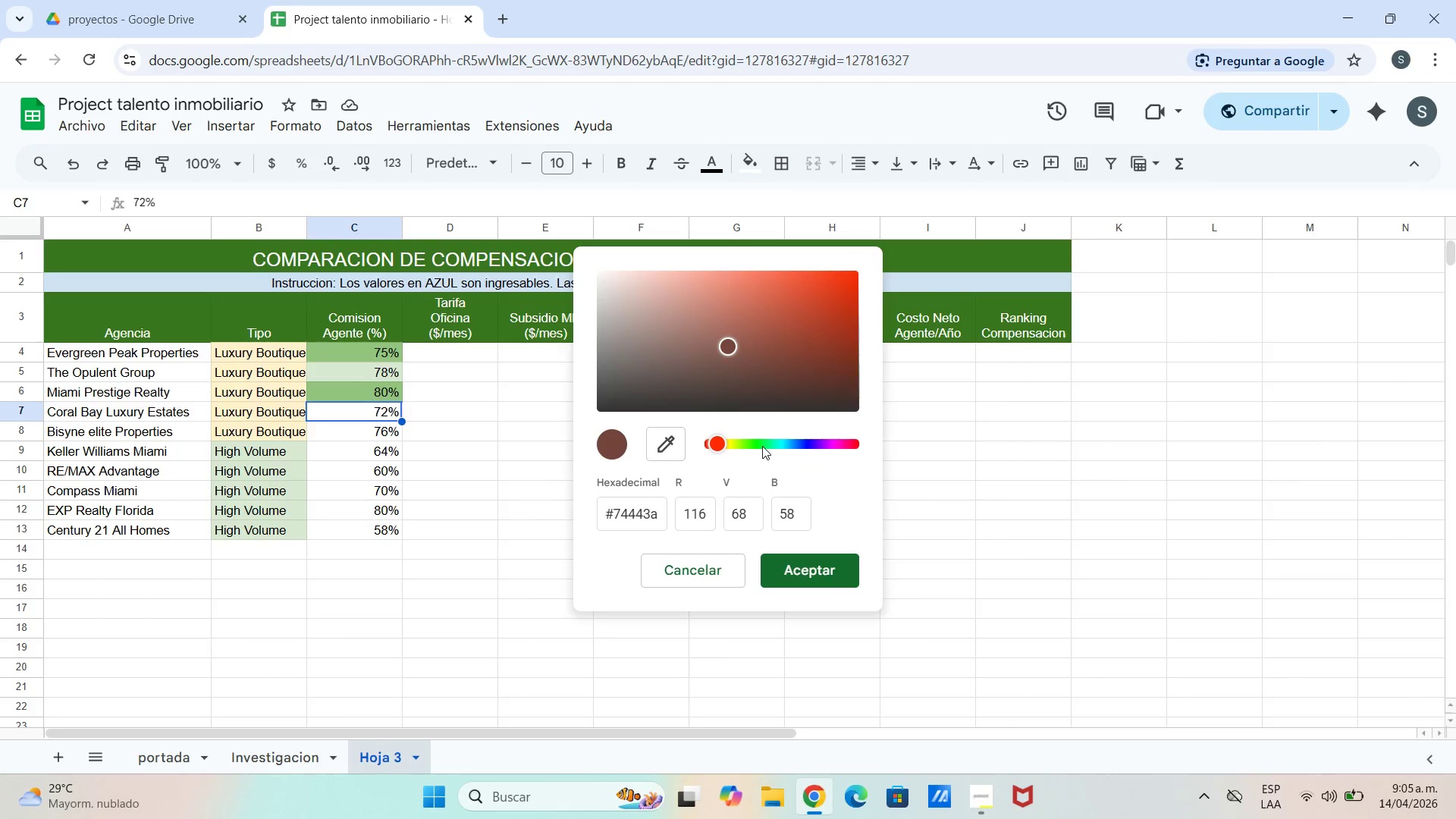 
double_click([762, 446])
 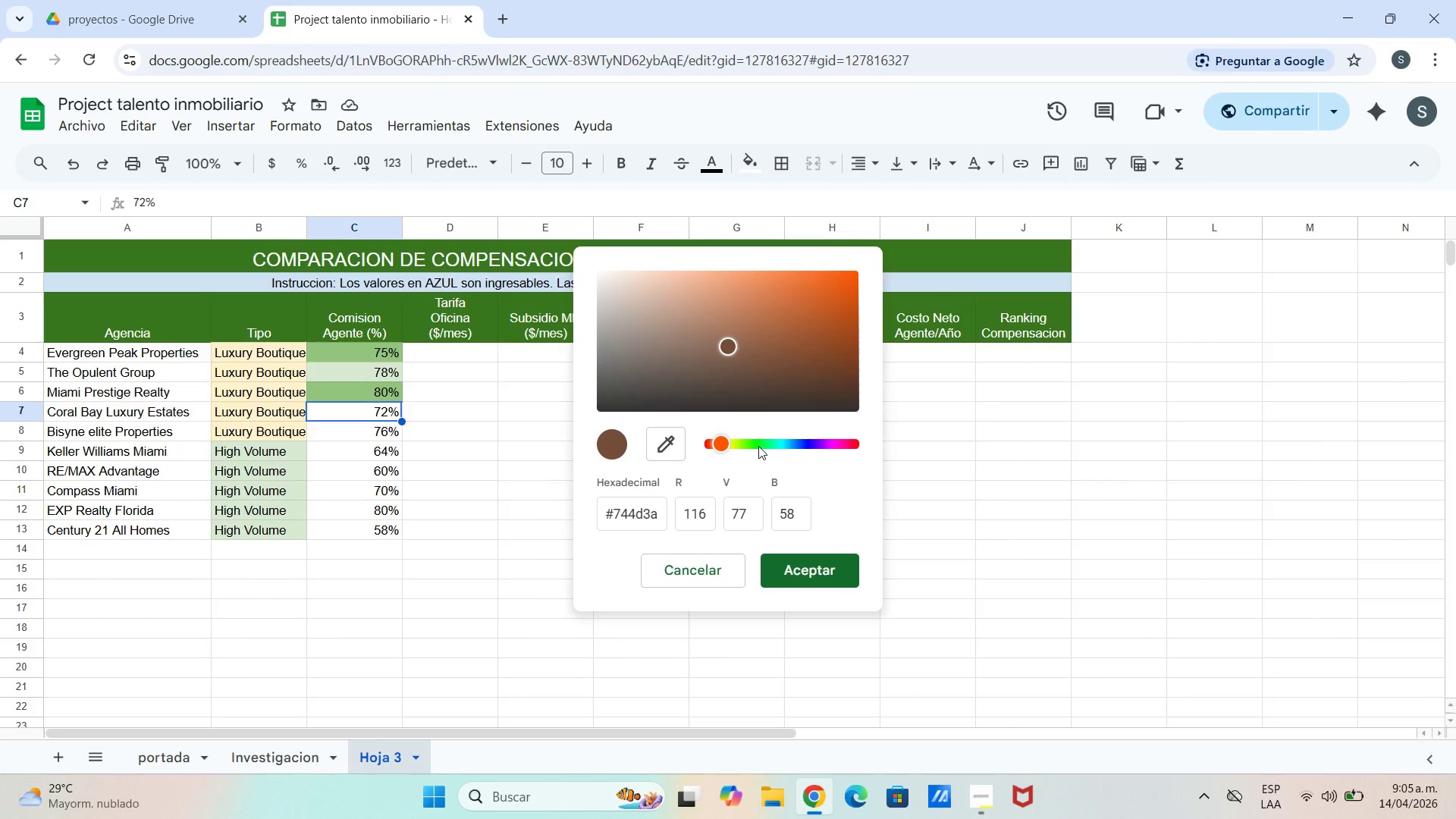 
triple_click([758, 446])
 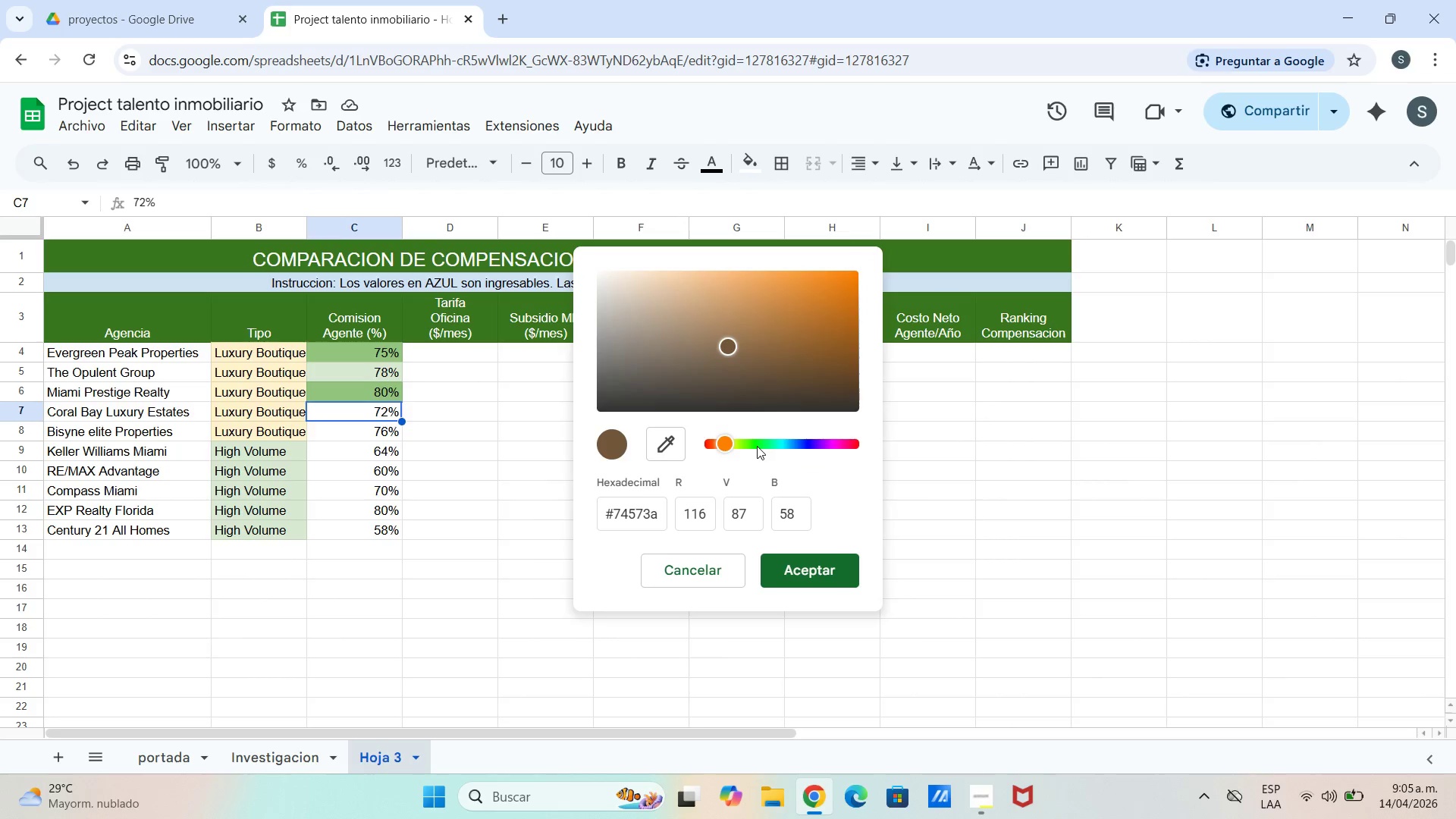 
triple_click([757, 446])
 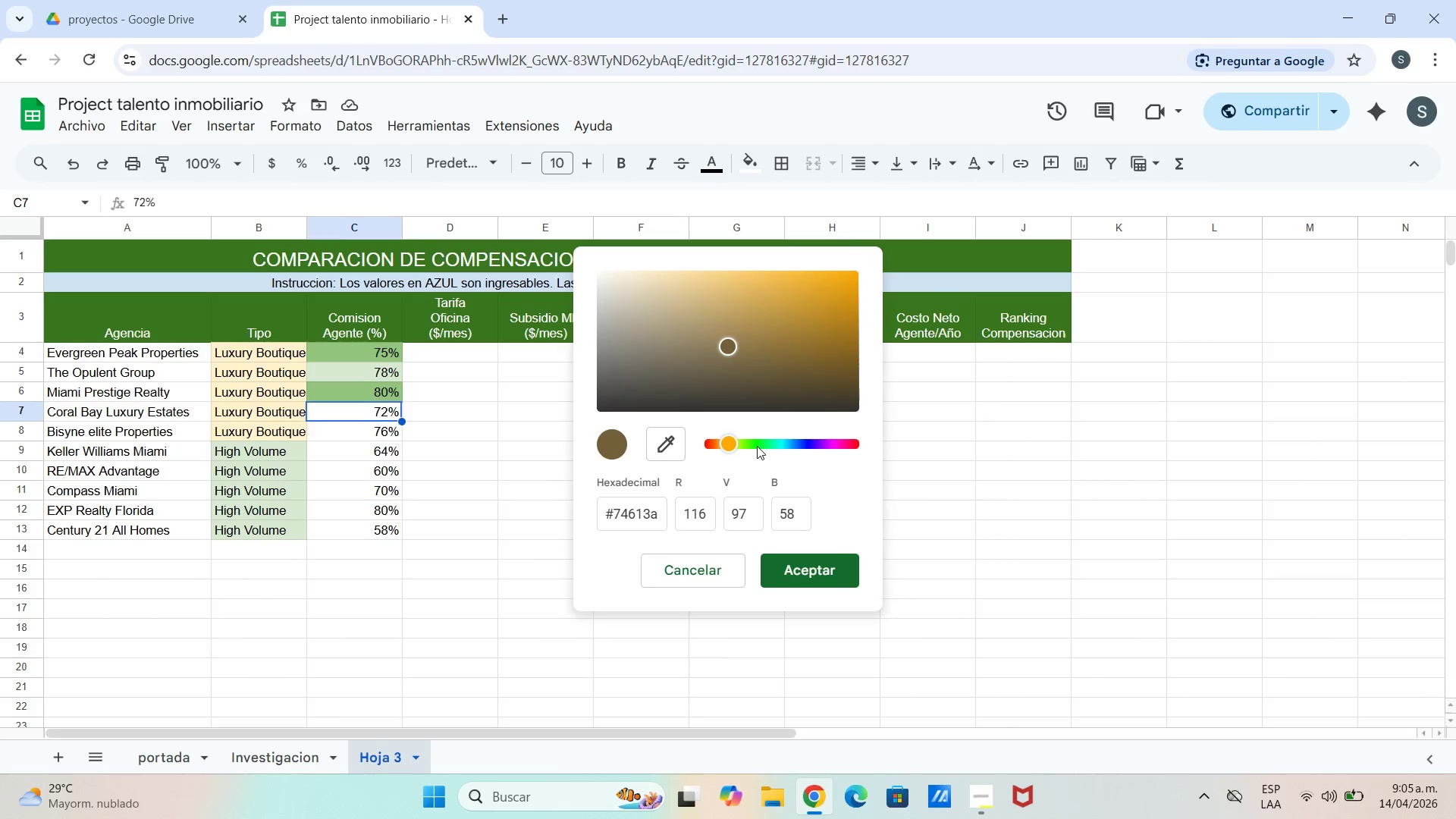 
triple_click([757, 446])
 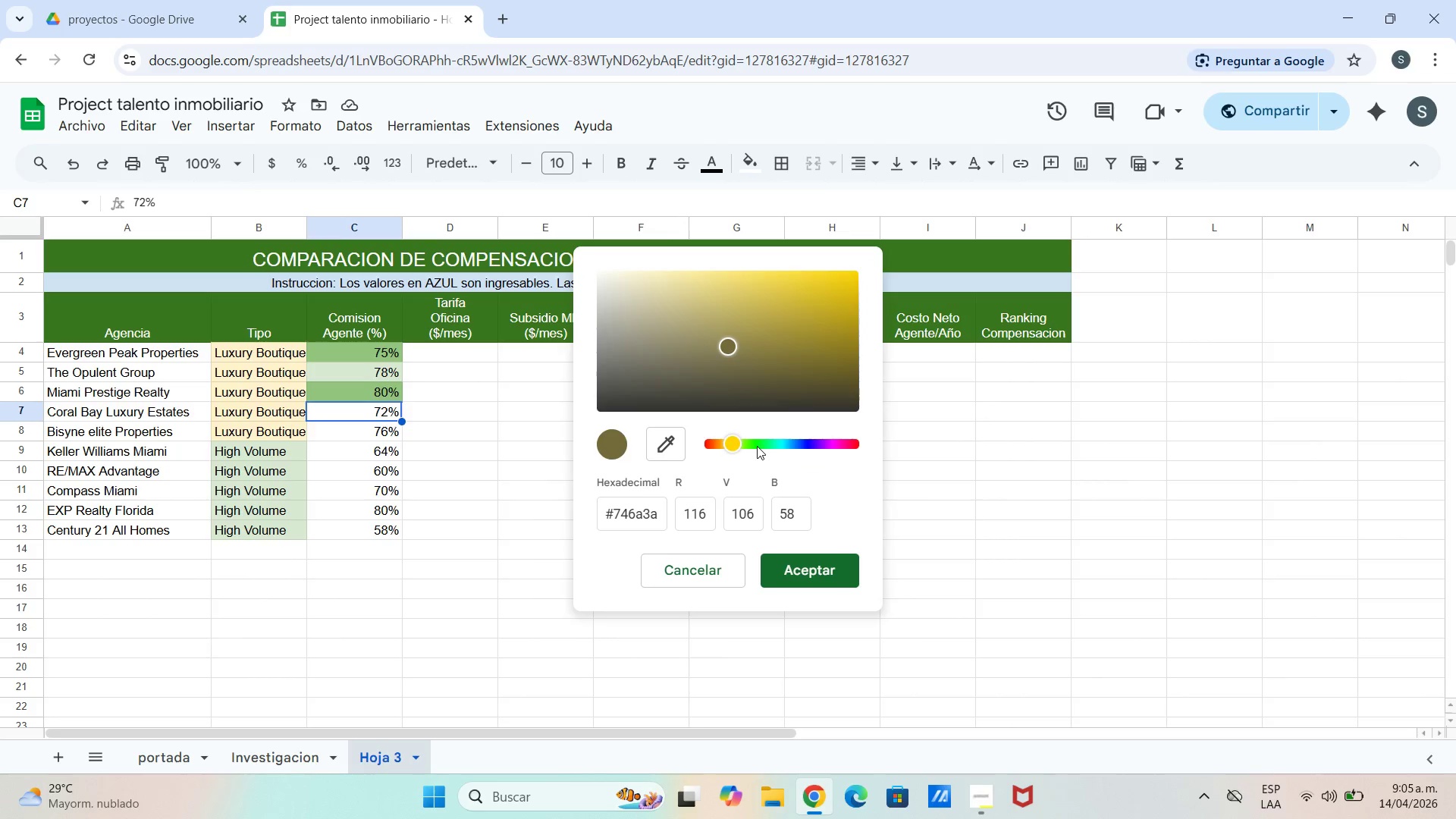 
triple_click([757, 446])
 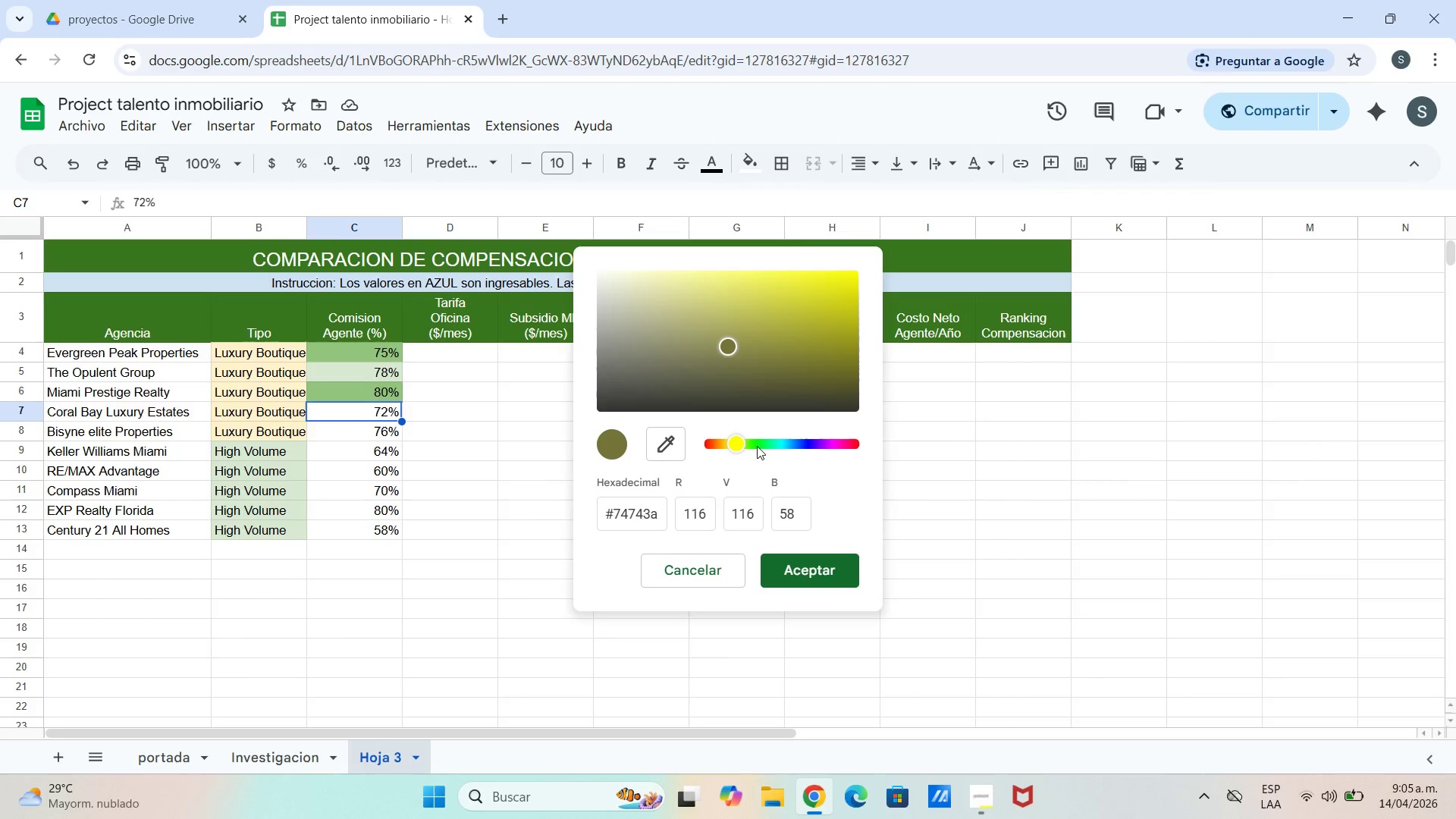 
triple_click([757, 446])
 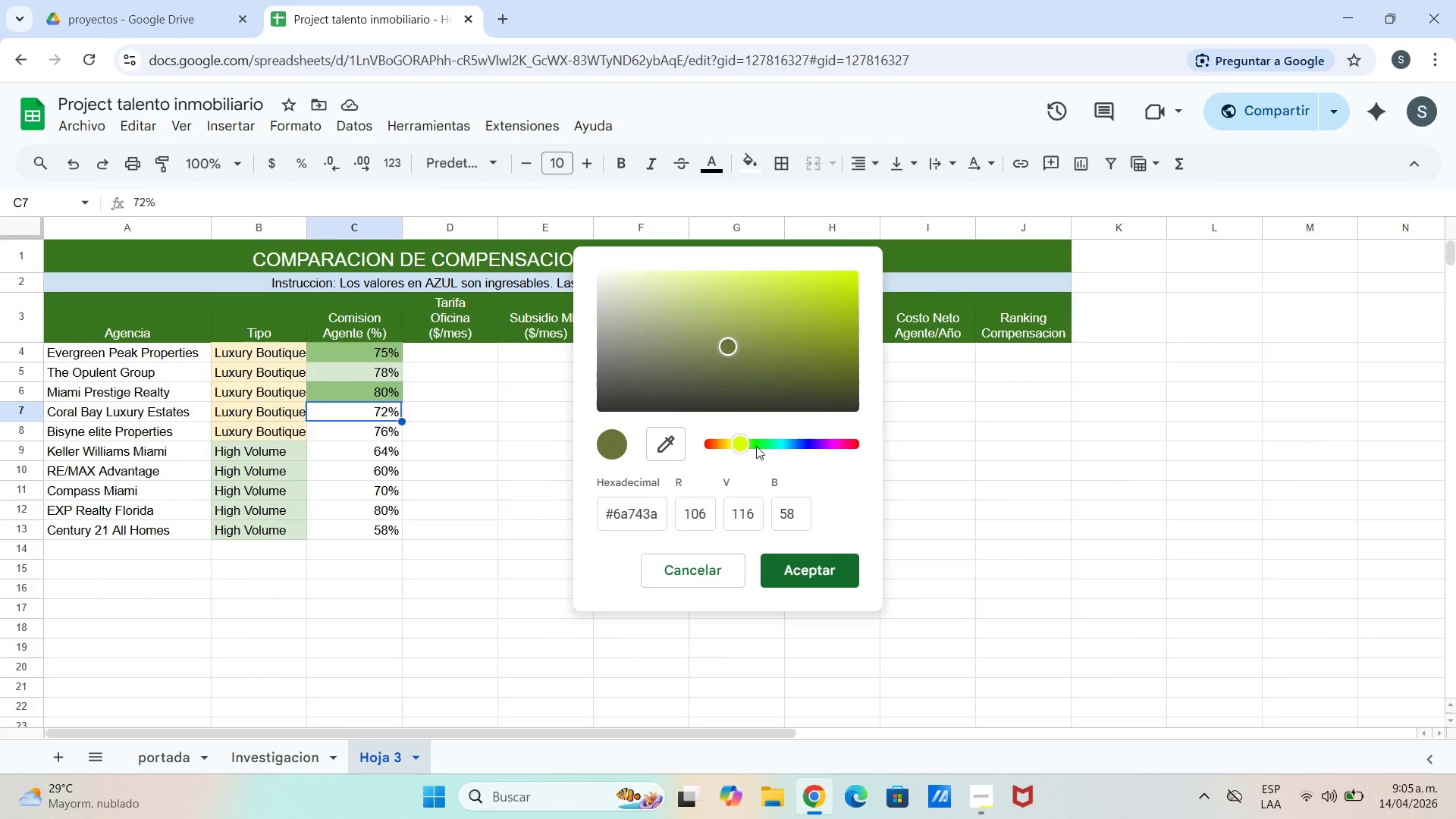 
triple_click([756, 446])
 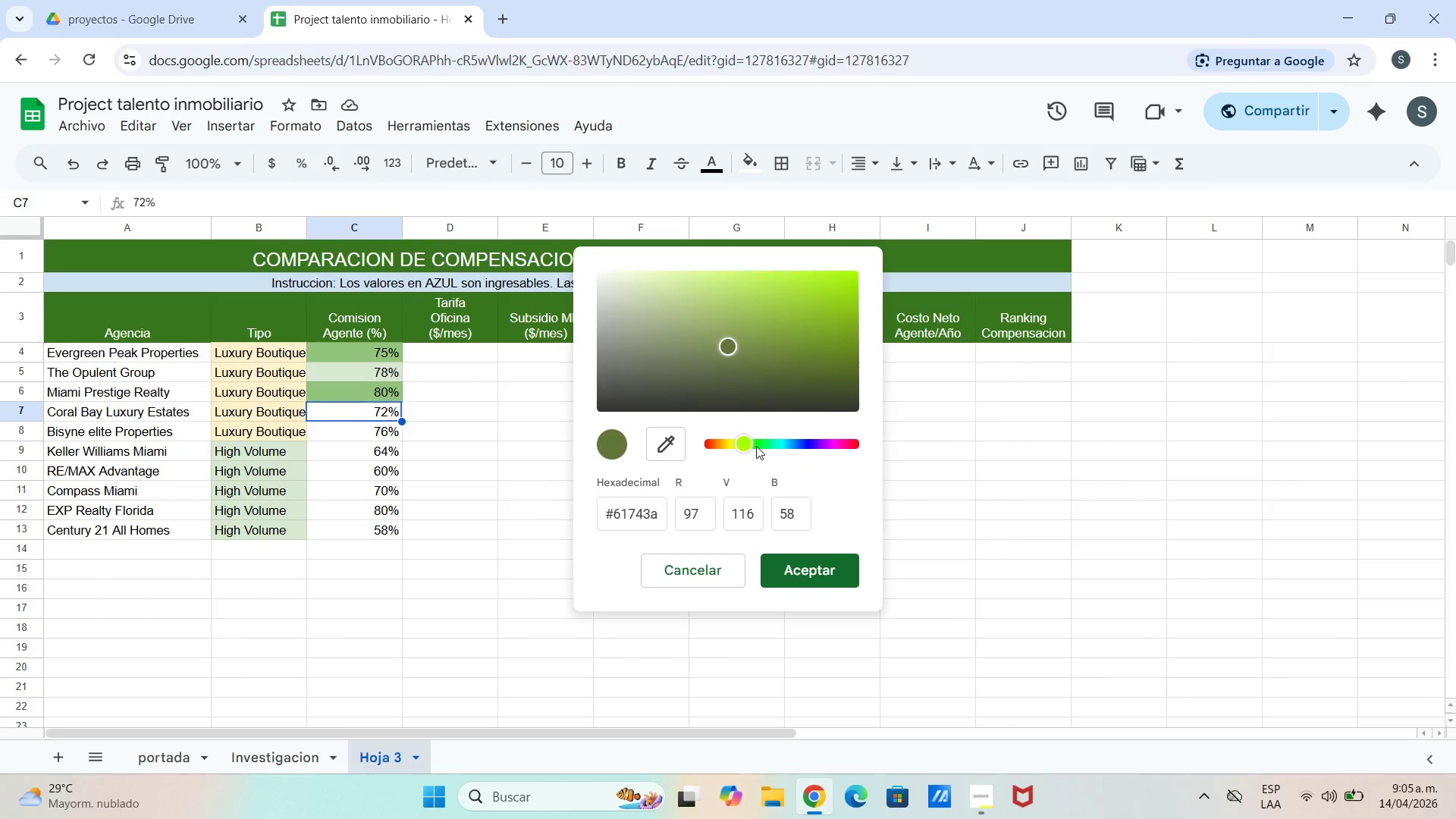 
triple_click([756, 446])
 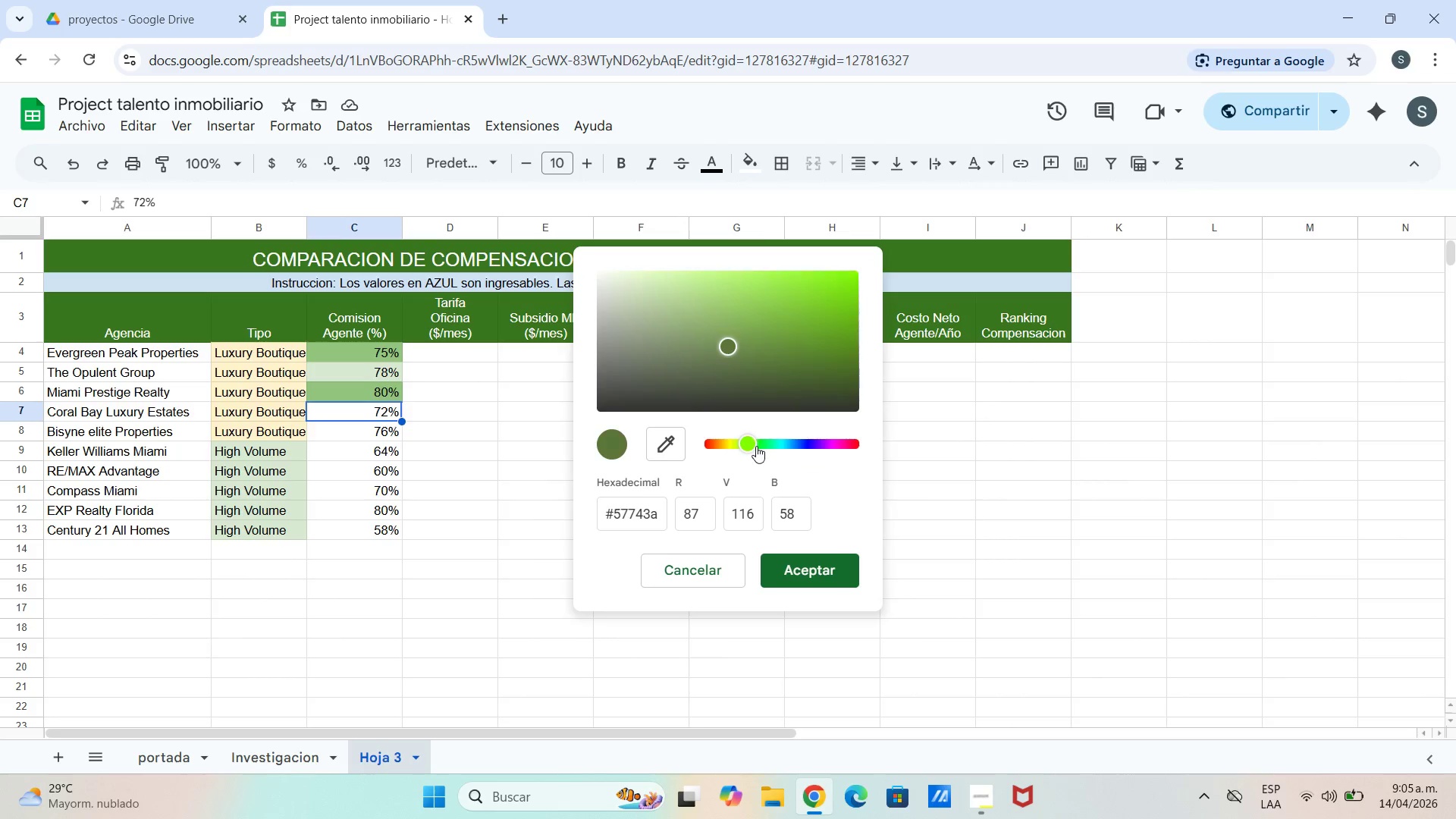 
triple_click([756, 446])
 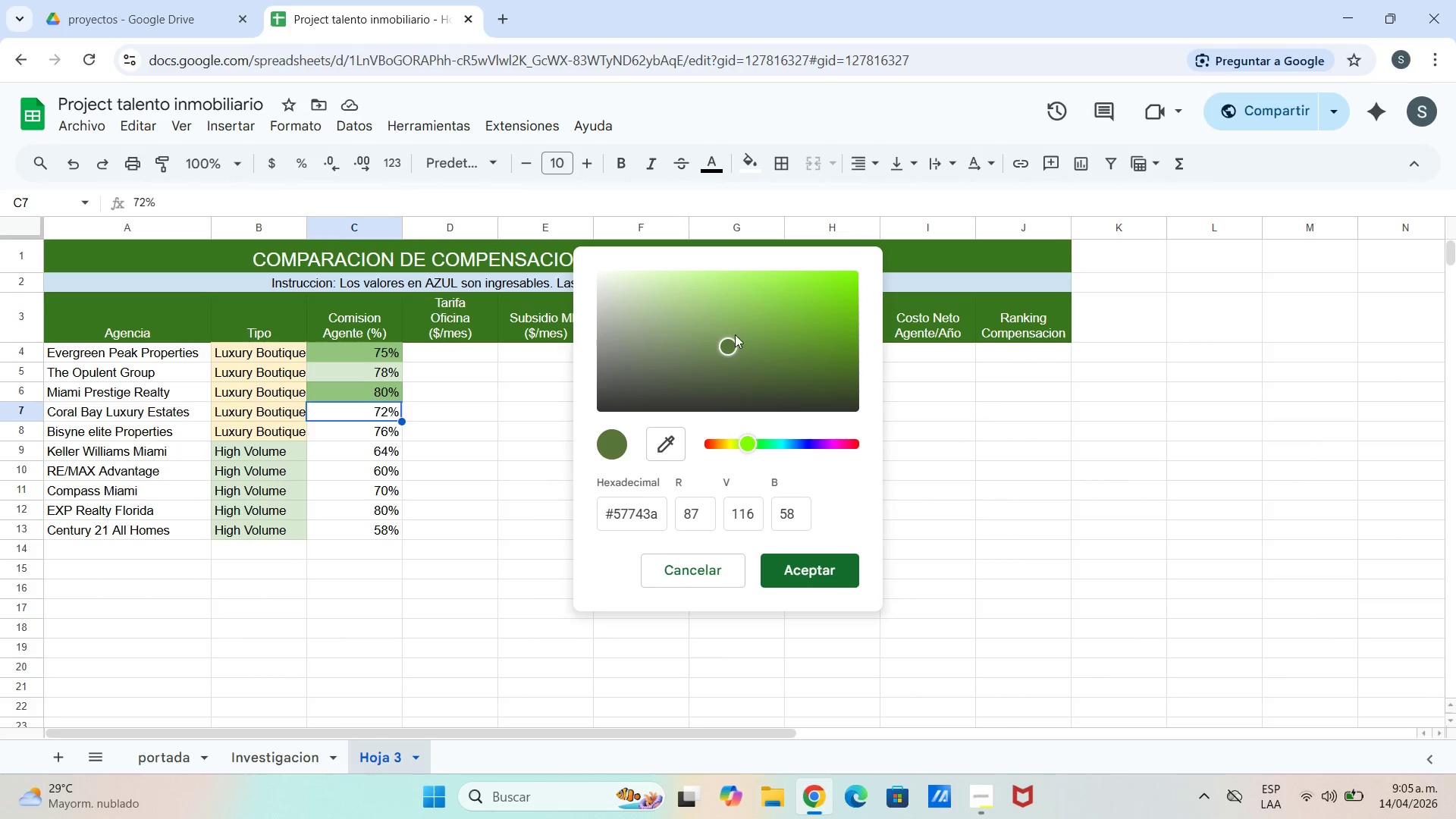 
left_click_drag(start_coordinate=[735, 334], to_coordinate=[715, 301])
 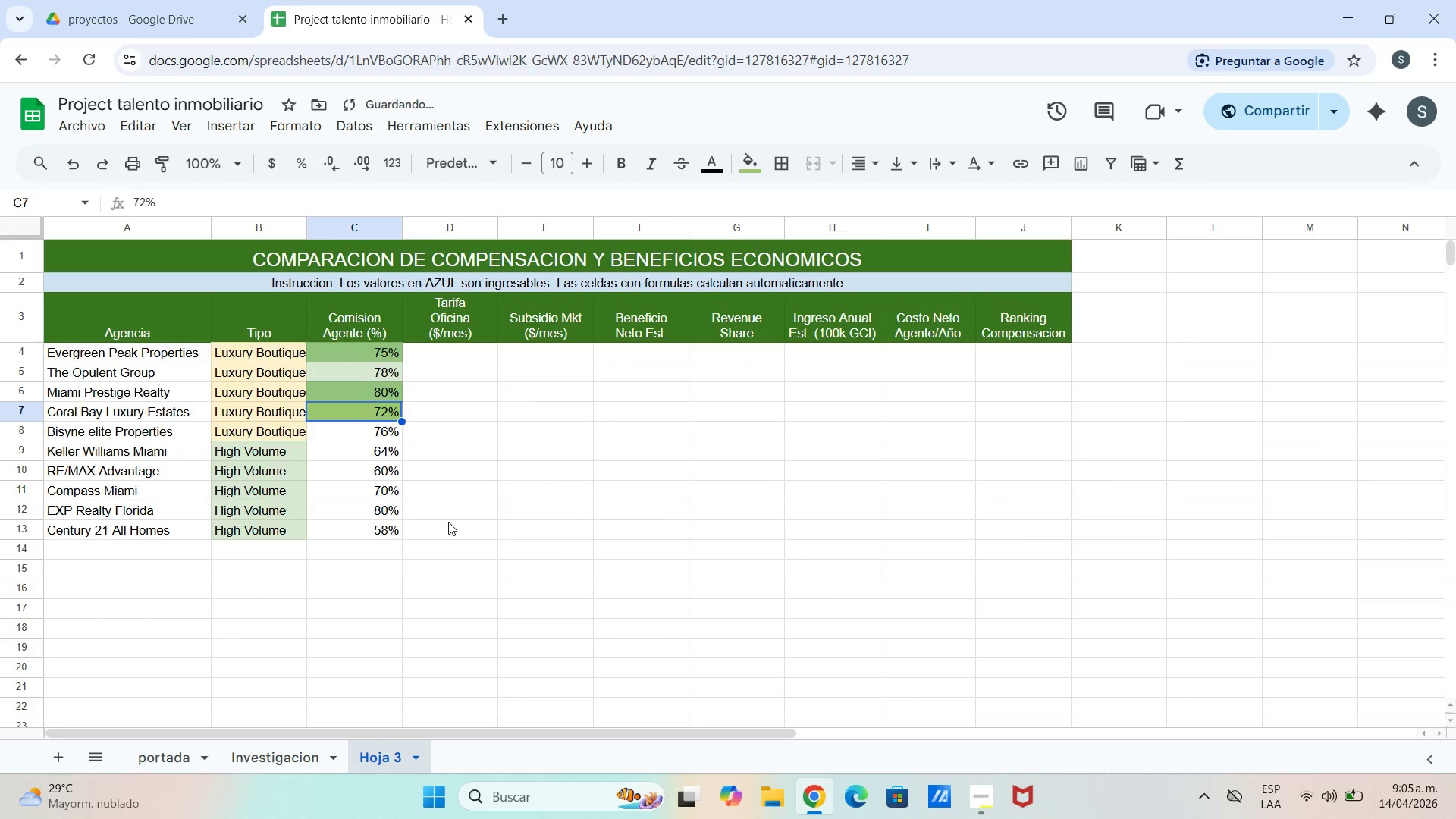 
left_click([340, 431])
 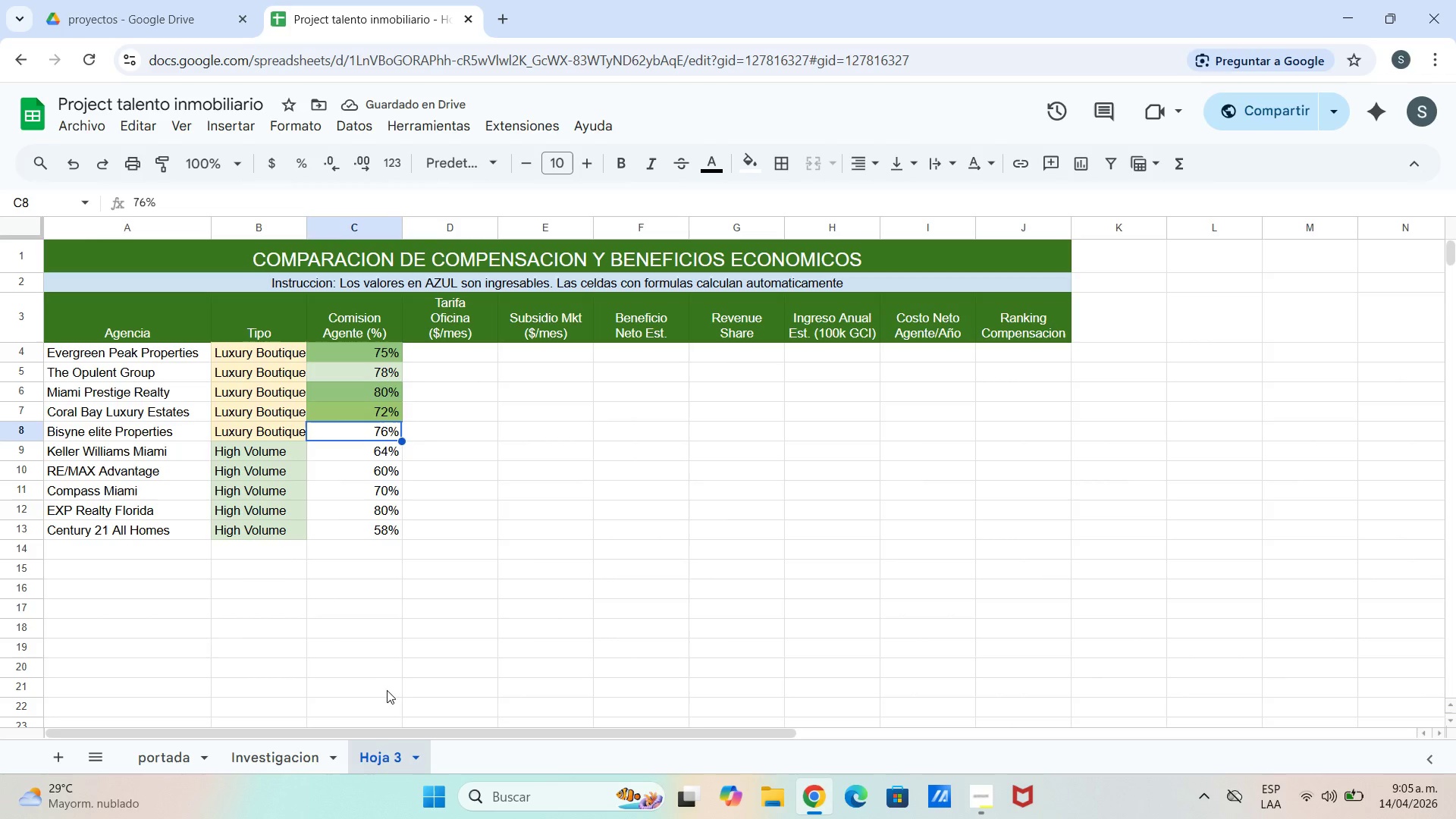 
wait(8.91)
 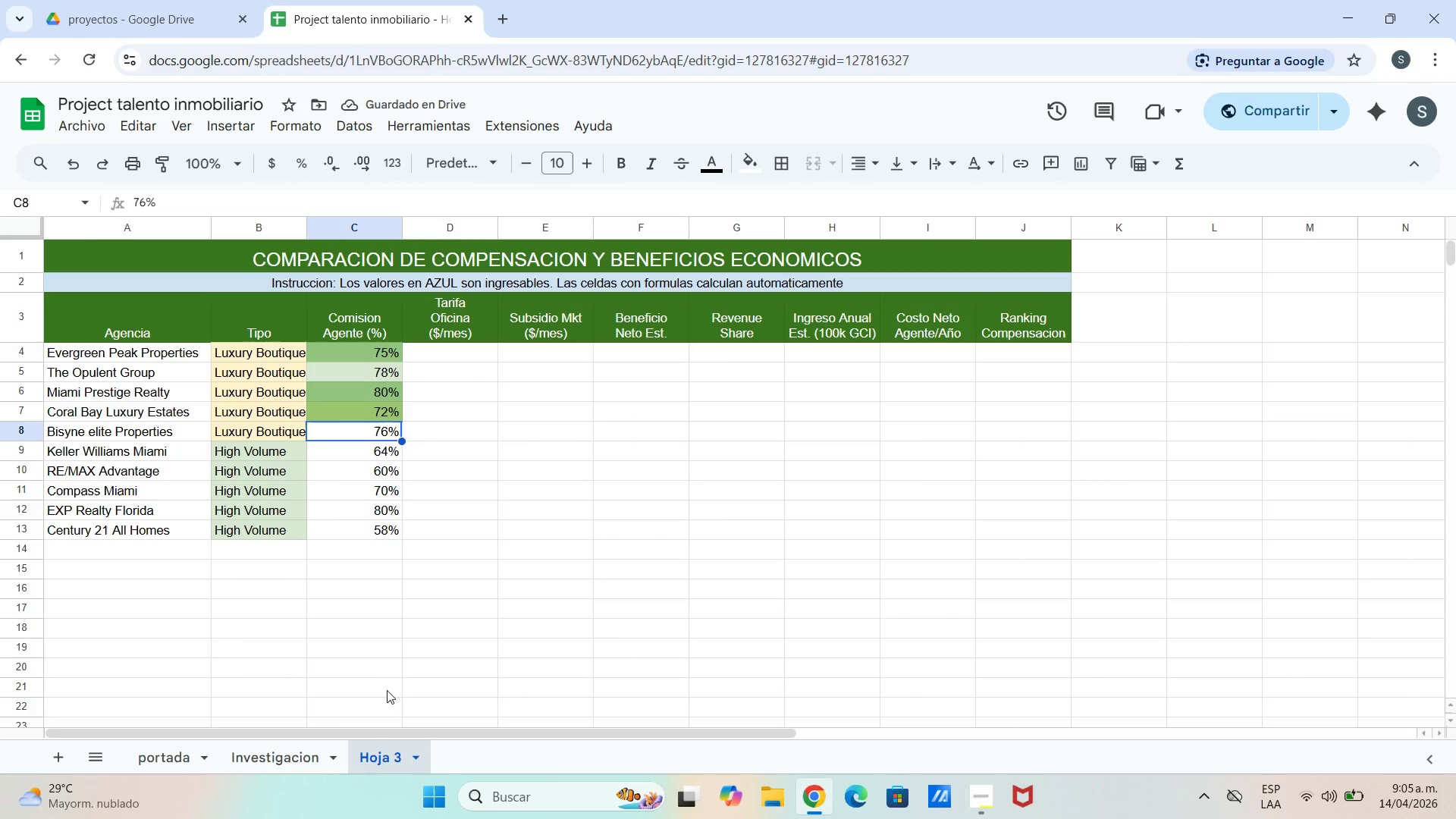 
left_click([749, 166])
 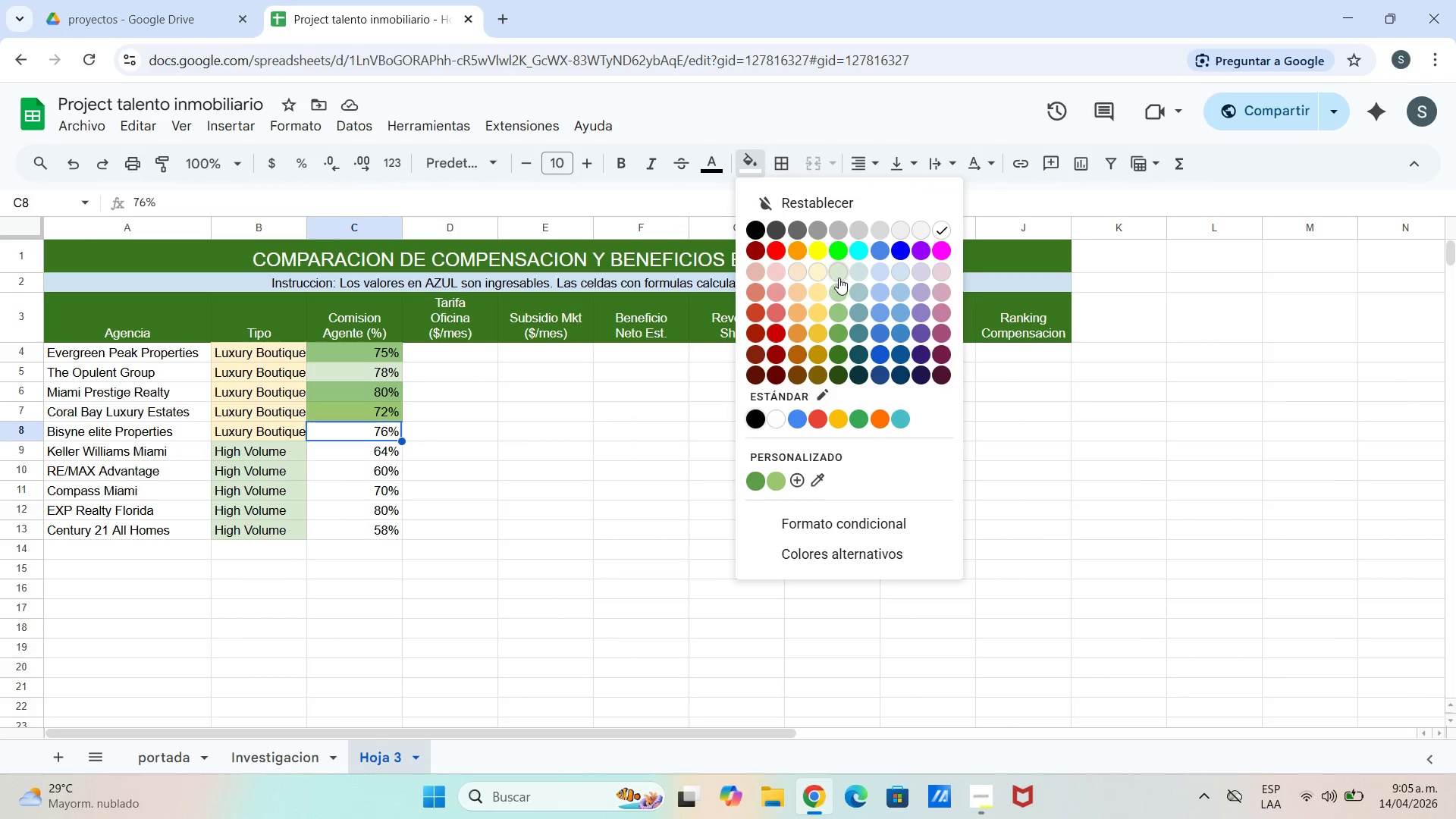 
left_click([854, 278])
 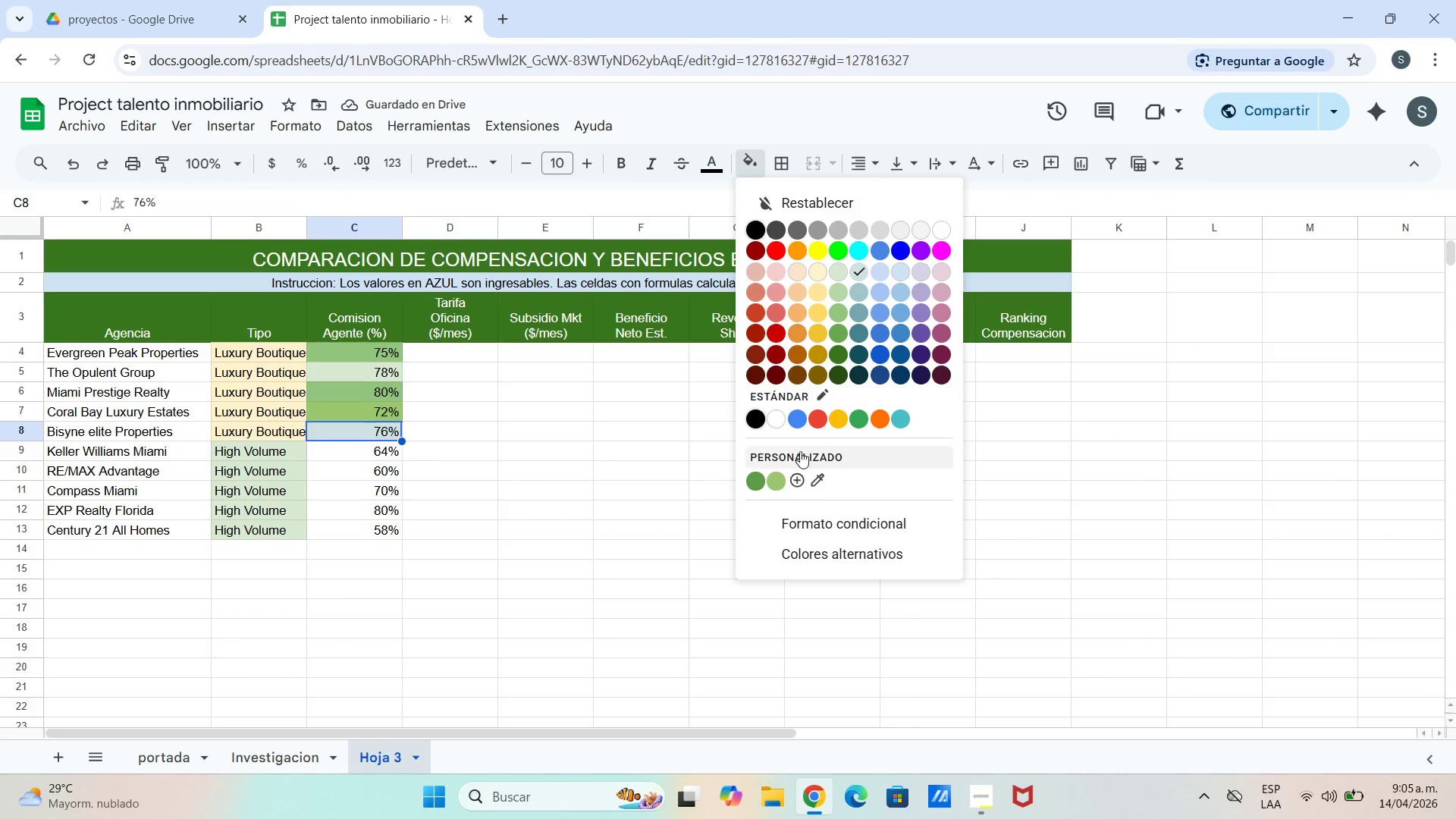 
left_click([799, 485])
 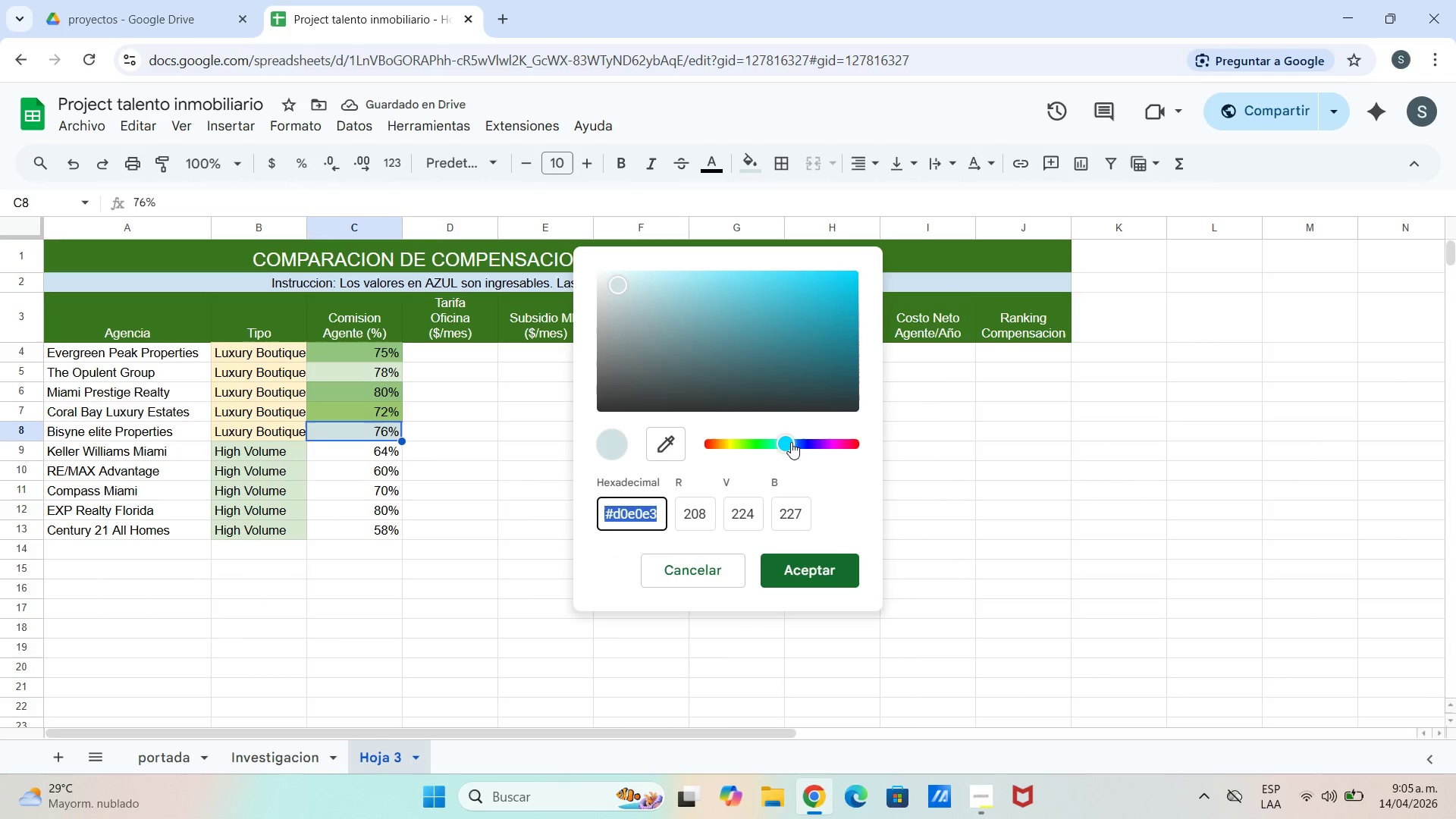 
left_click([774, 443])
 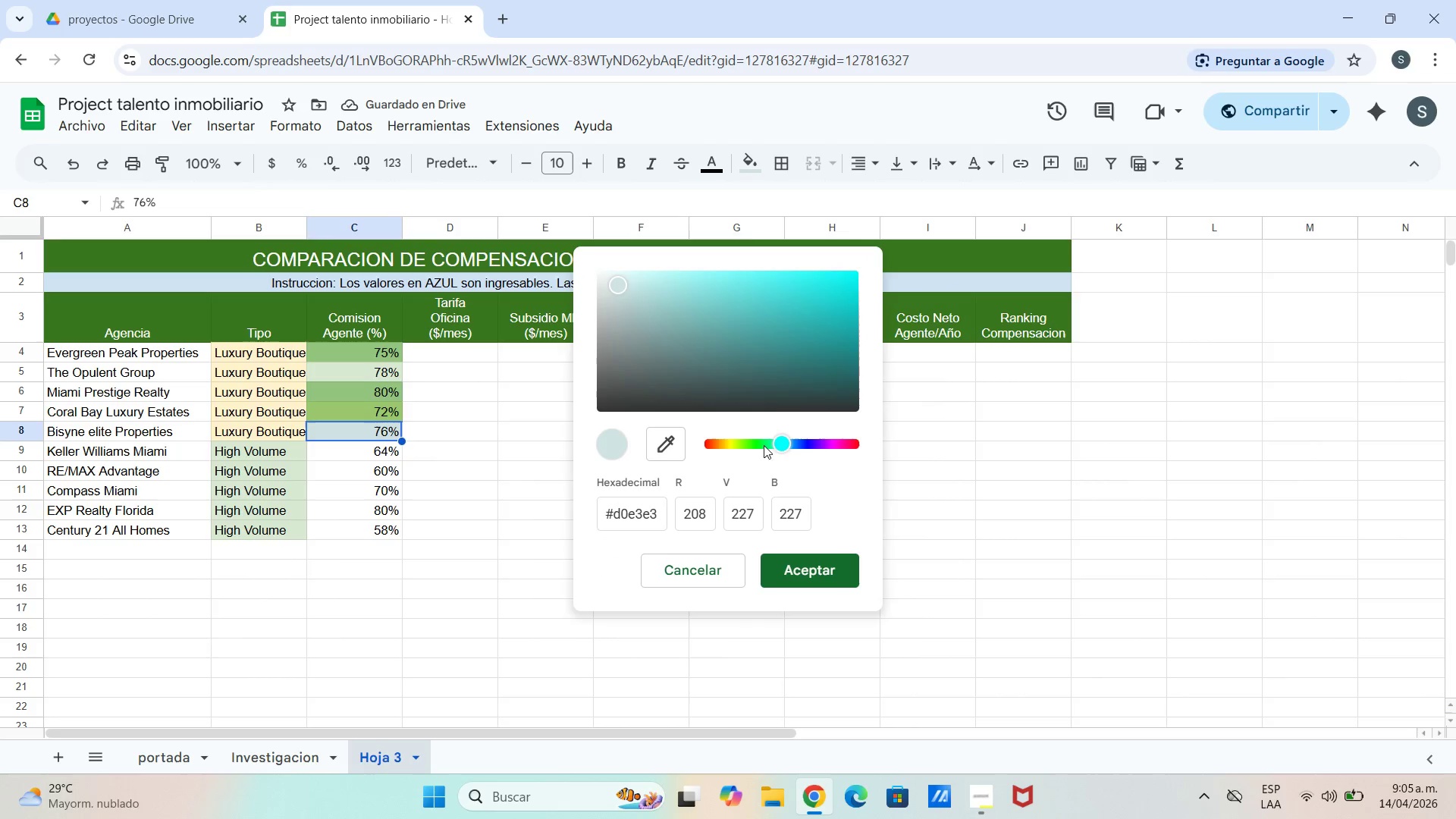 
left_click([762, 445])
 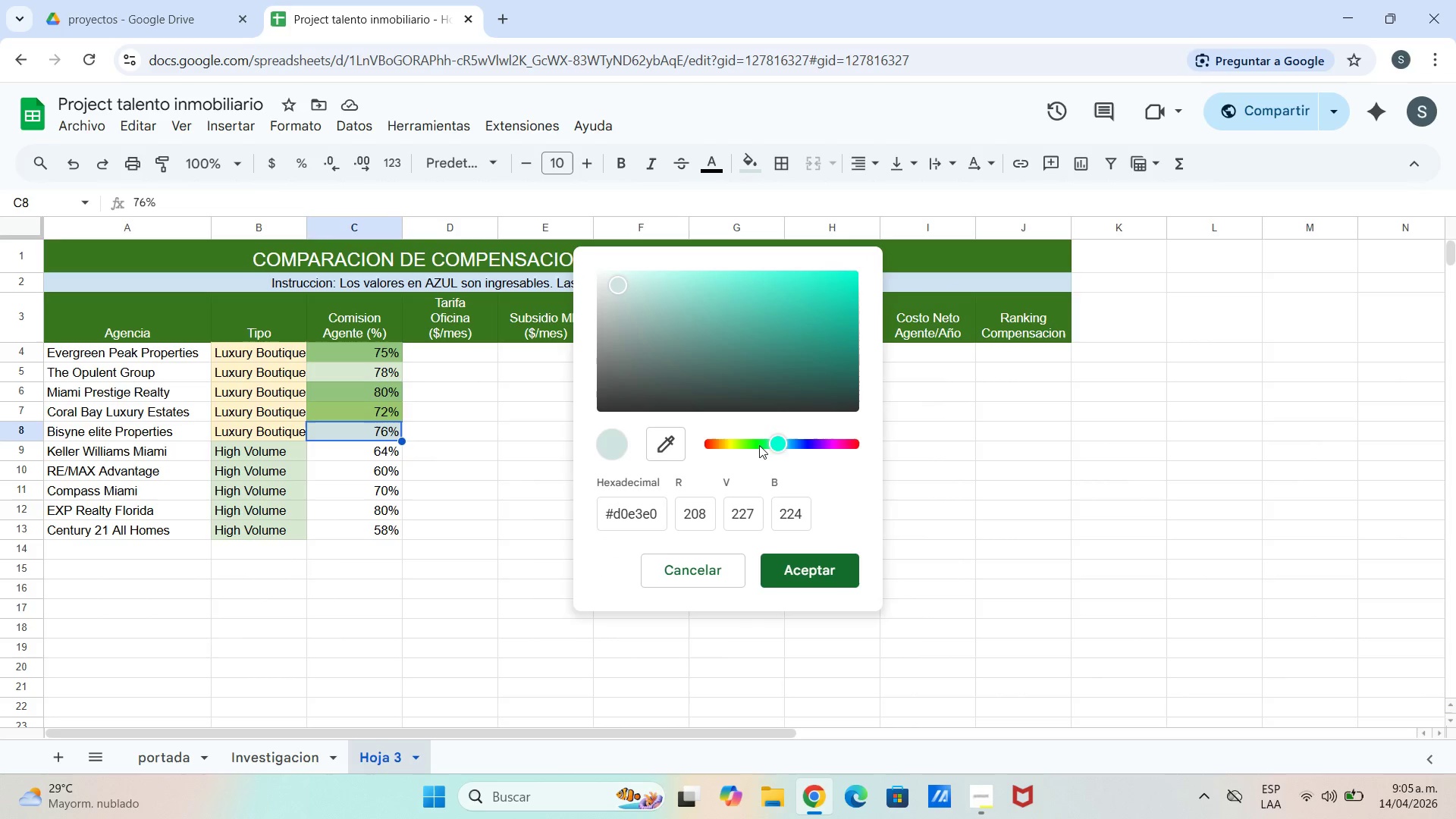 
double_click([758, 444])
 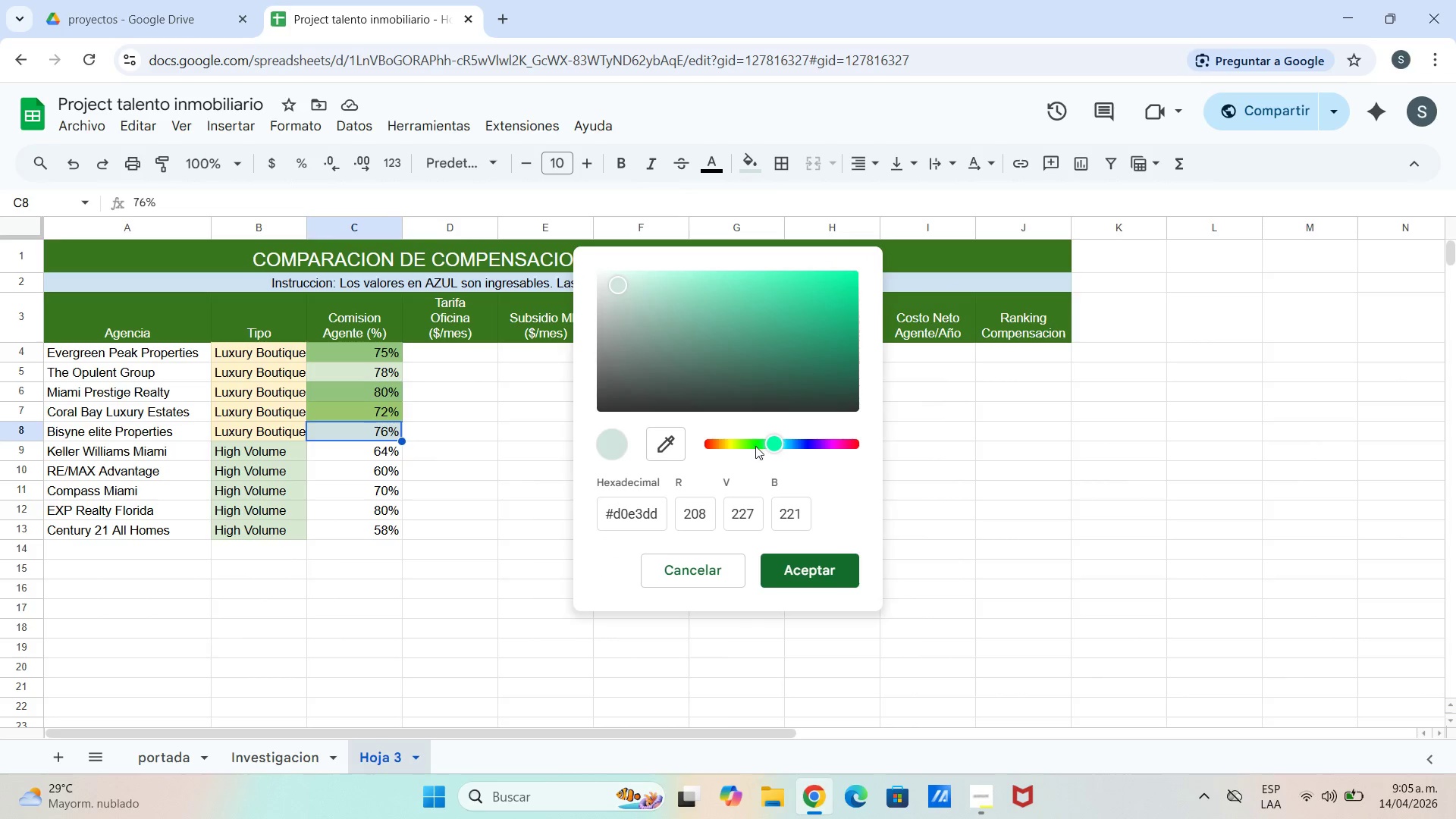 
double_click([755, 446])
 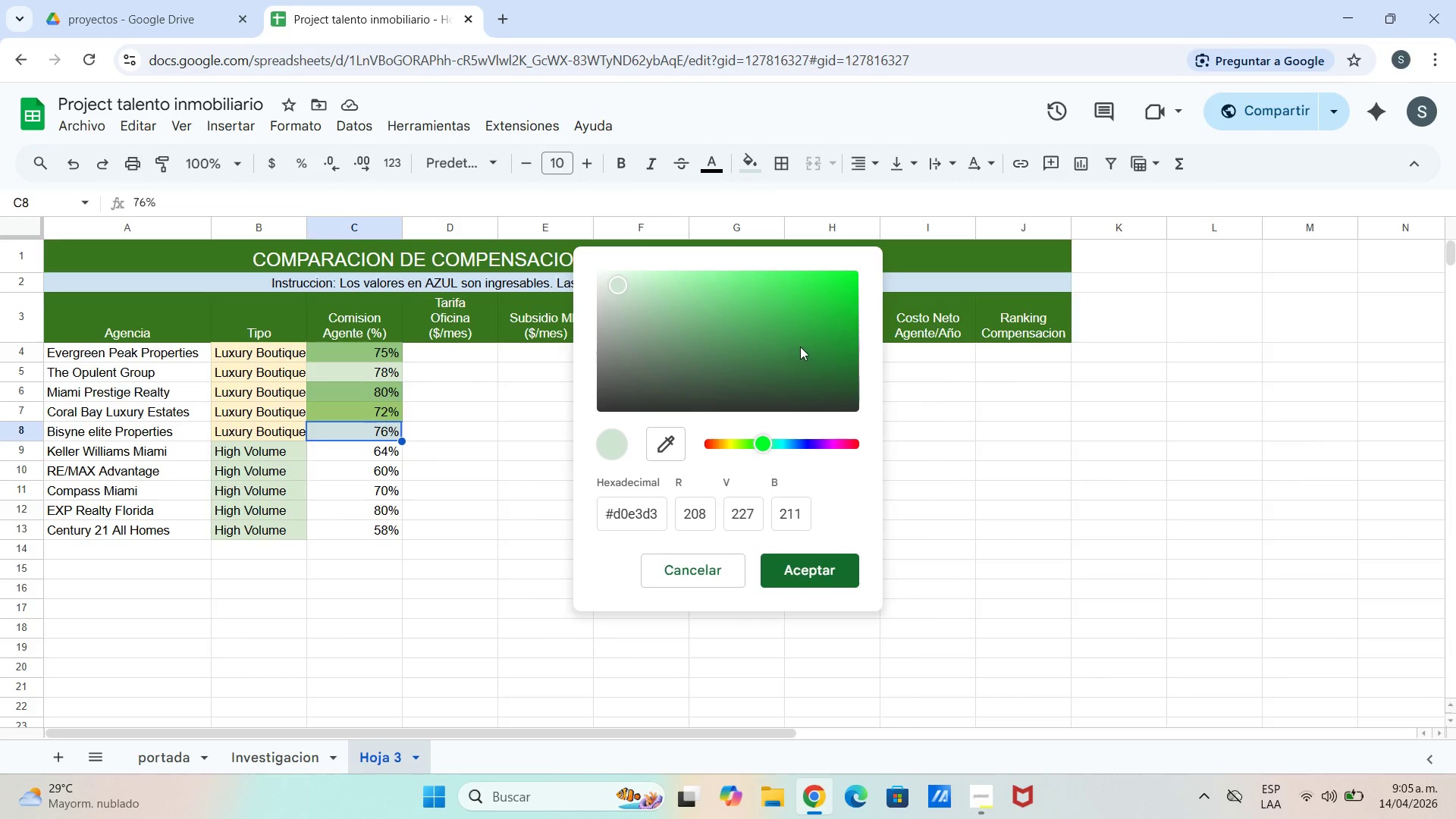 
left_click_drag(start_coordinate=[801, 346], to_coordinate=[719, 319])
 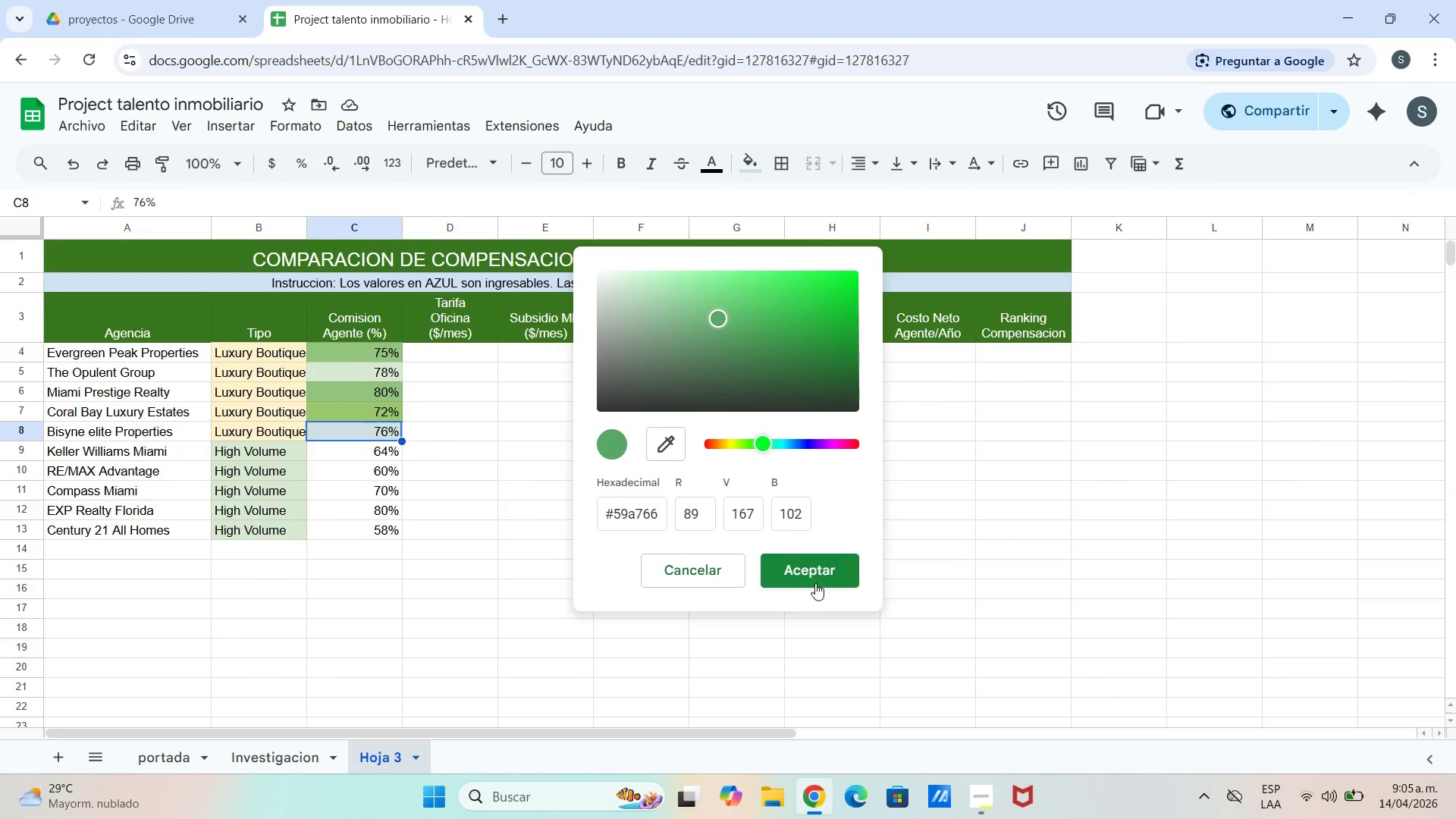 
left_click([811, 573])
 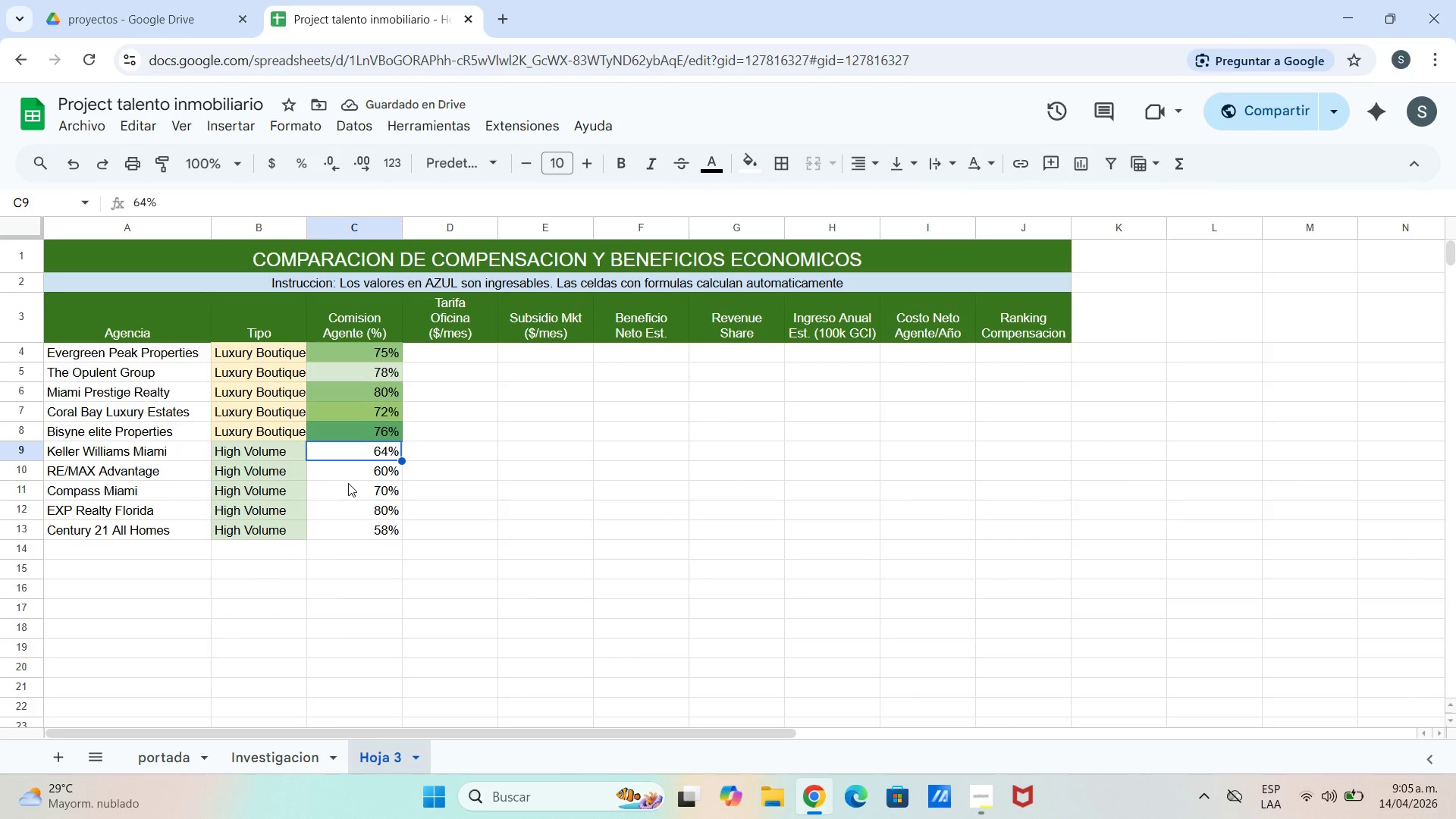 
wait(5.38)
 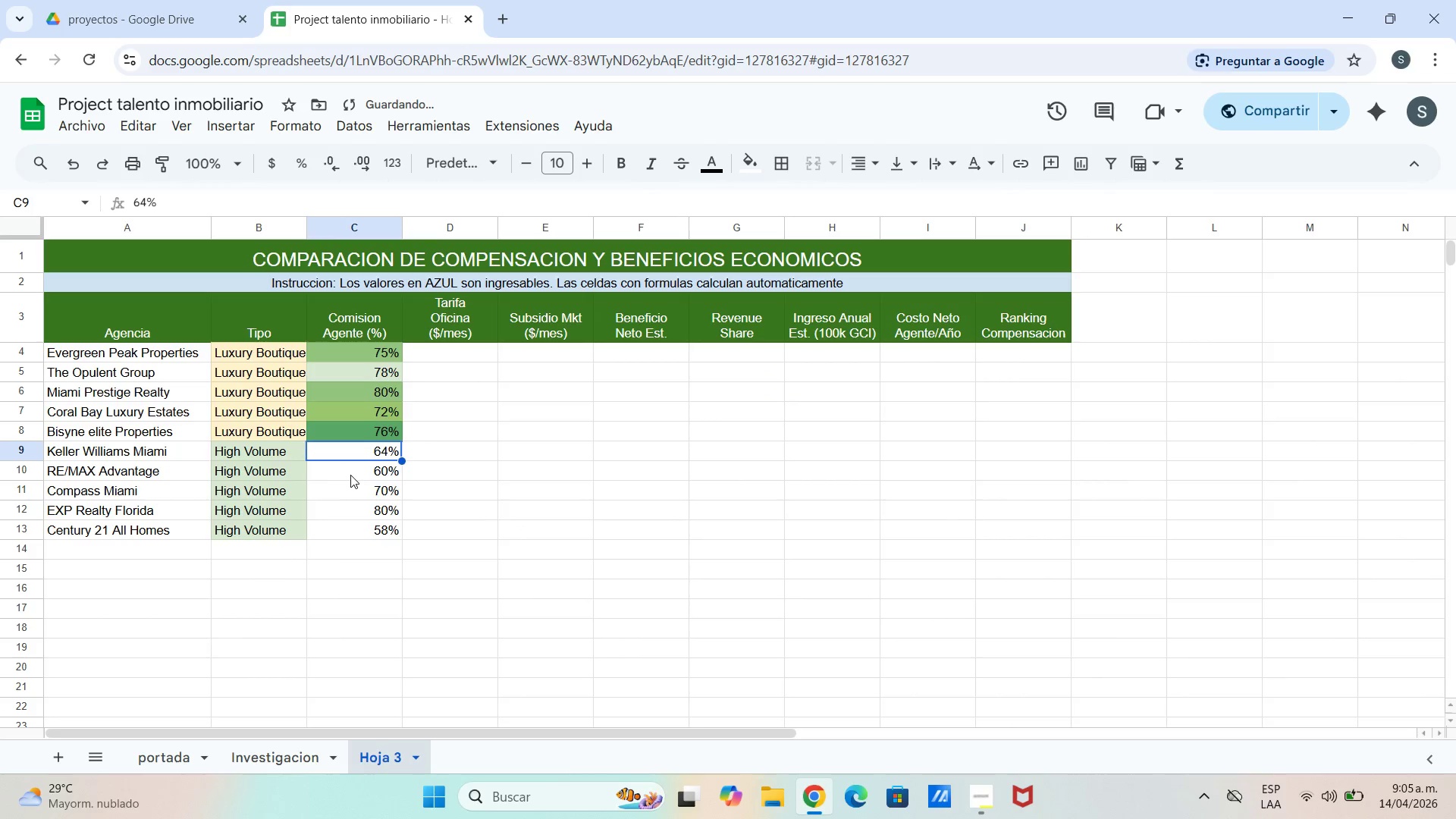 
left_click([750, 177])
 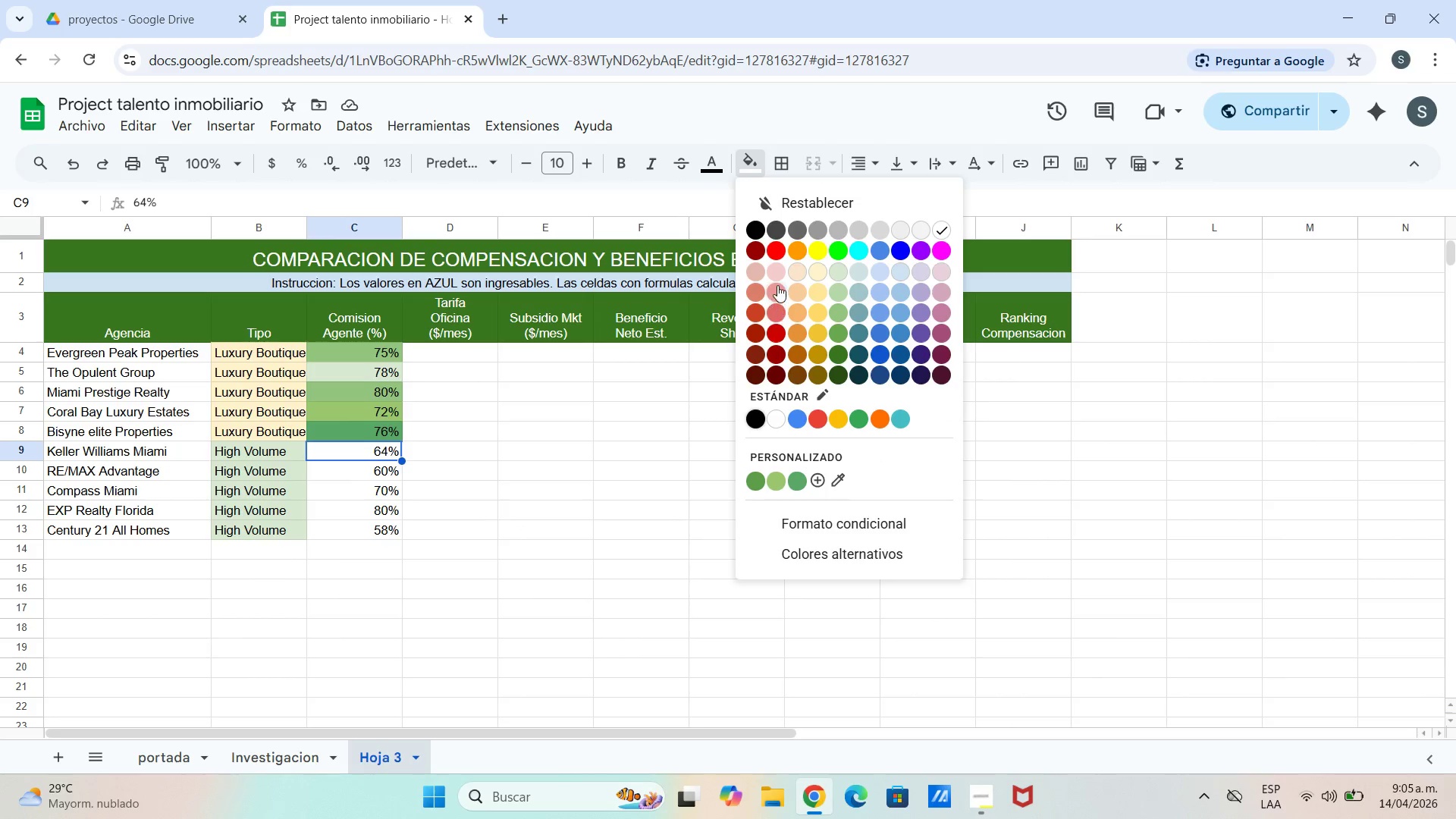 
left_click([777, 315])
 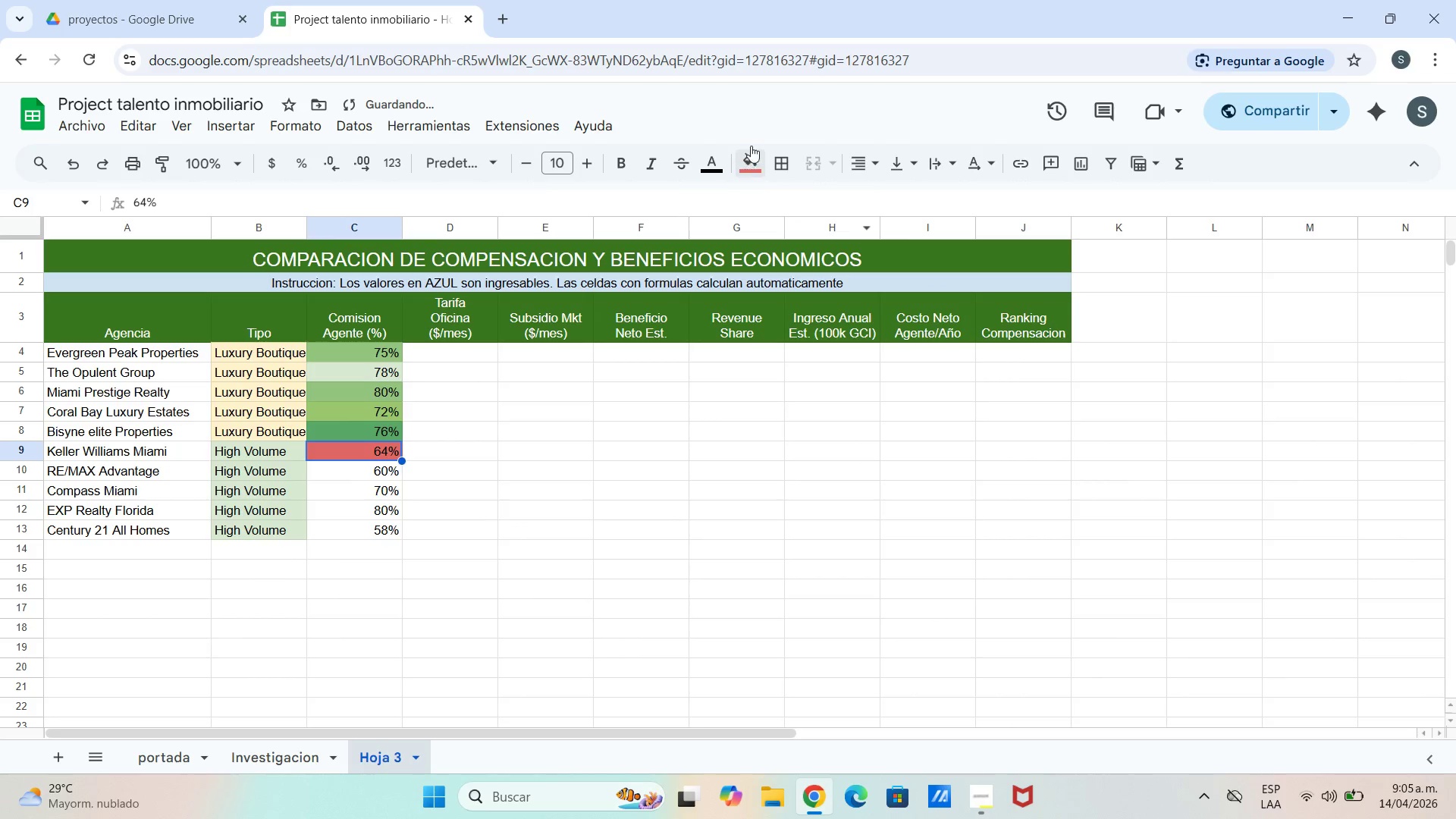 
double_click([747, 169])
 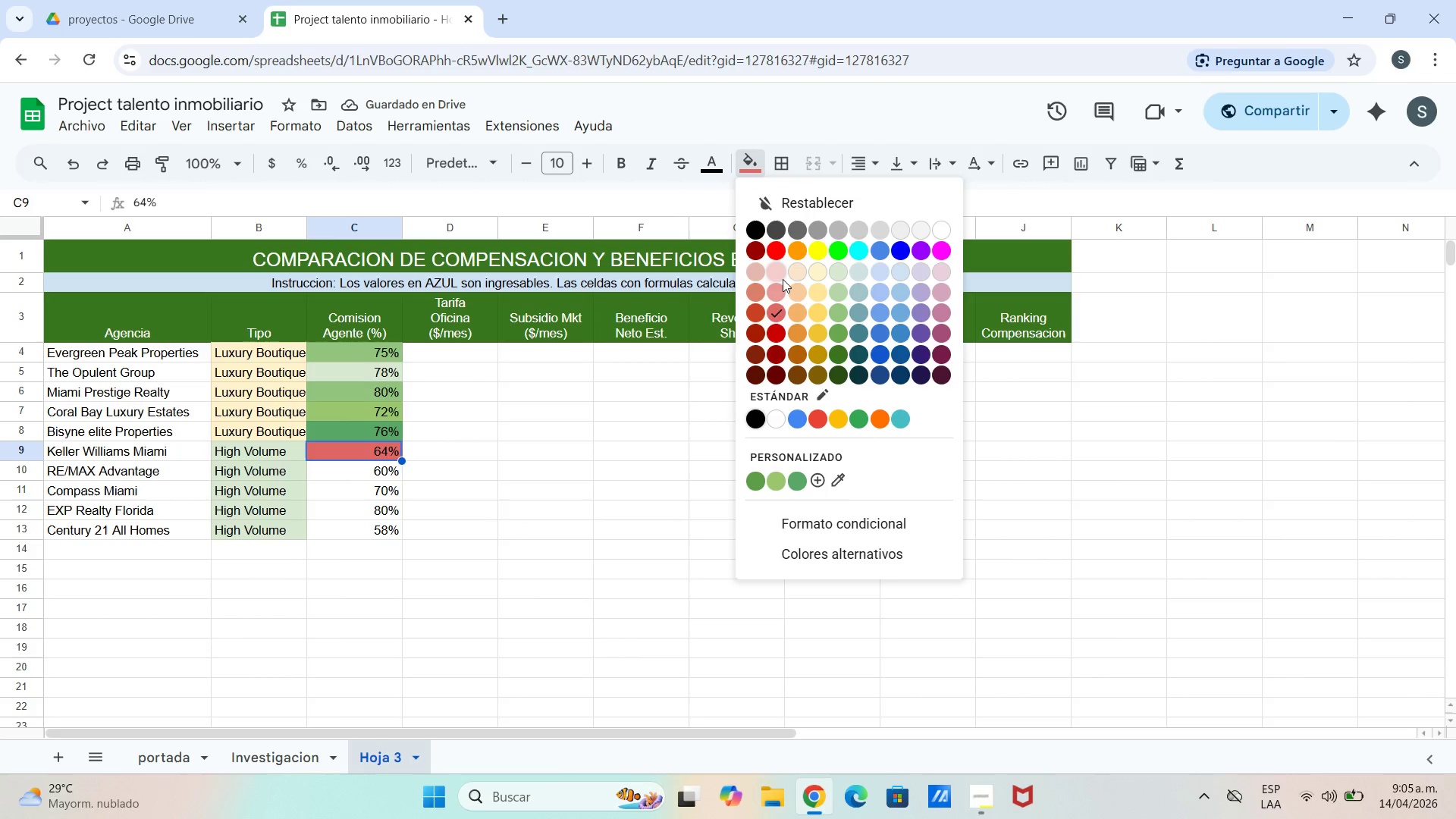 
left_click([774, 279])
 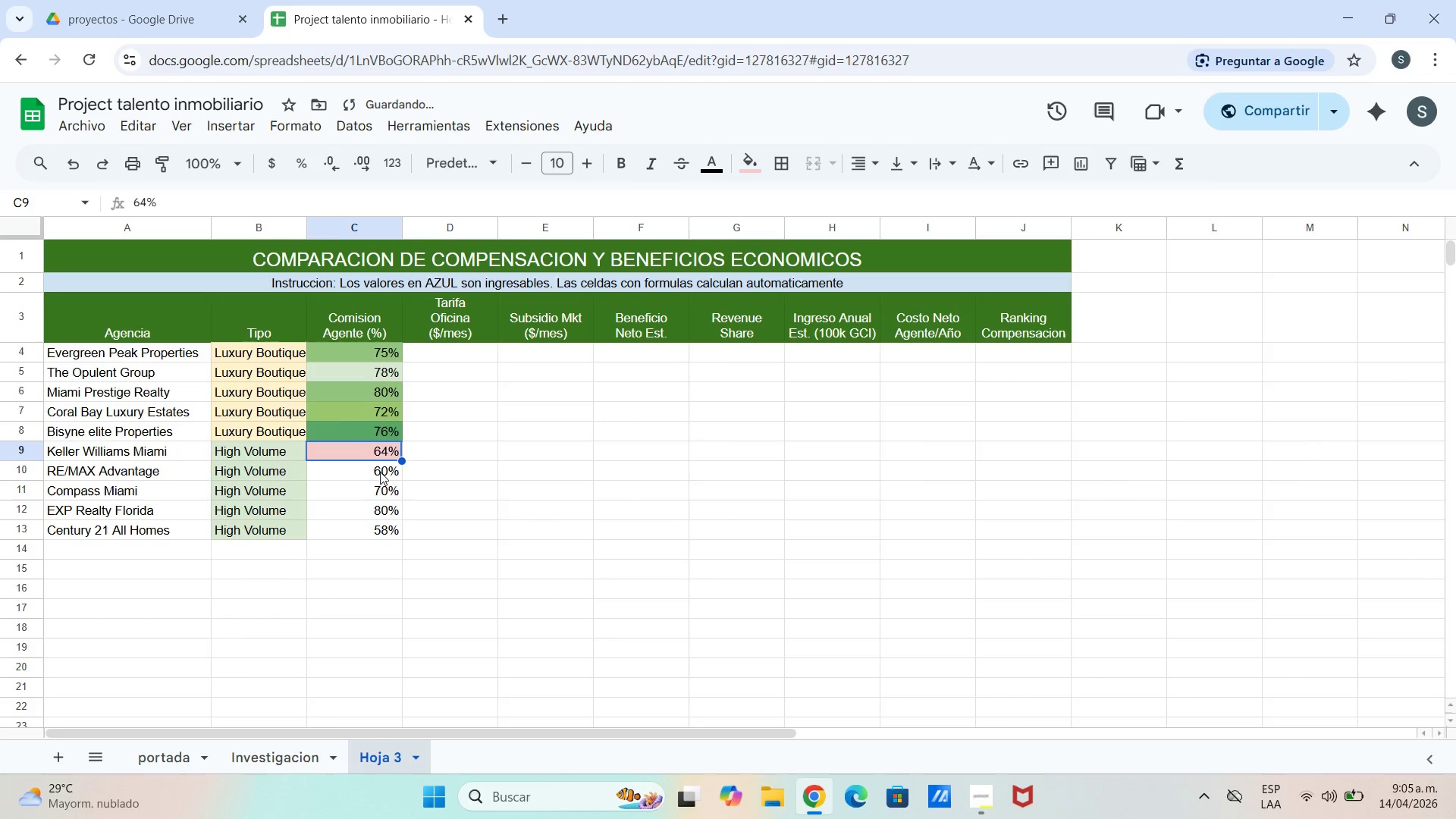 
left_click([360, 481])
 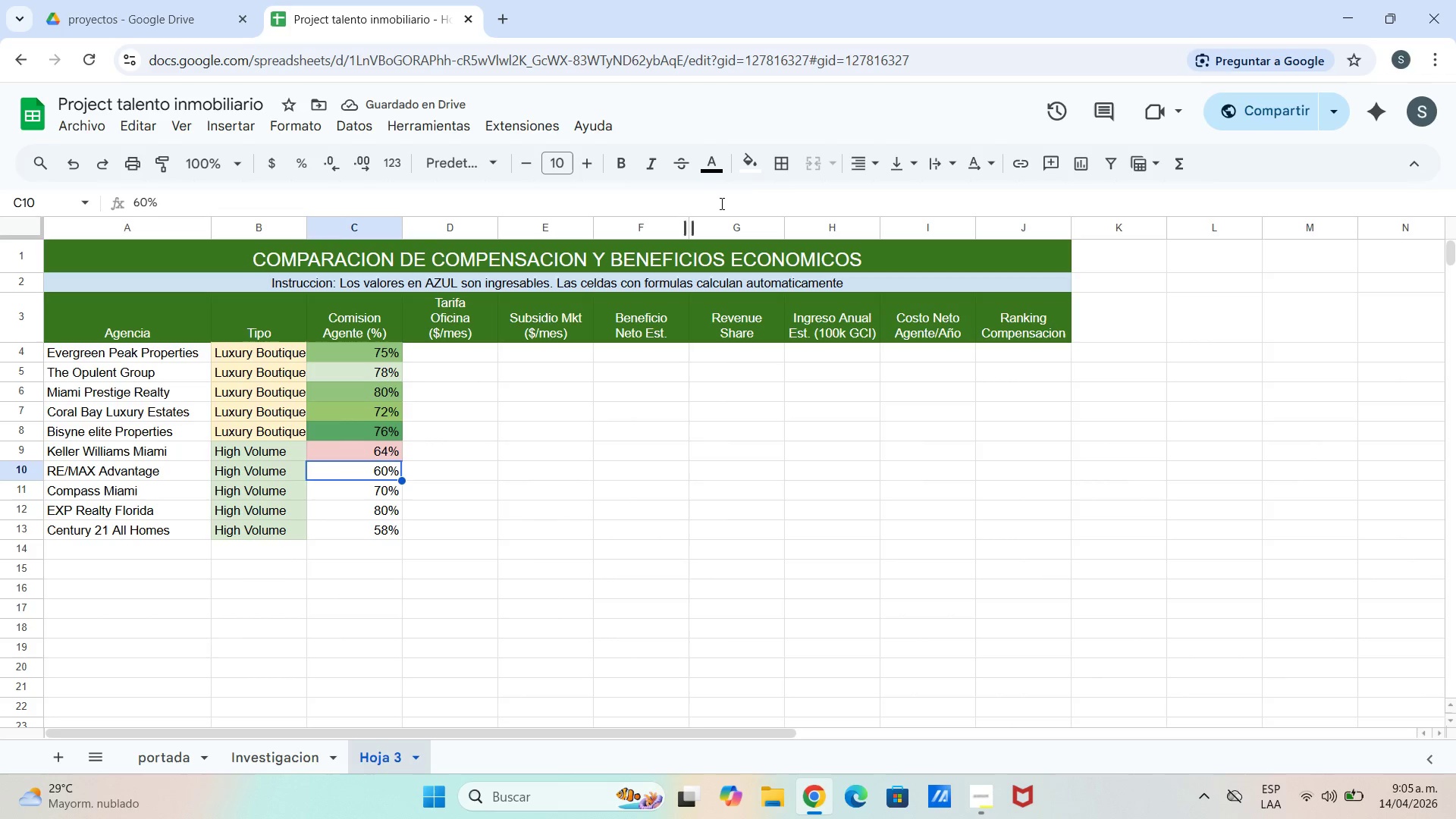 
left_click([749, 165])
 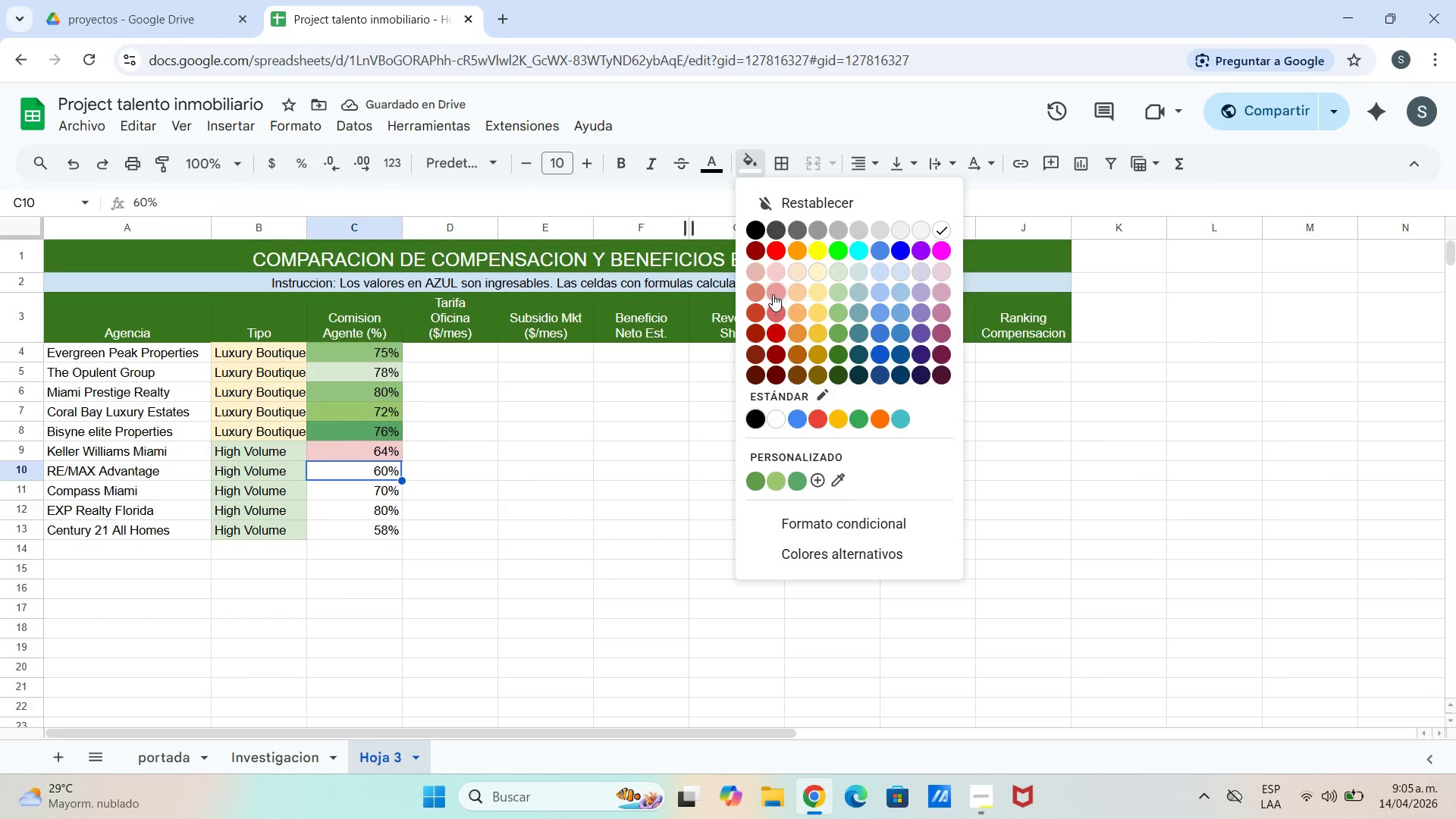 
left_click([773, 294])
 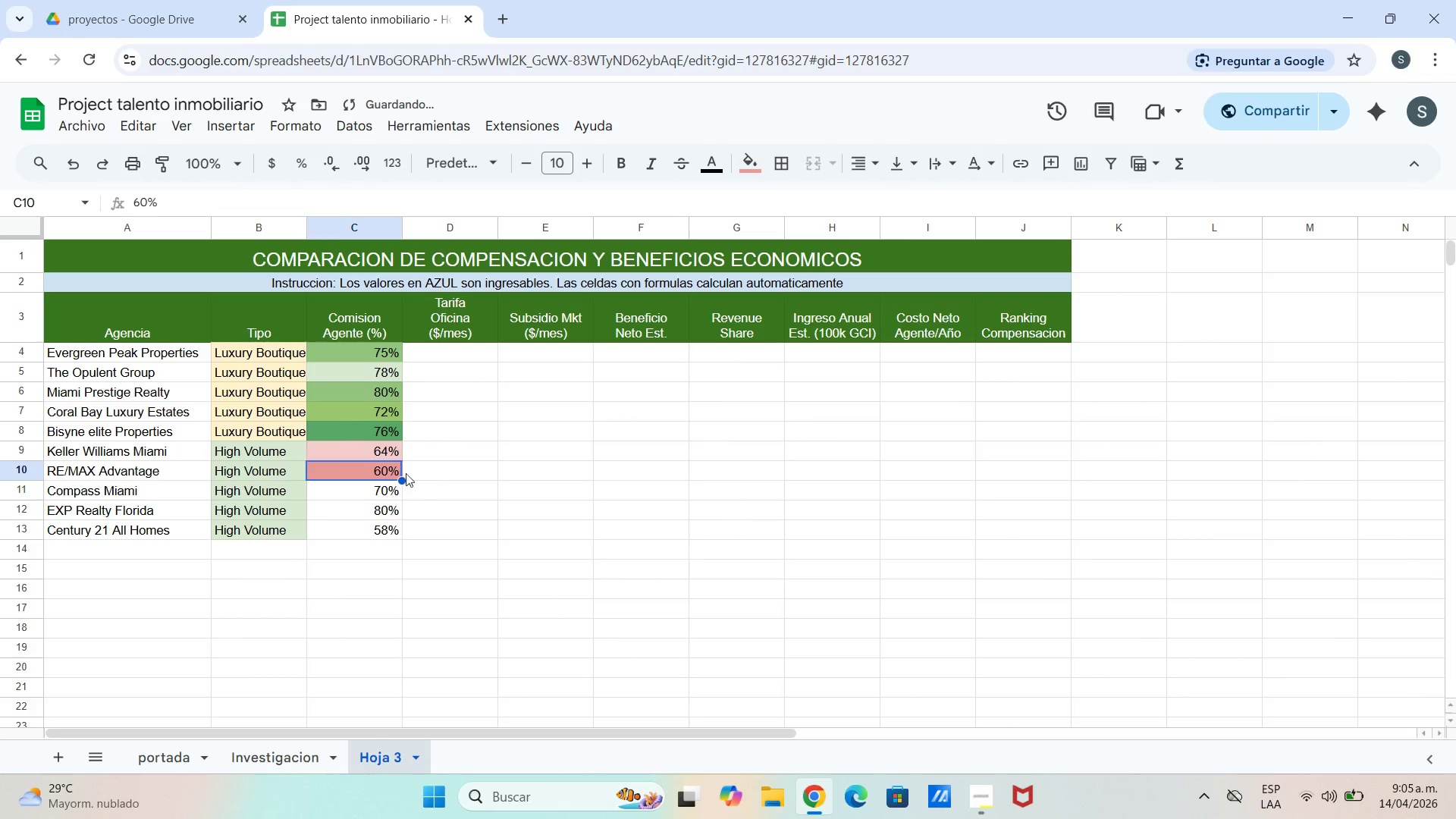 
left_click_drag(start_coordinate=[391, 480], to_coordinate=[388, 488])
 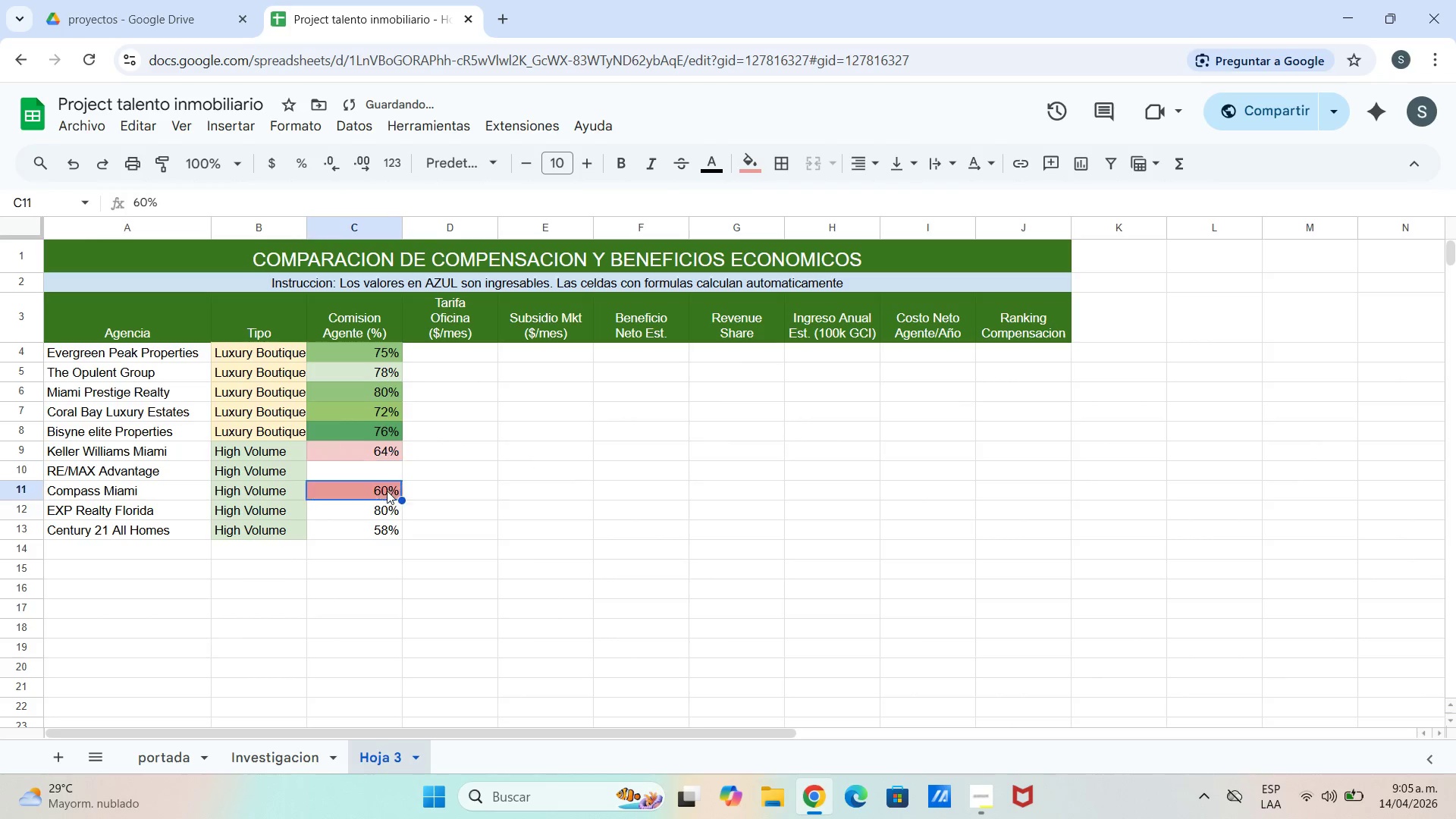 
double_click([387, 492])
 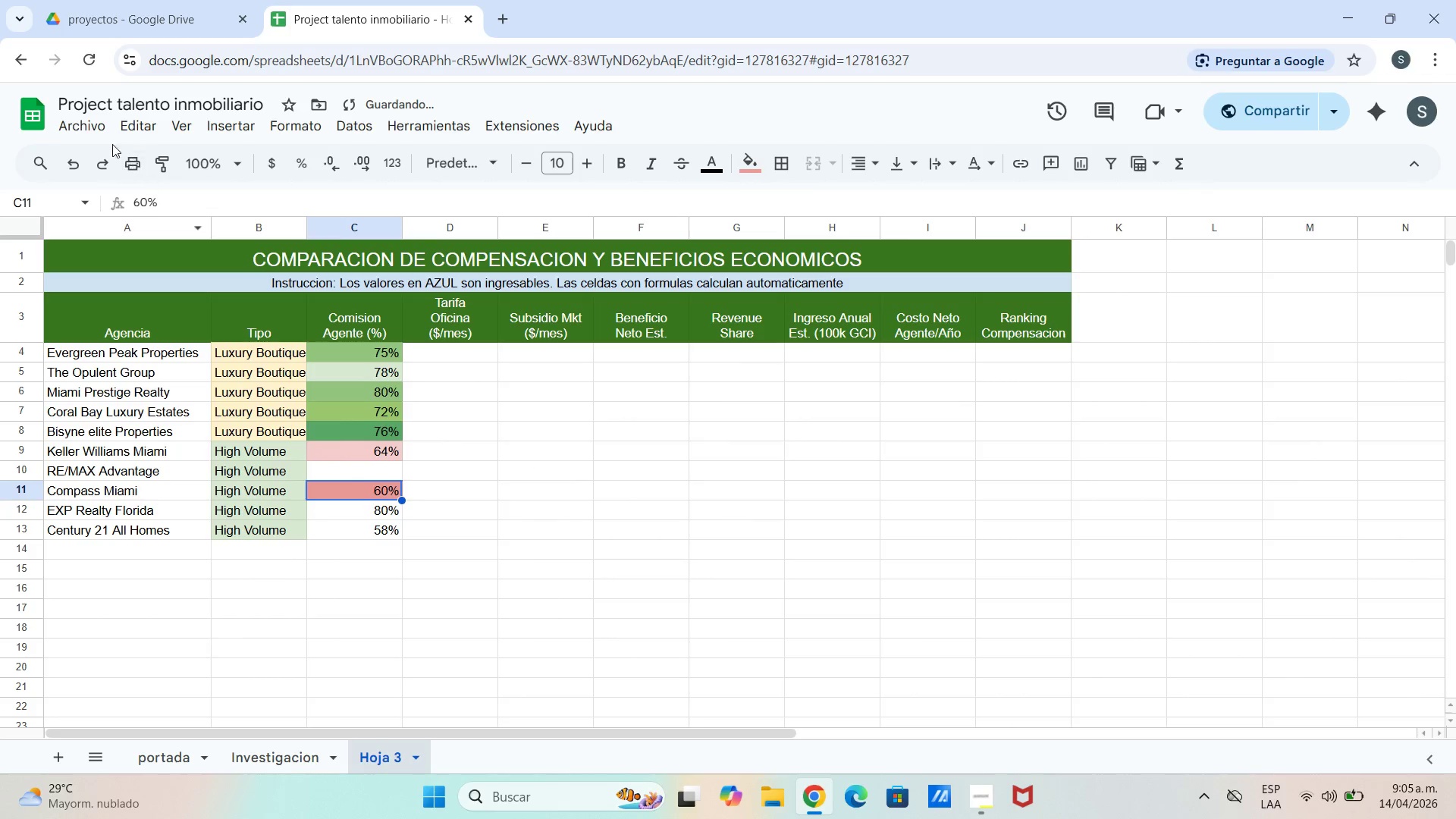 
left_click([70, 177])
 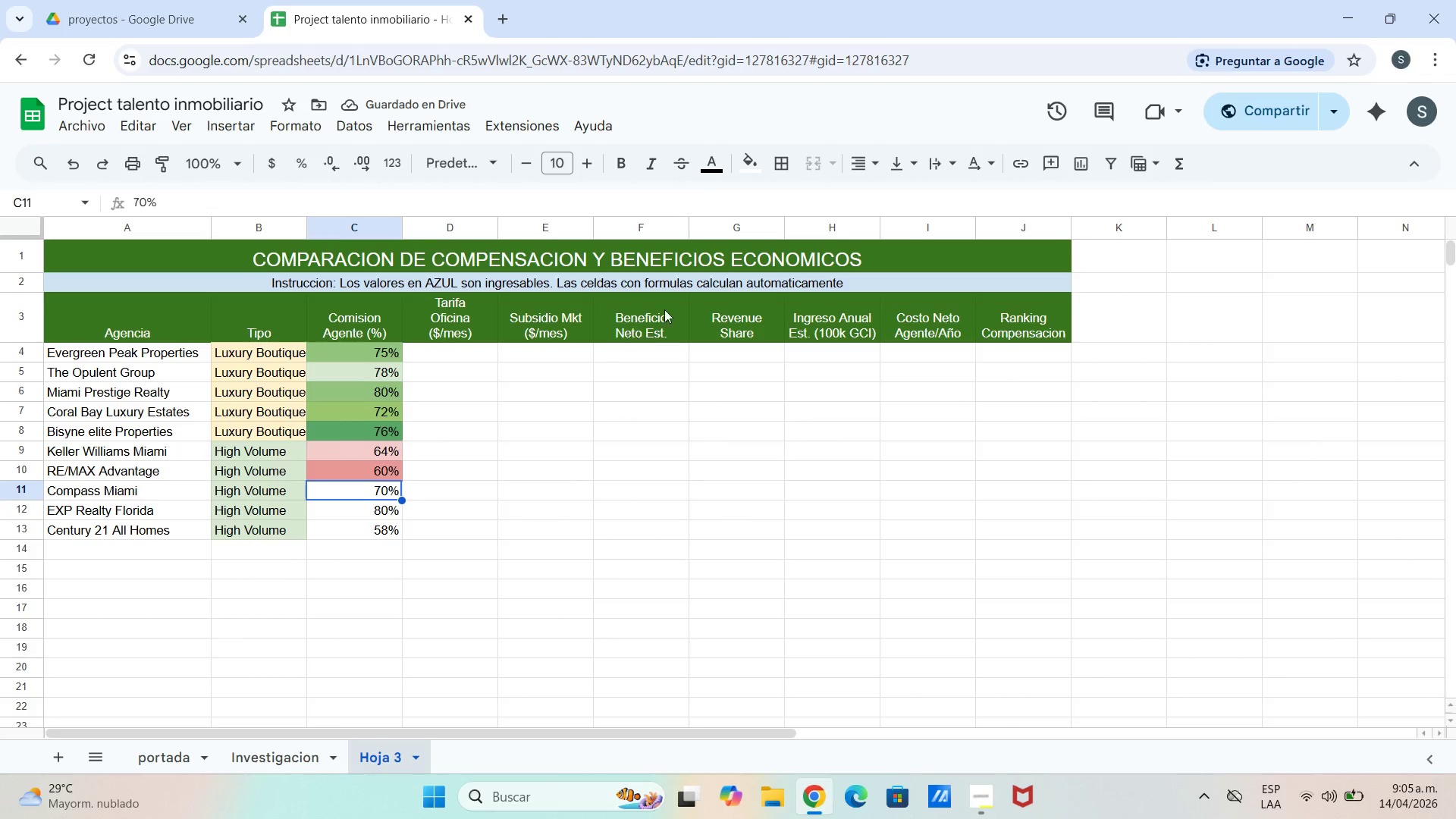 
left_click([743, 174])
 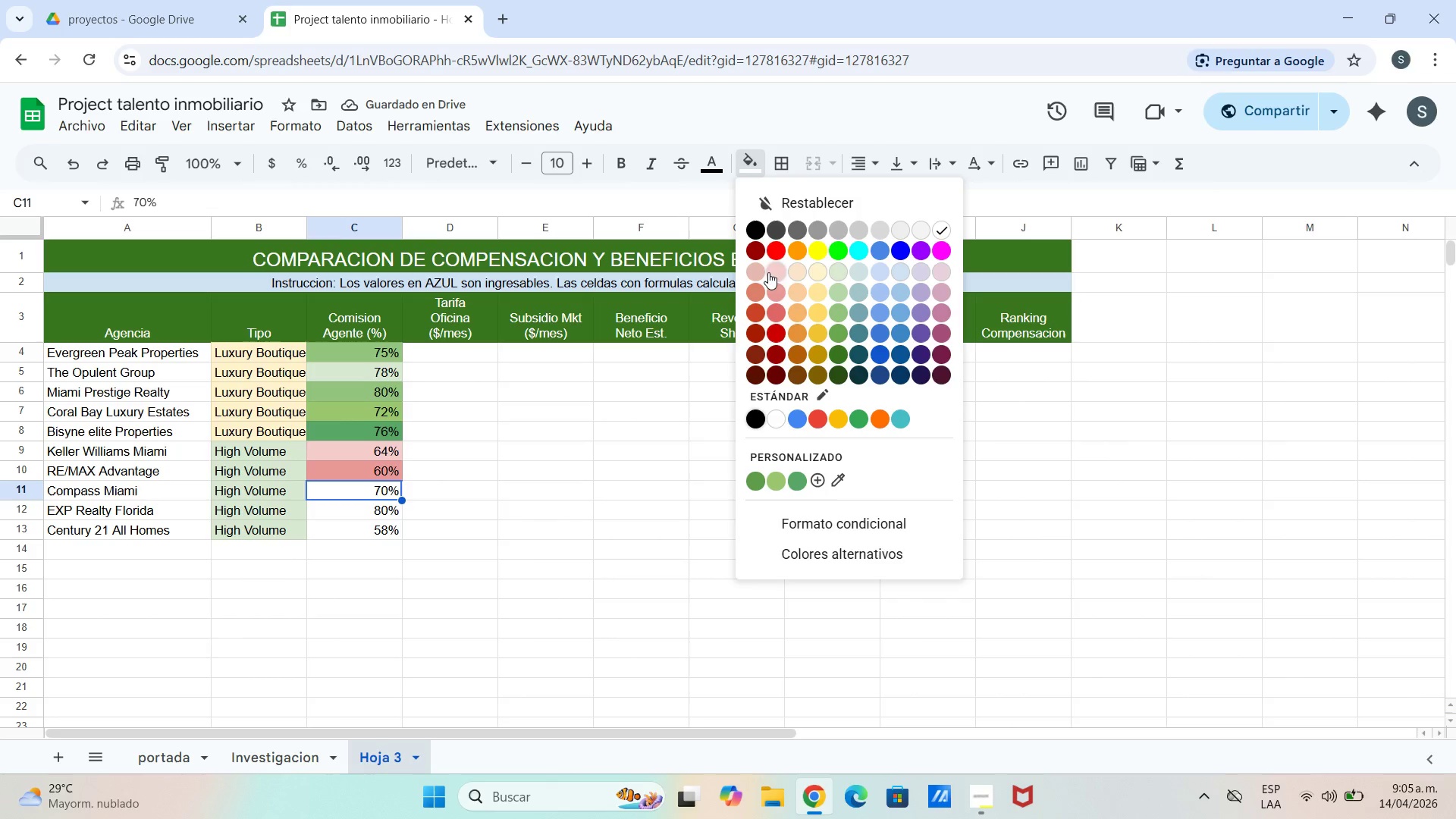 
left_click([755, 274])
 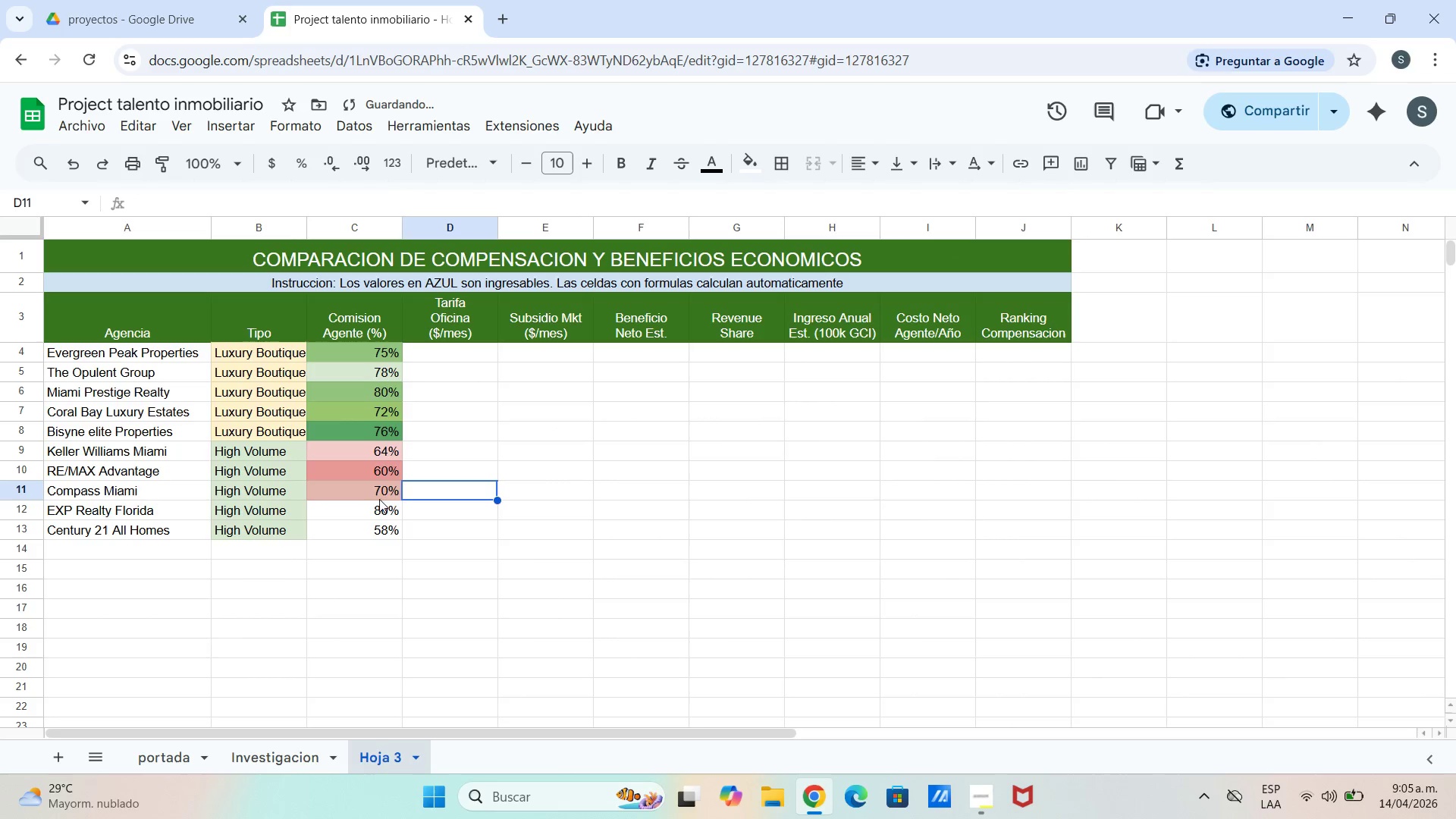 
left_click([380, 509])
 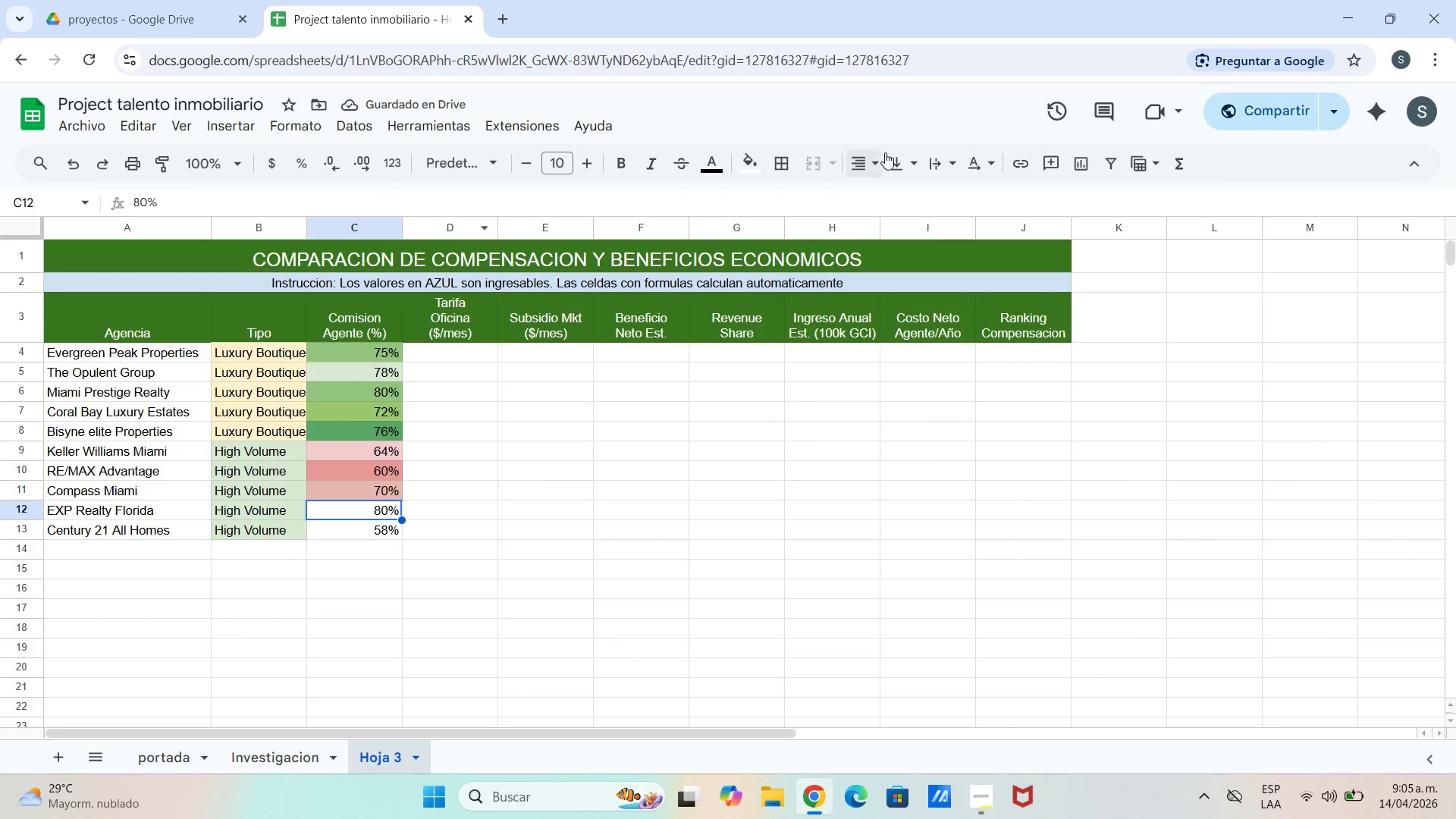 
left_click([763, 155])
 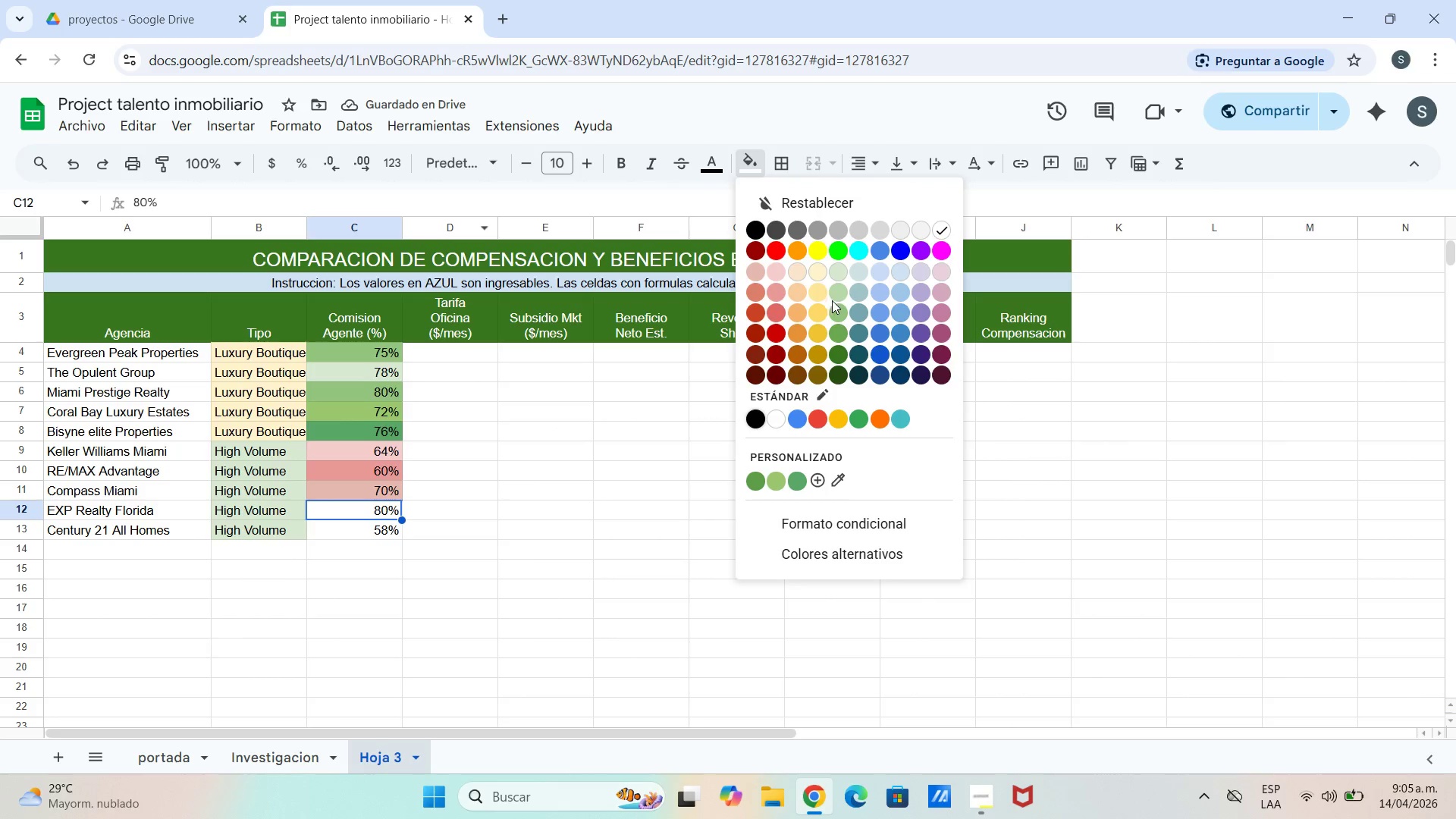 
left_click_drag(start_coordinate=[839, 291], to_coordinate=[830, 291])
 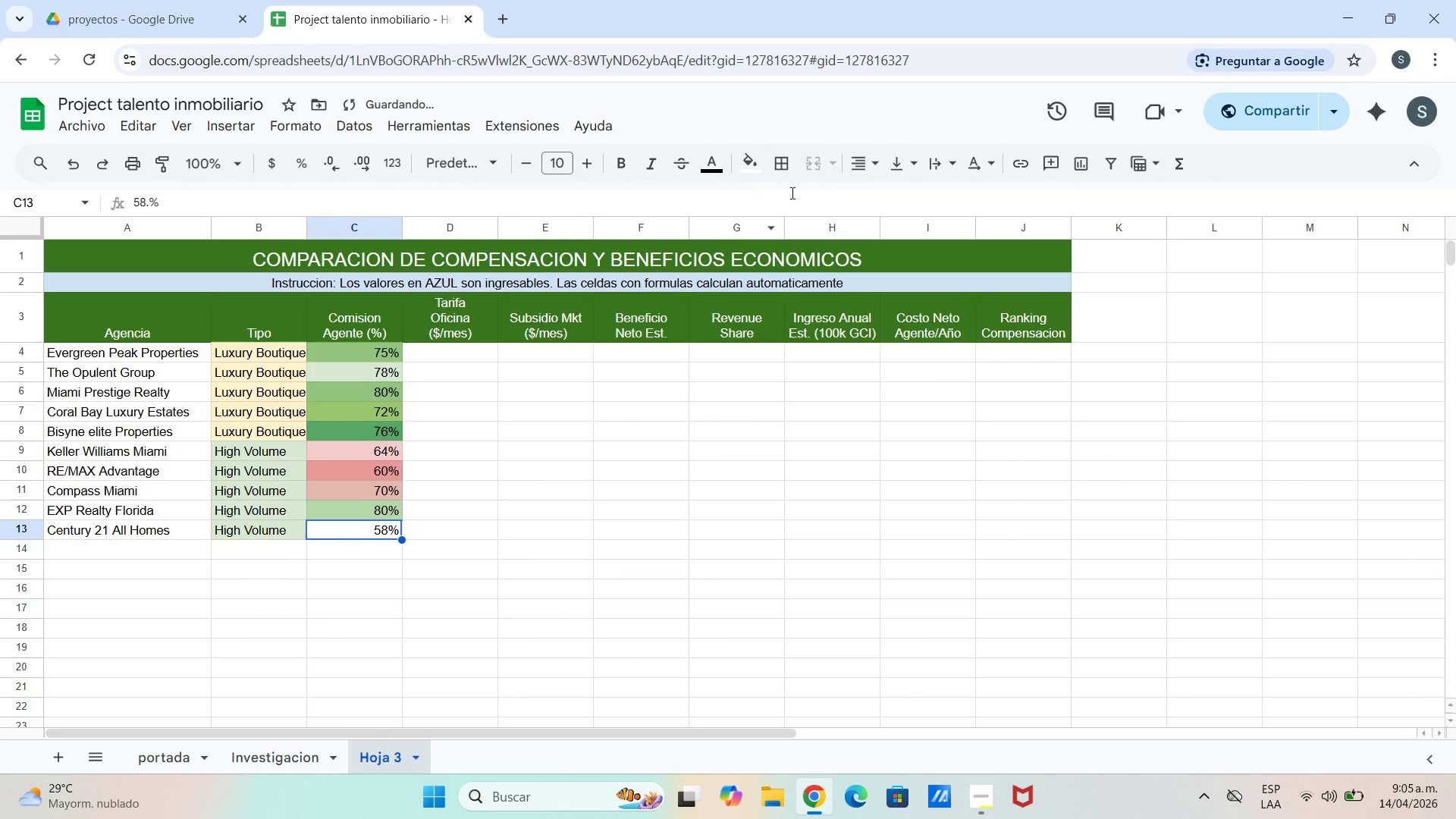 
left_click([746, 168])
 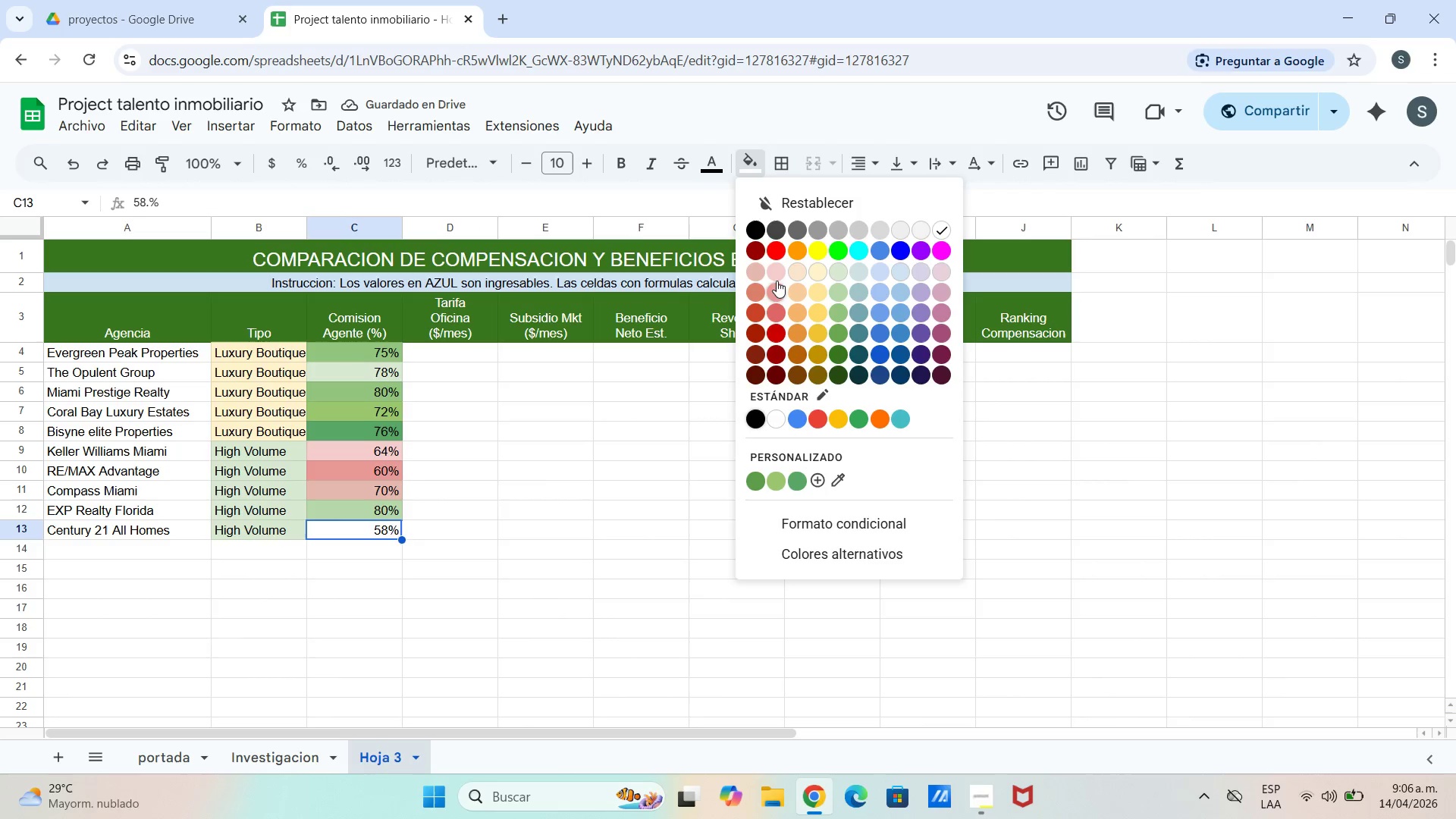 
left_click([777, 273])
 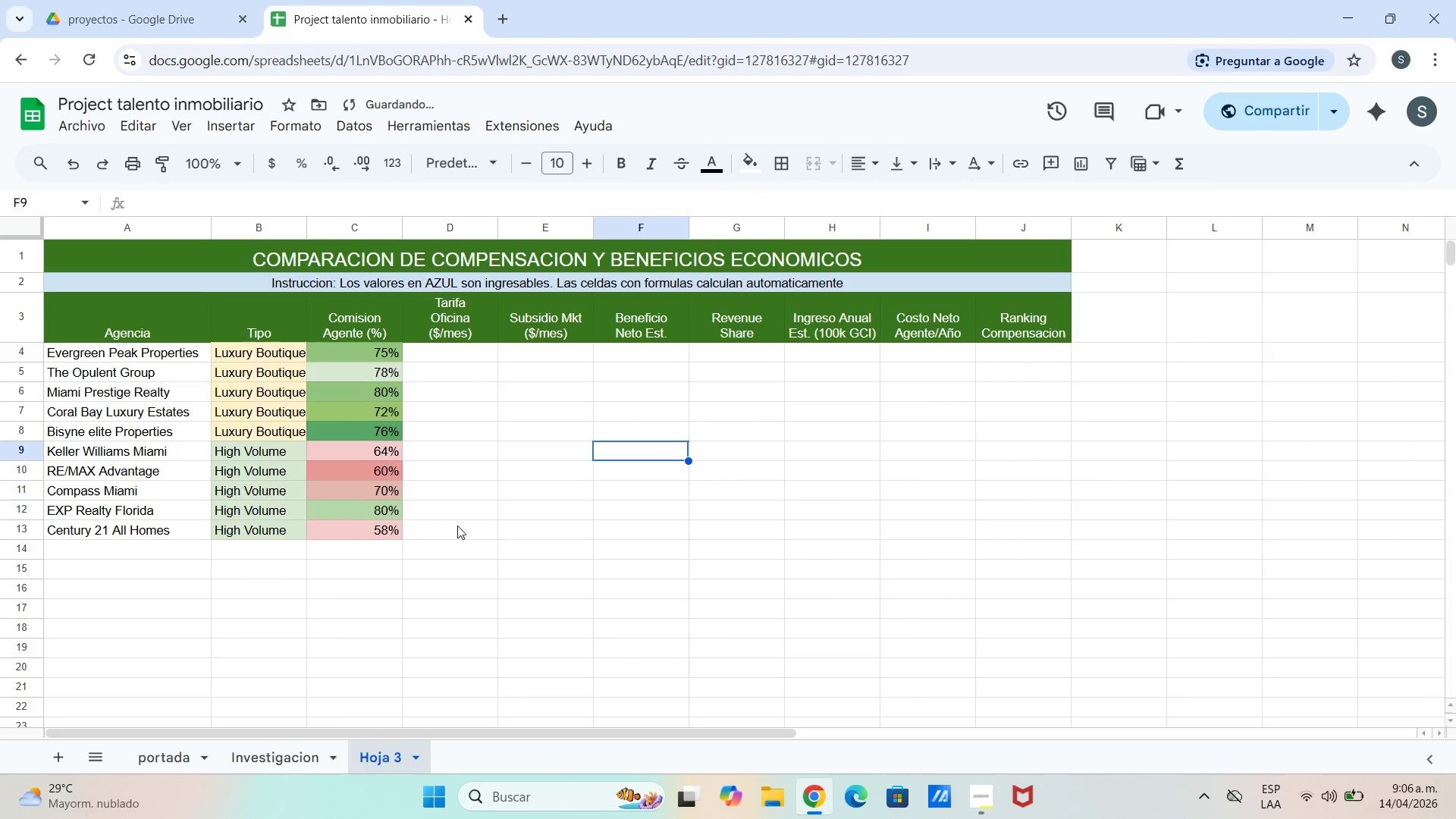 
left_click([388, 529])
 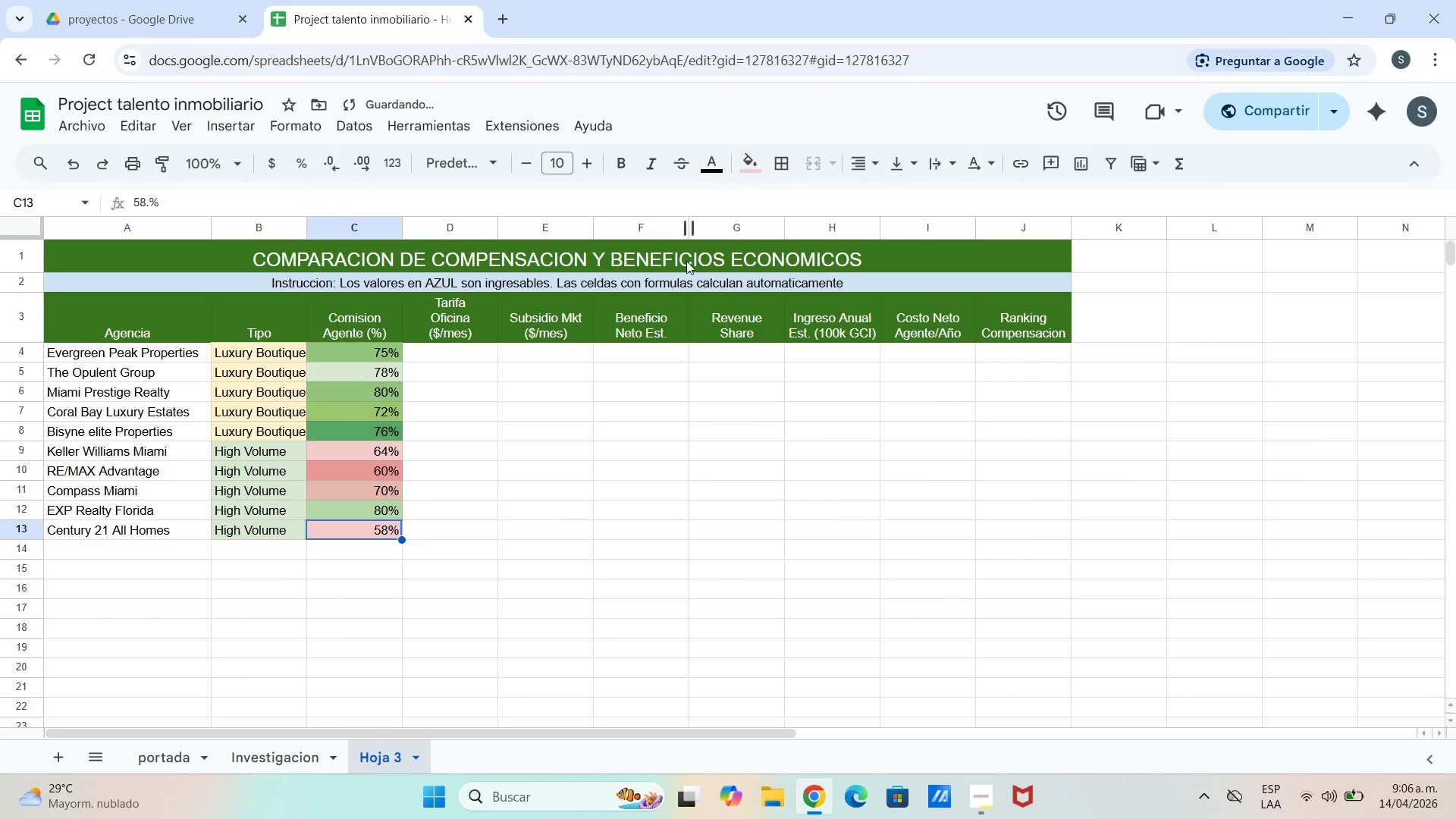 
left_click_drag(start_coordinate=[619, 453], to_coordinate=[613, 453])
 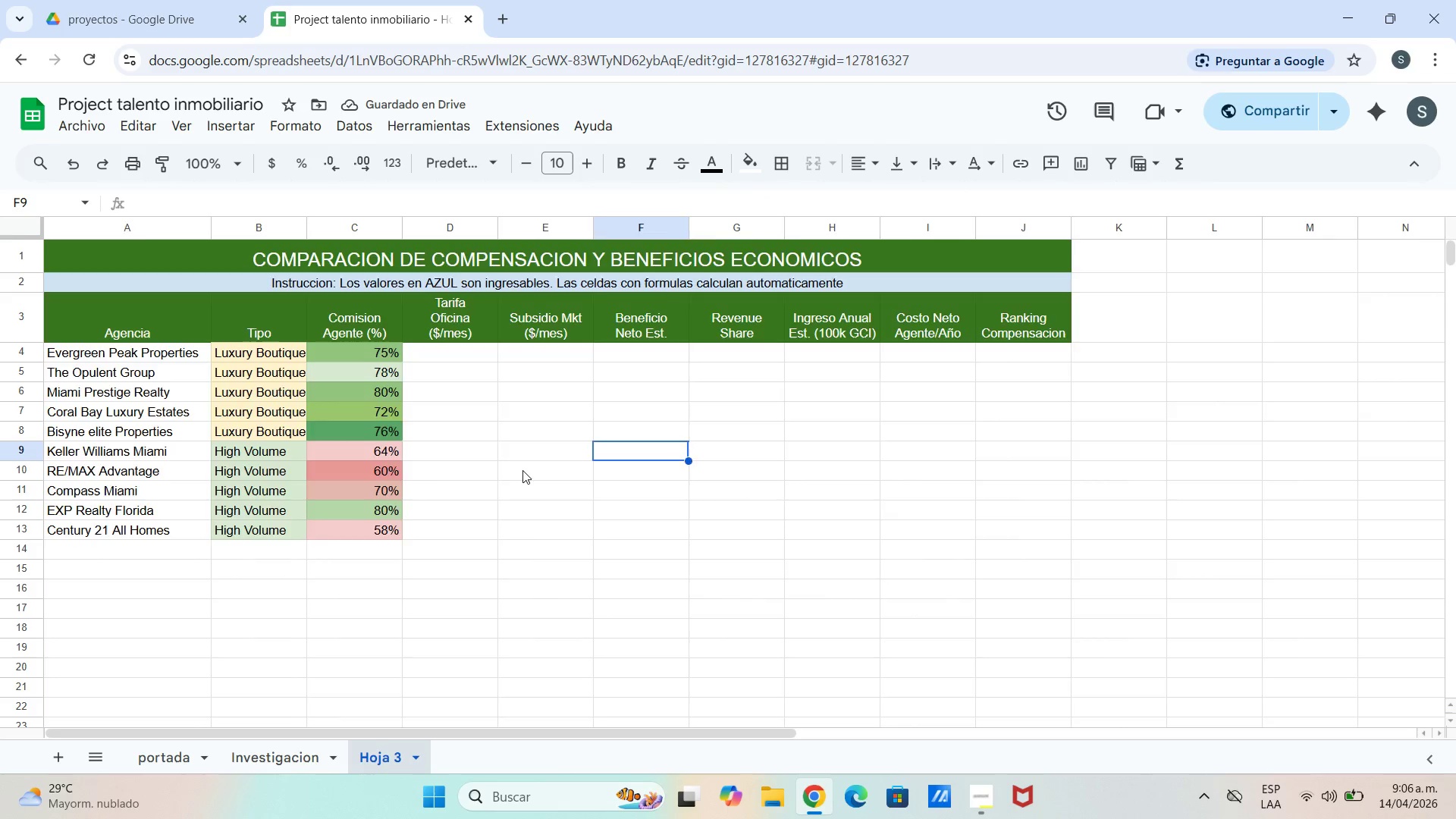 
scroll: coordinate [526, 387], scroll_direction: up, amount: 2.0
 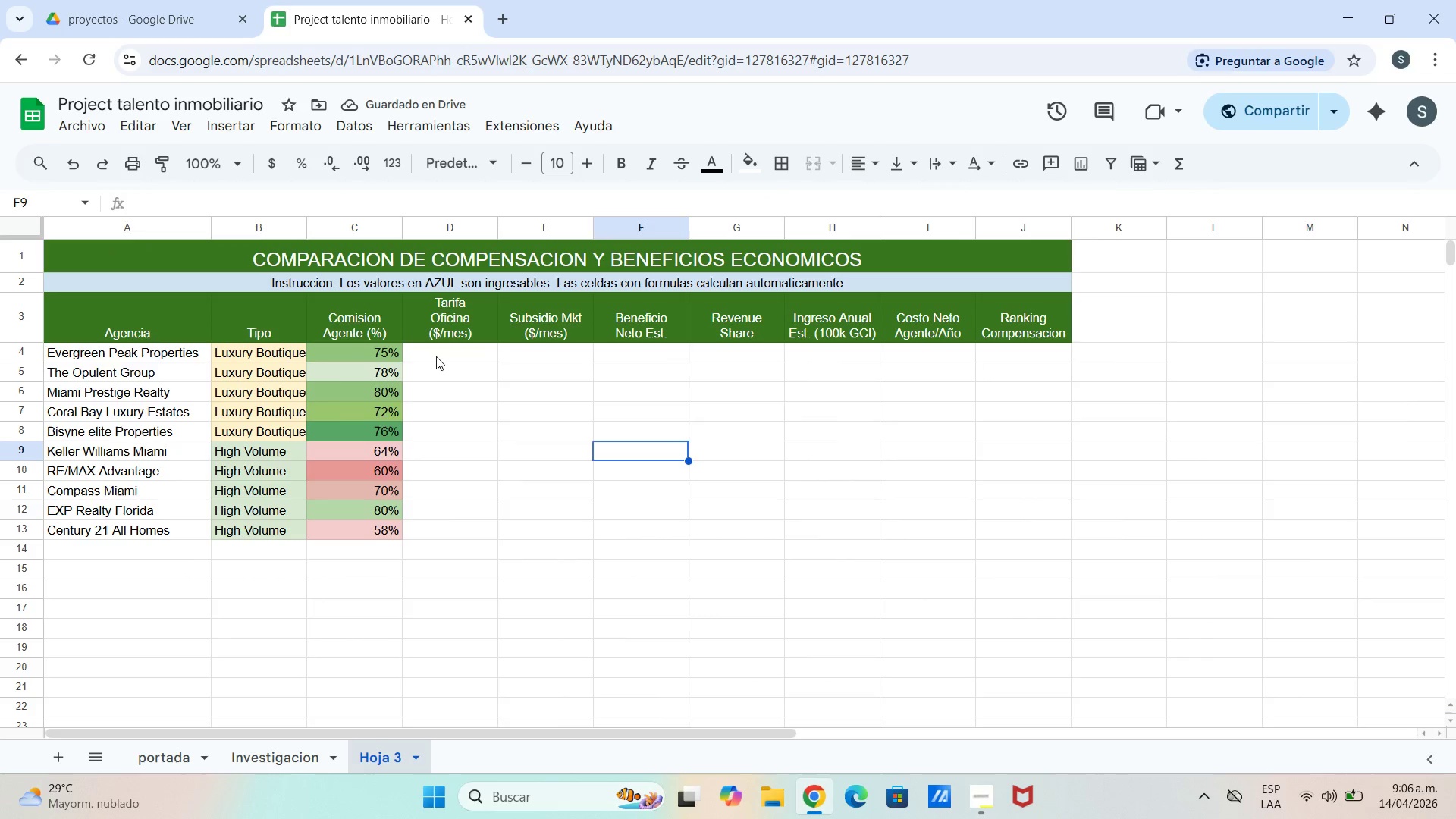 
left_click([437, 355])
 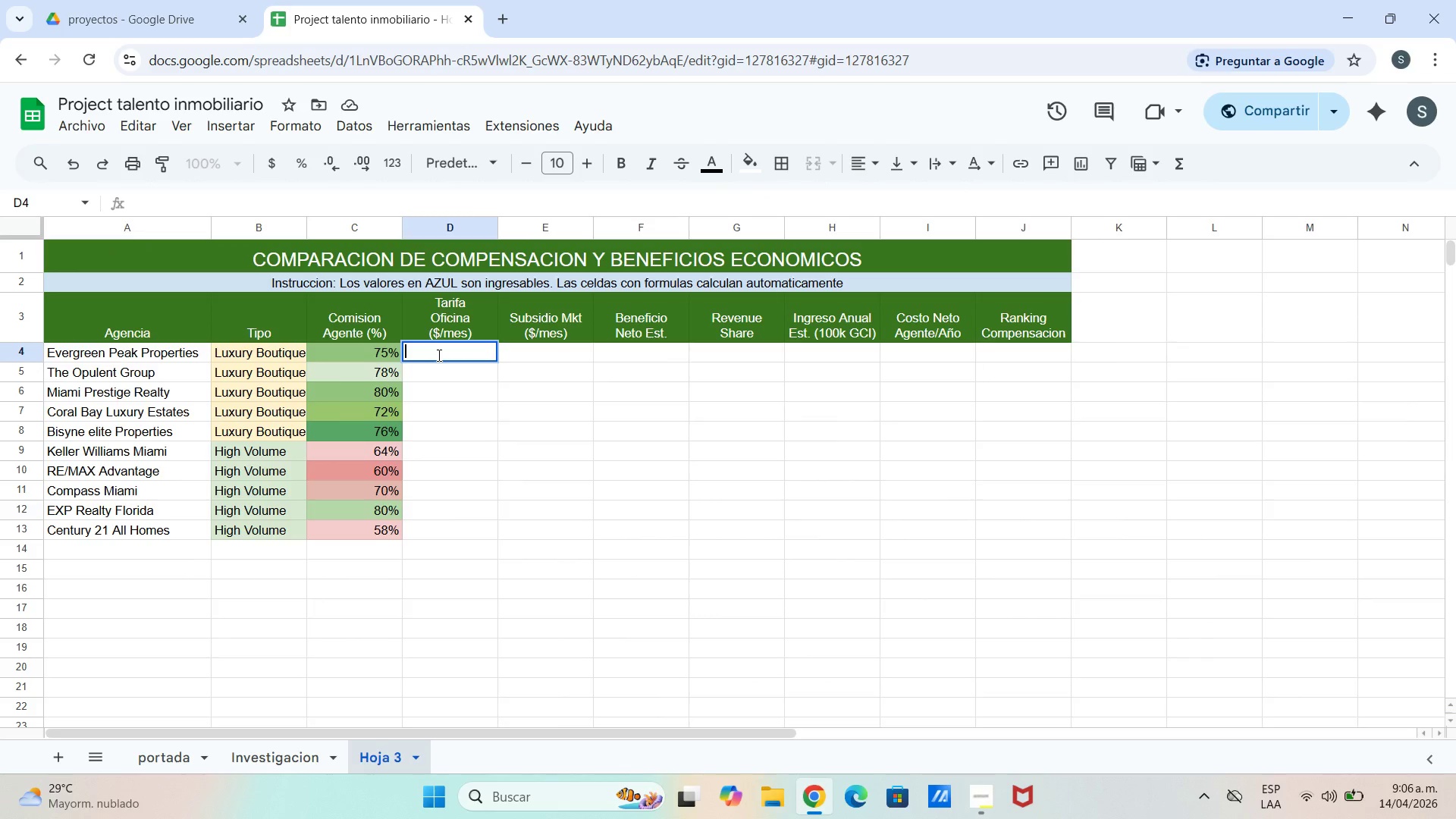 
type(500)
 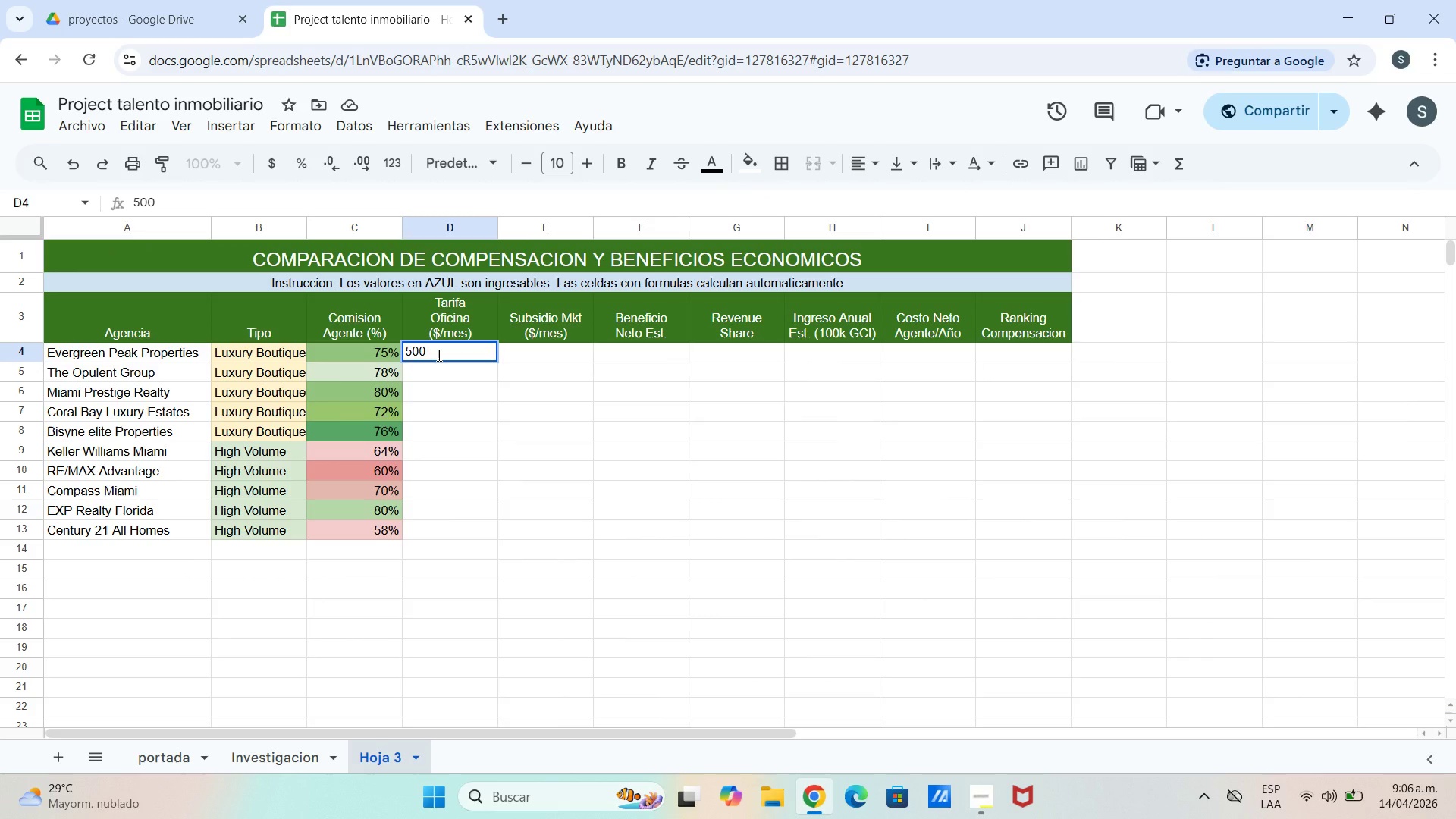 
key(Enter)
 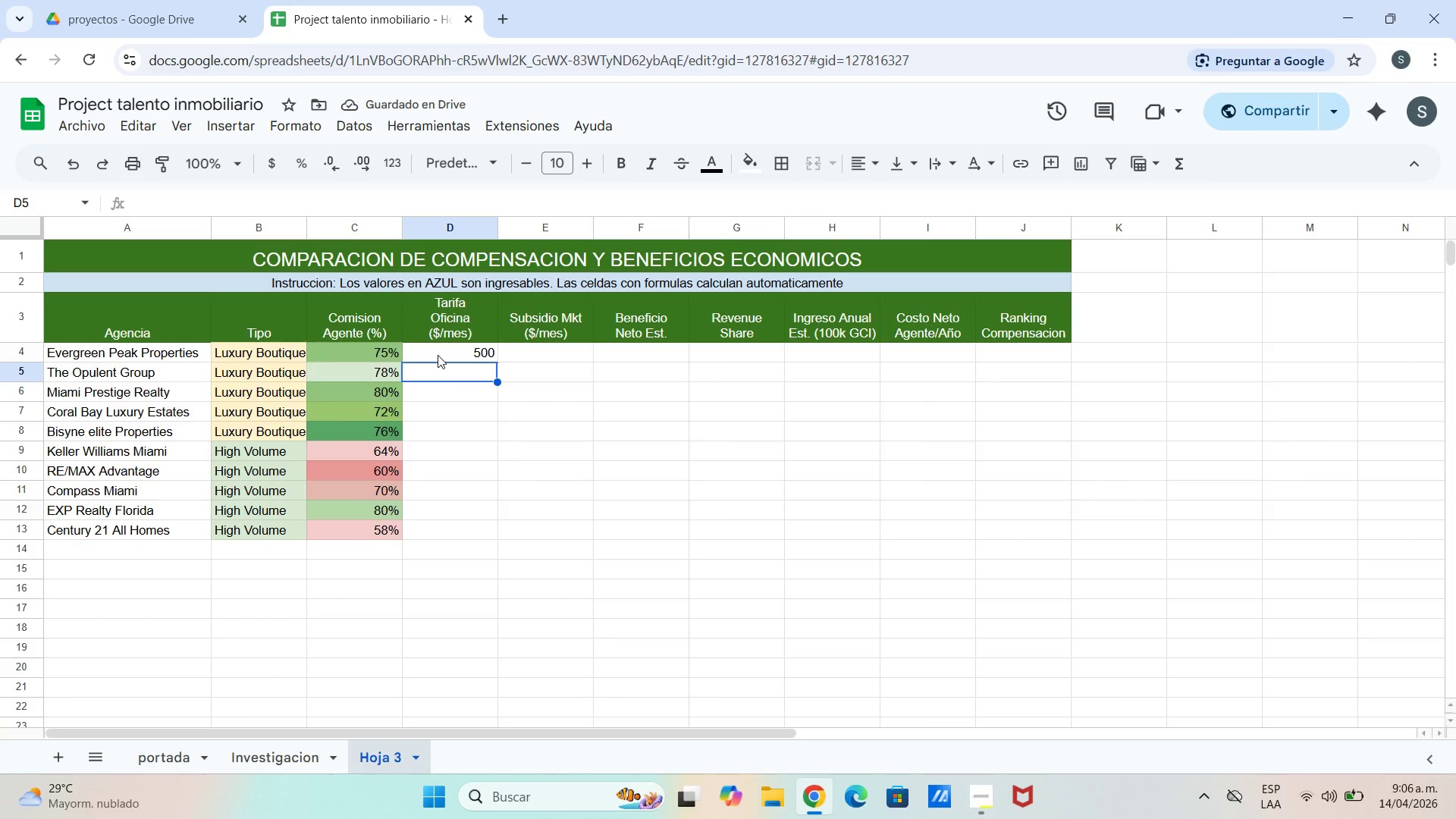 
type(600)
 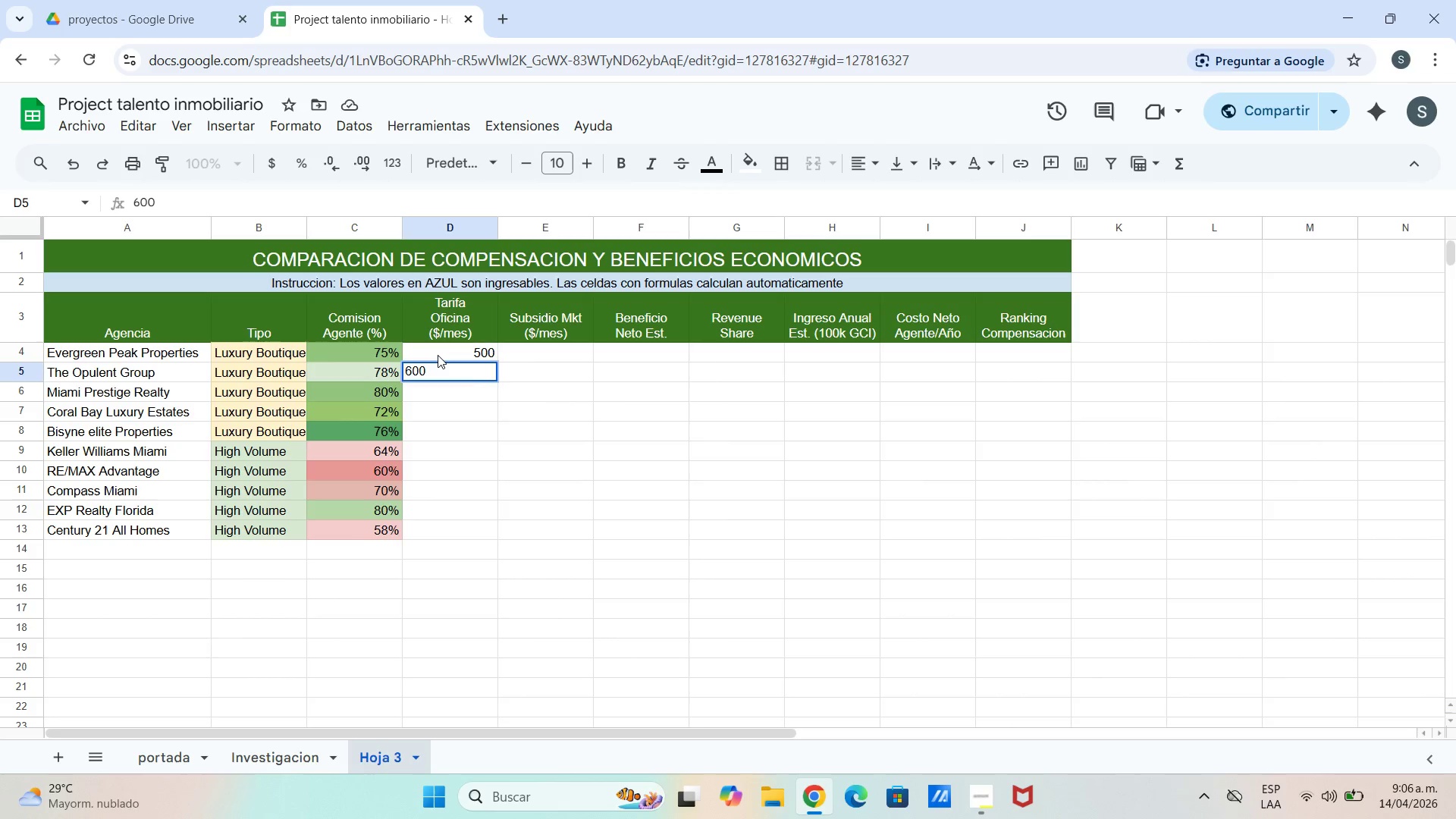 
key(Enter)
 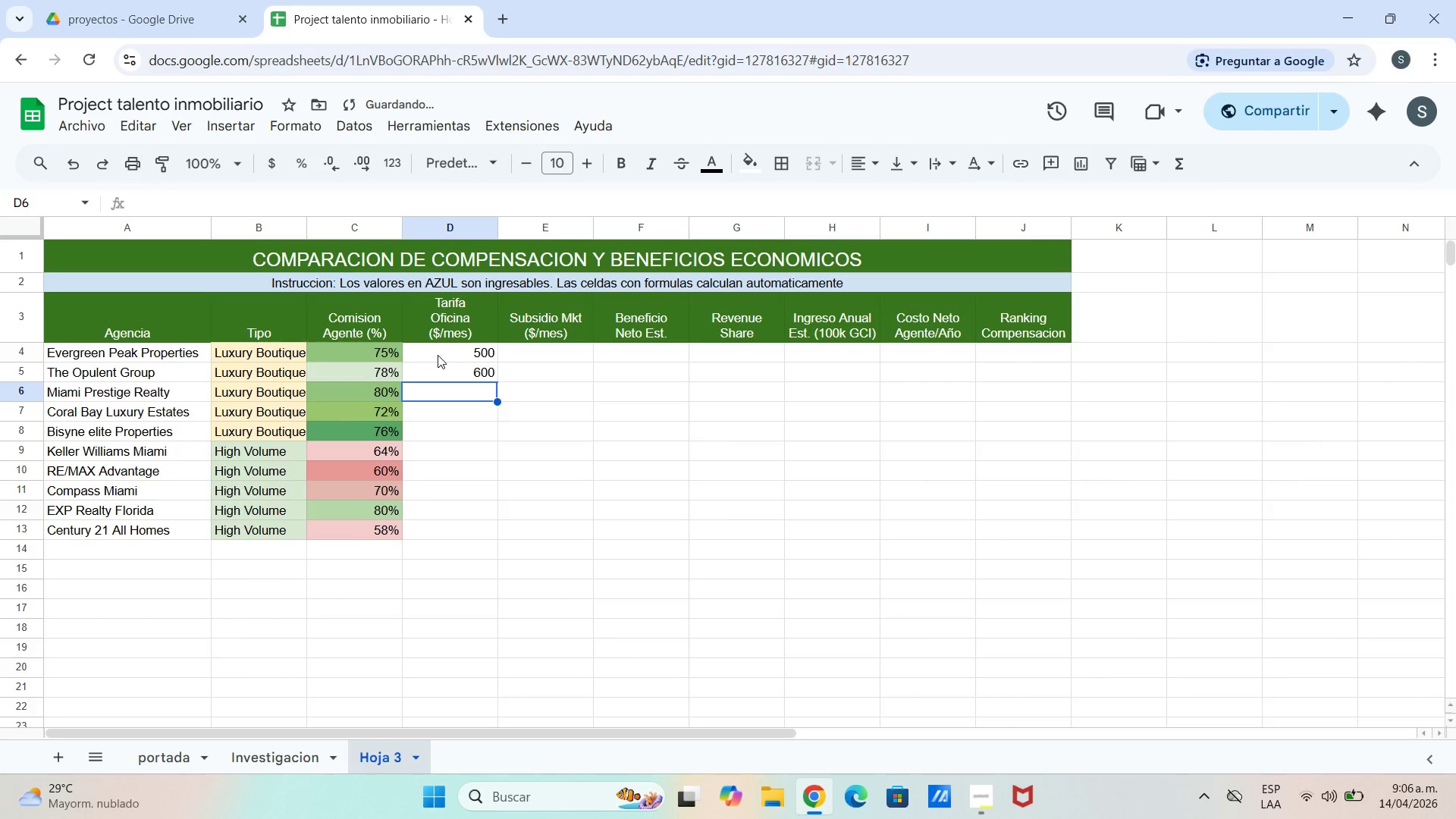 
type(450)
 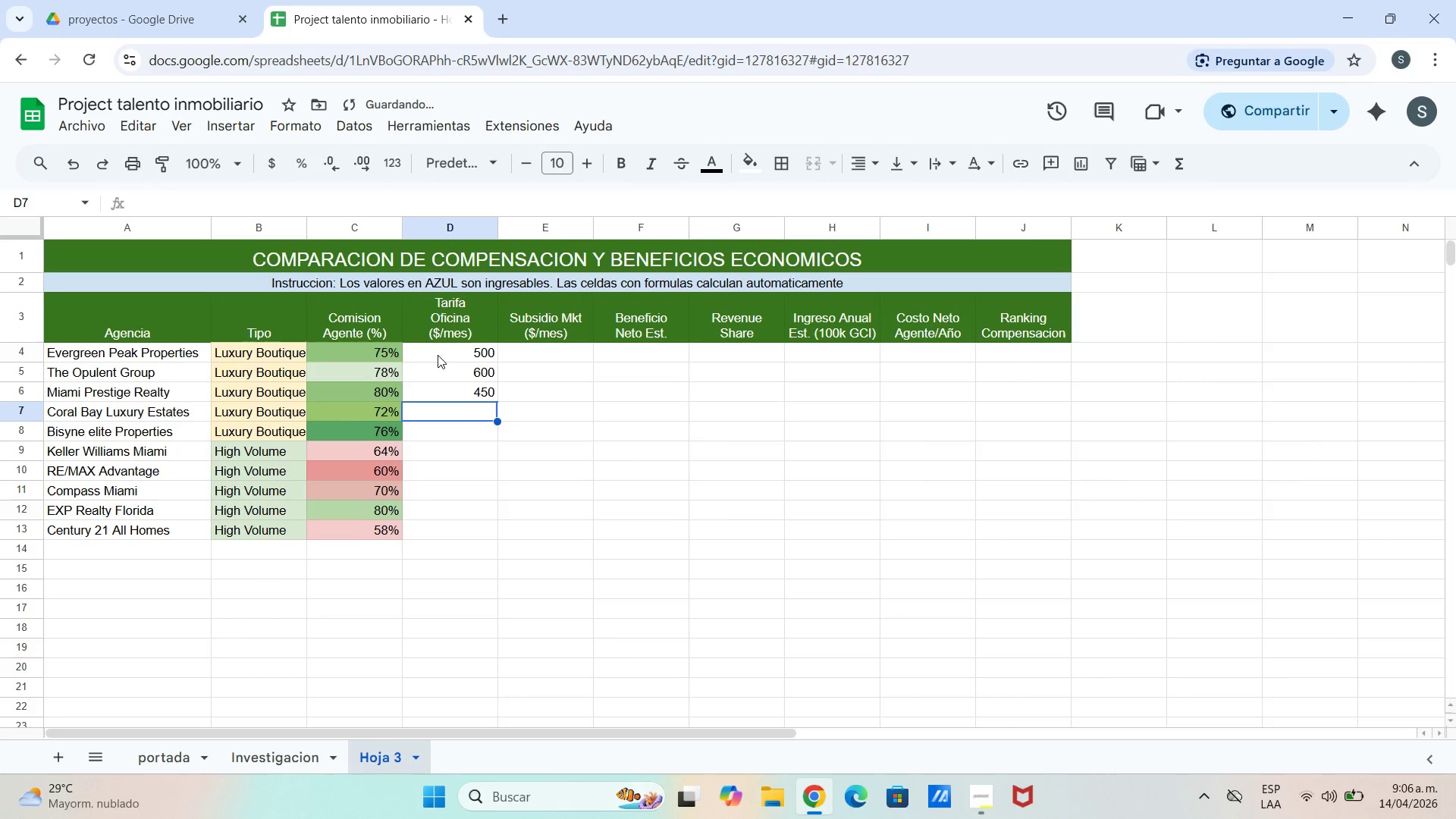 
key(Enter)
 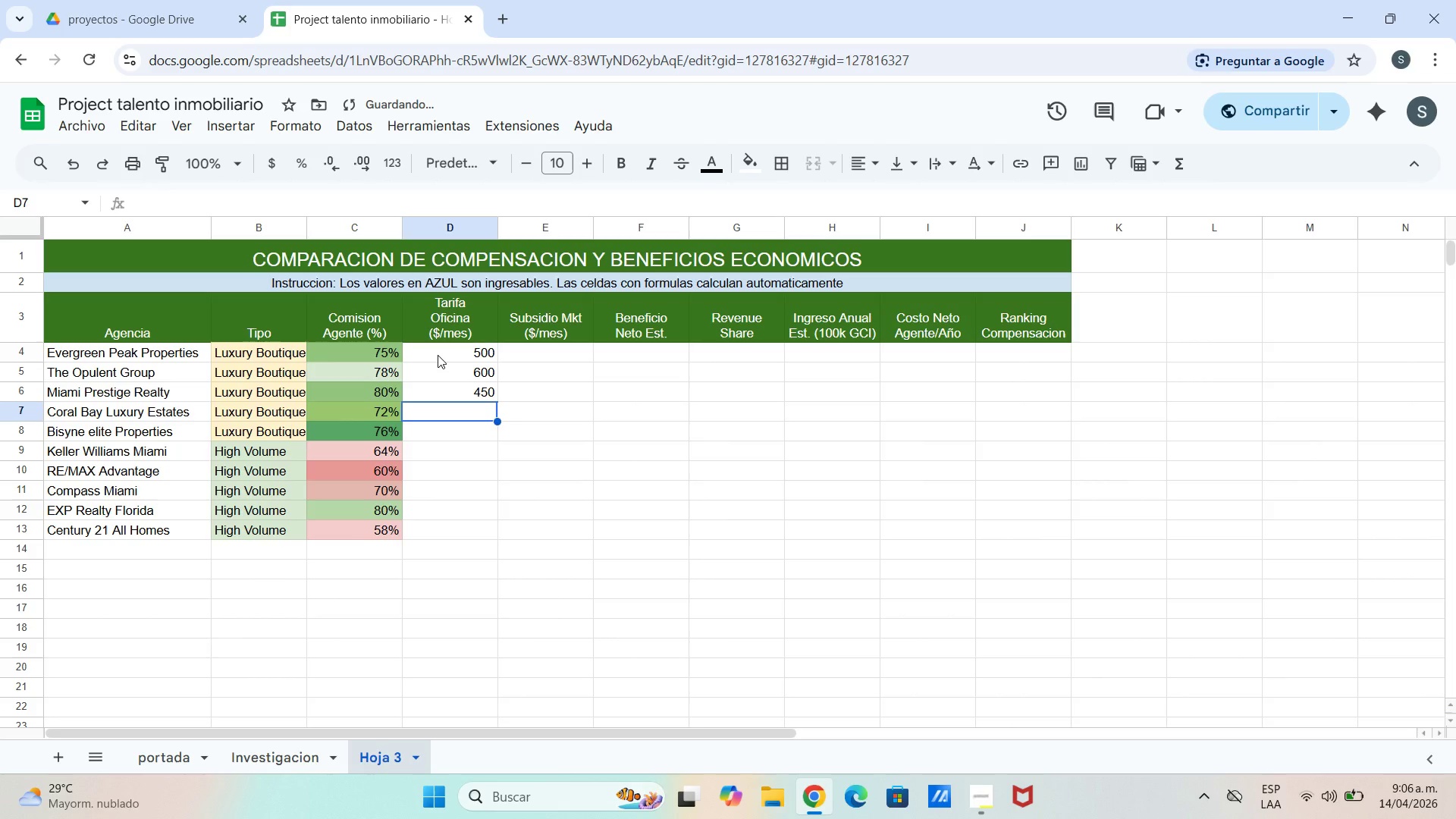 
type(700)
 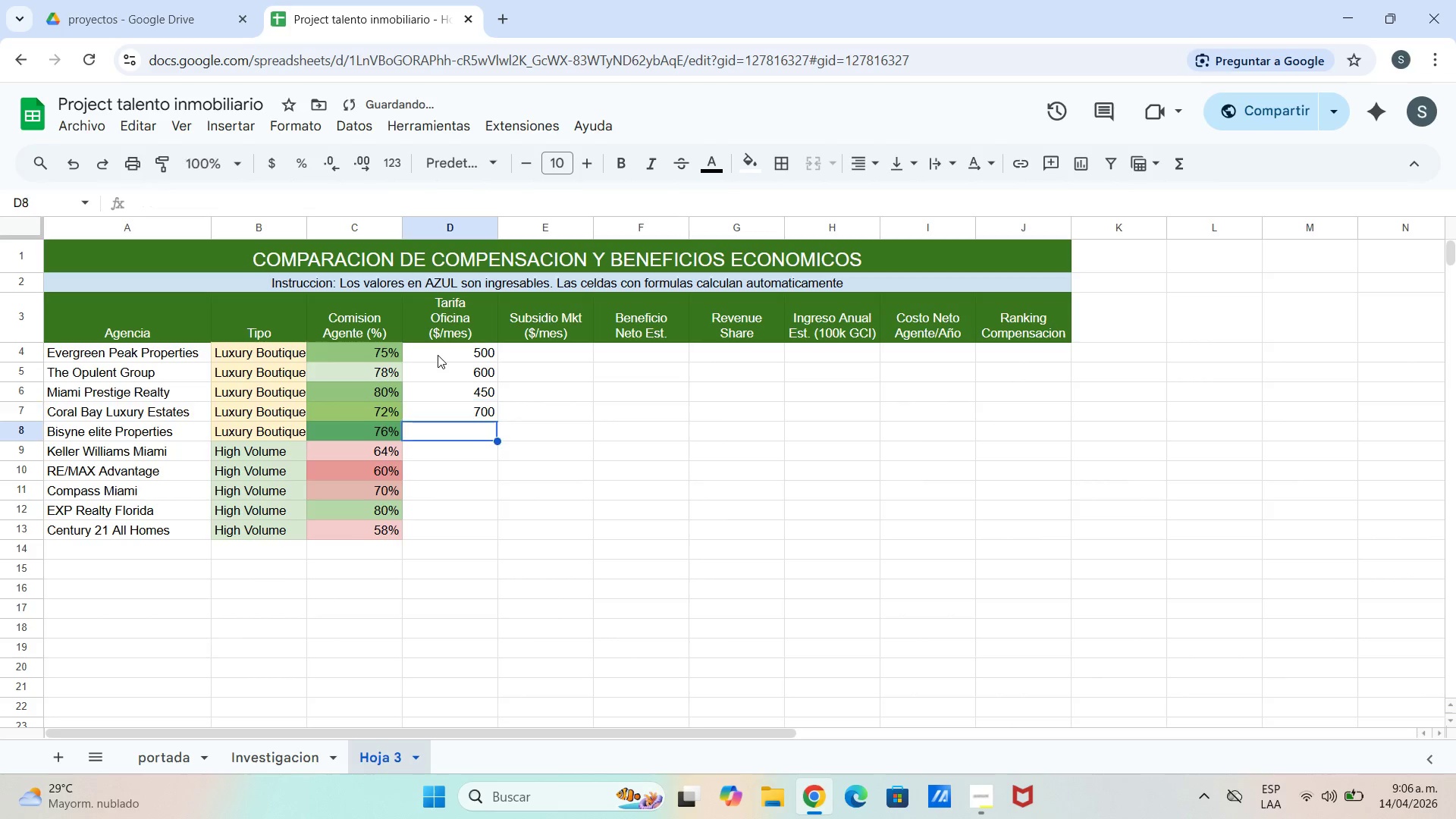 
key(Enter)
 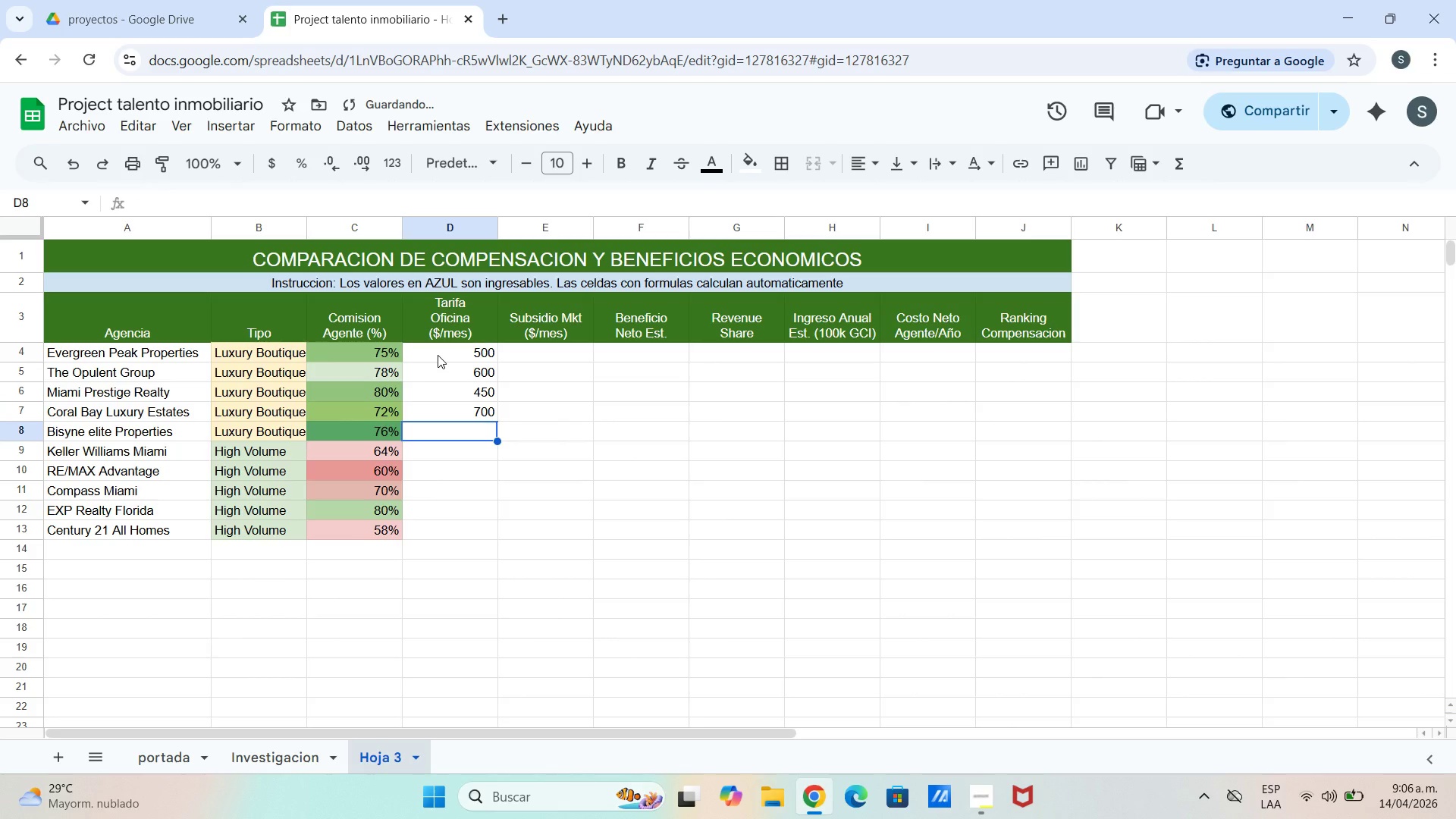 
type(550)
 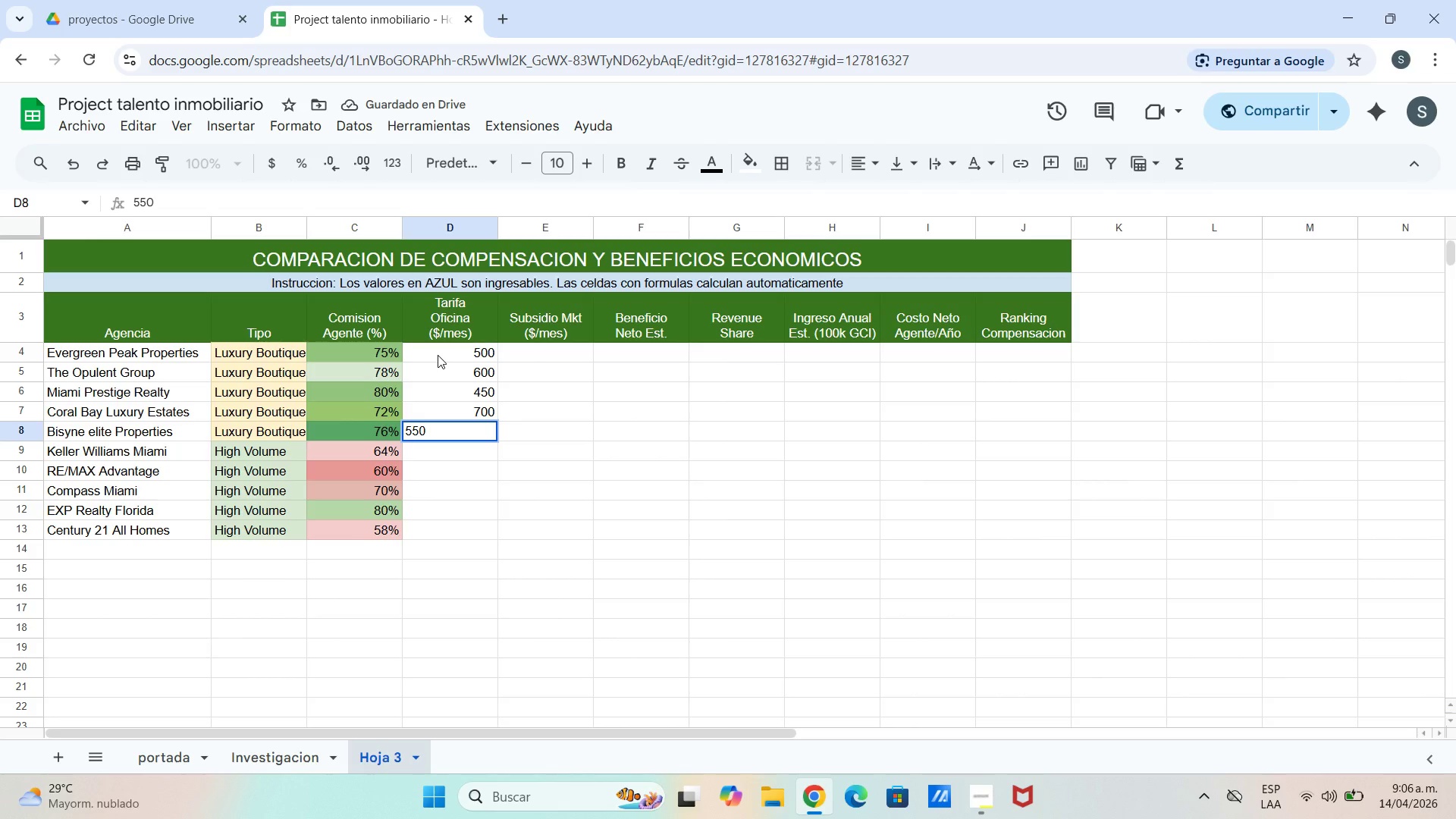 
key(Enter)
 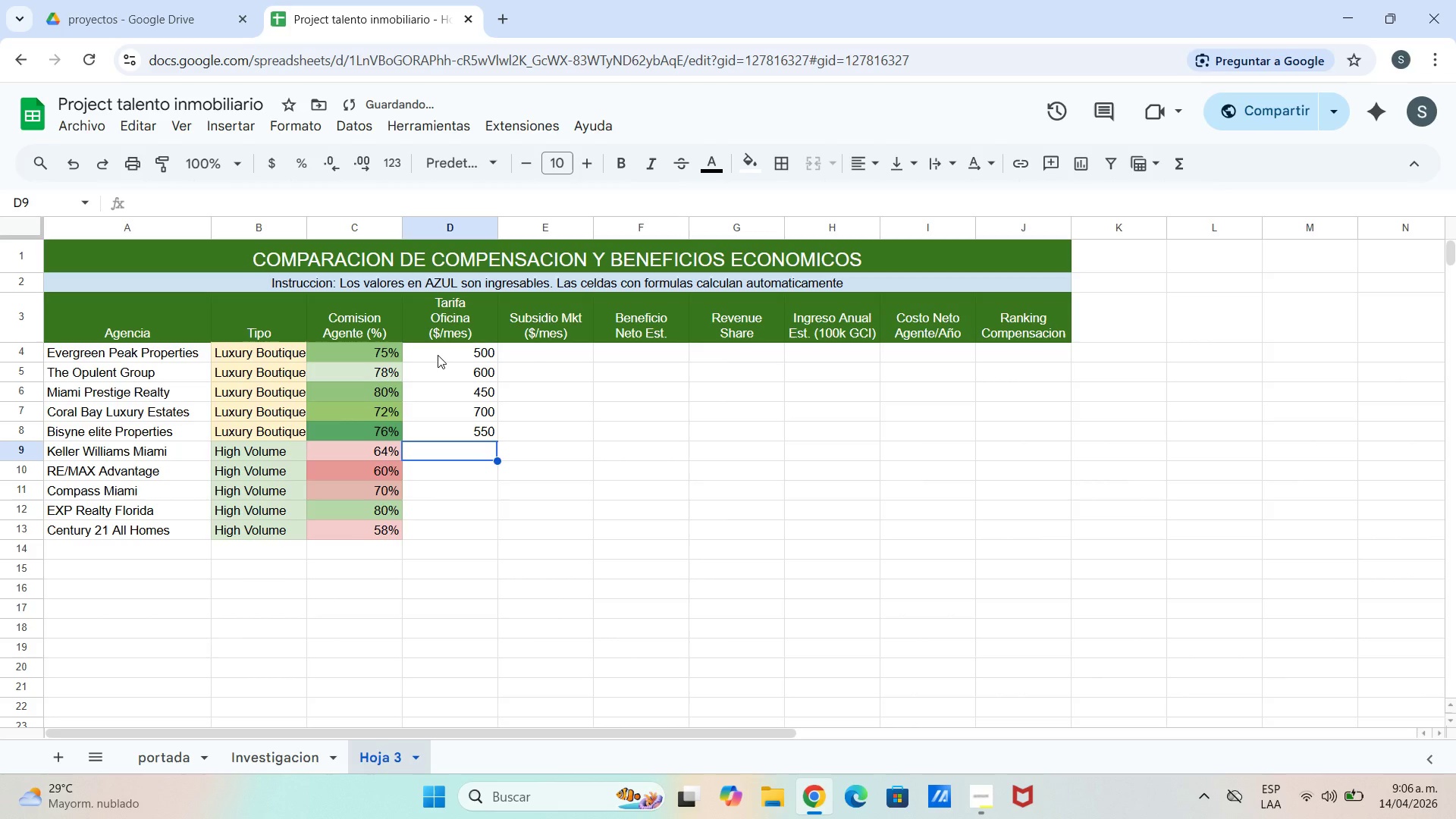 
type(50)
 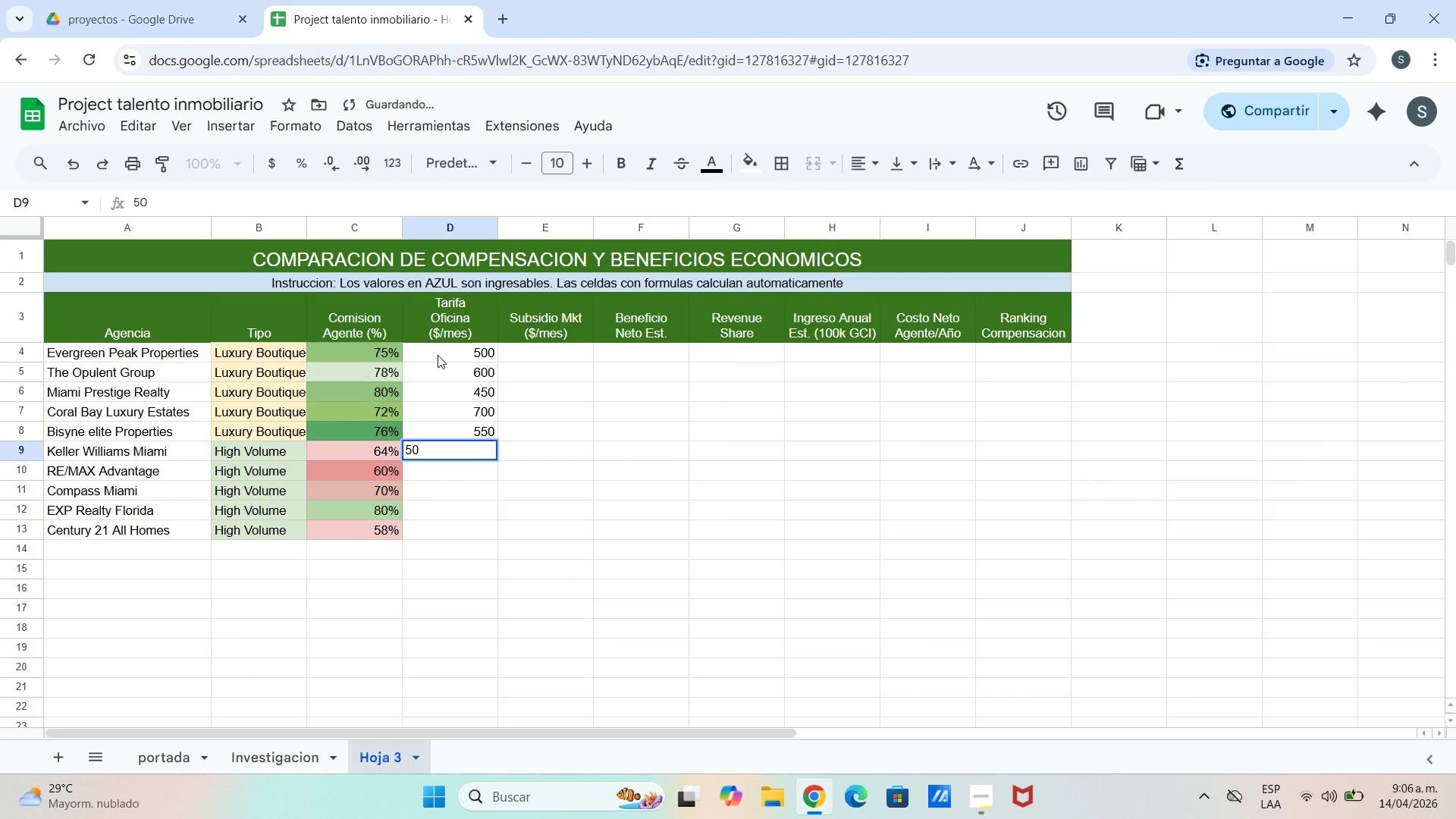 
key(Enter)
 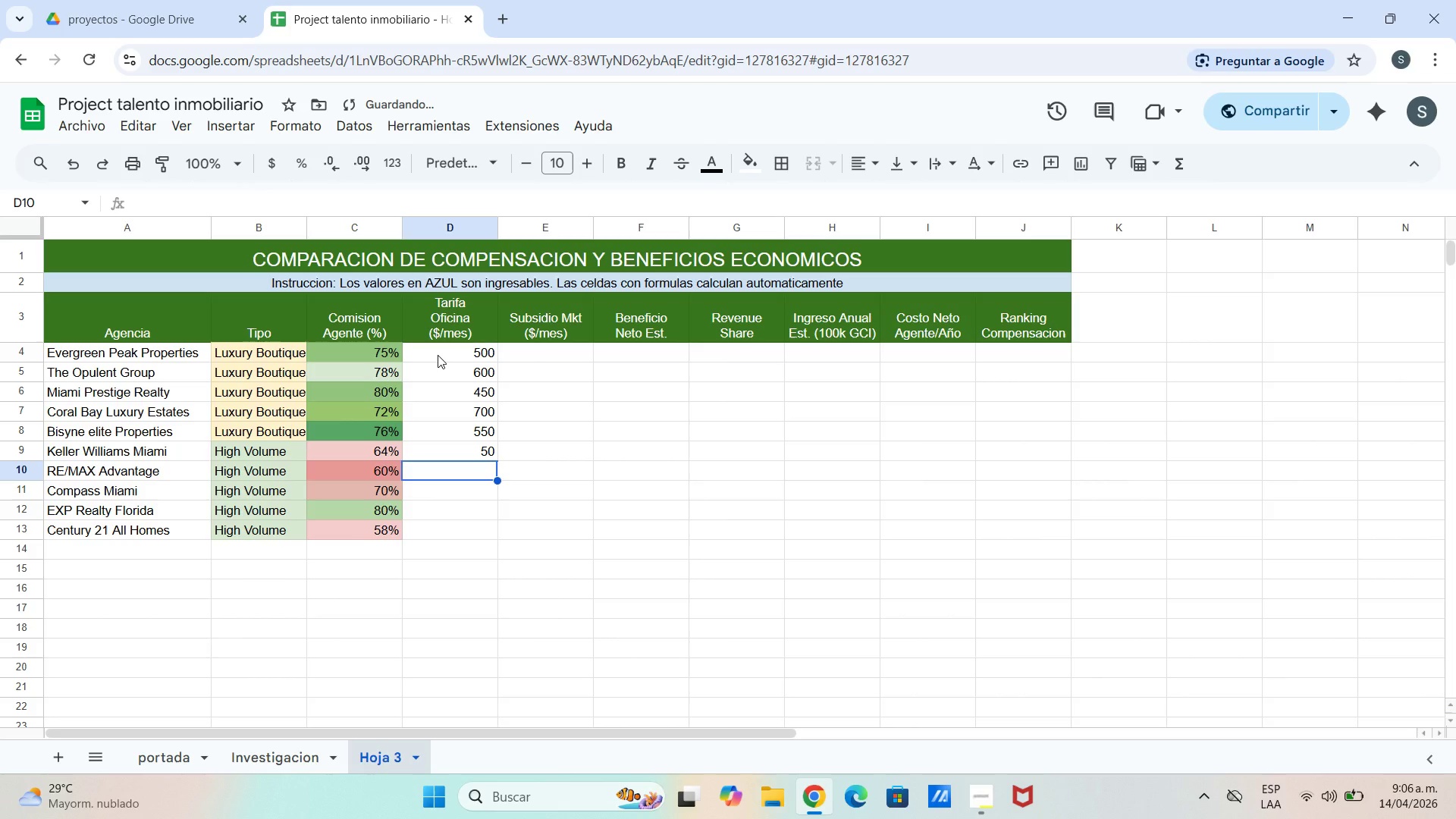 
type(75)
 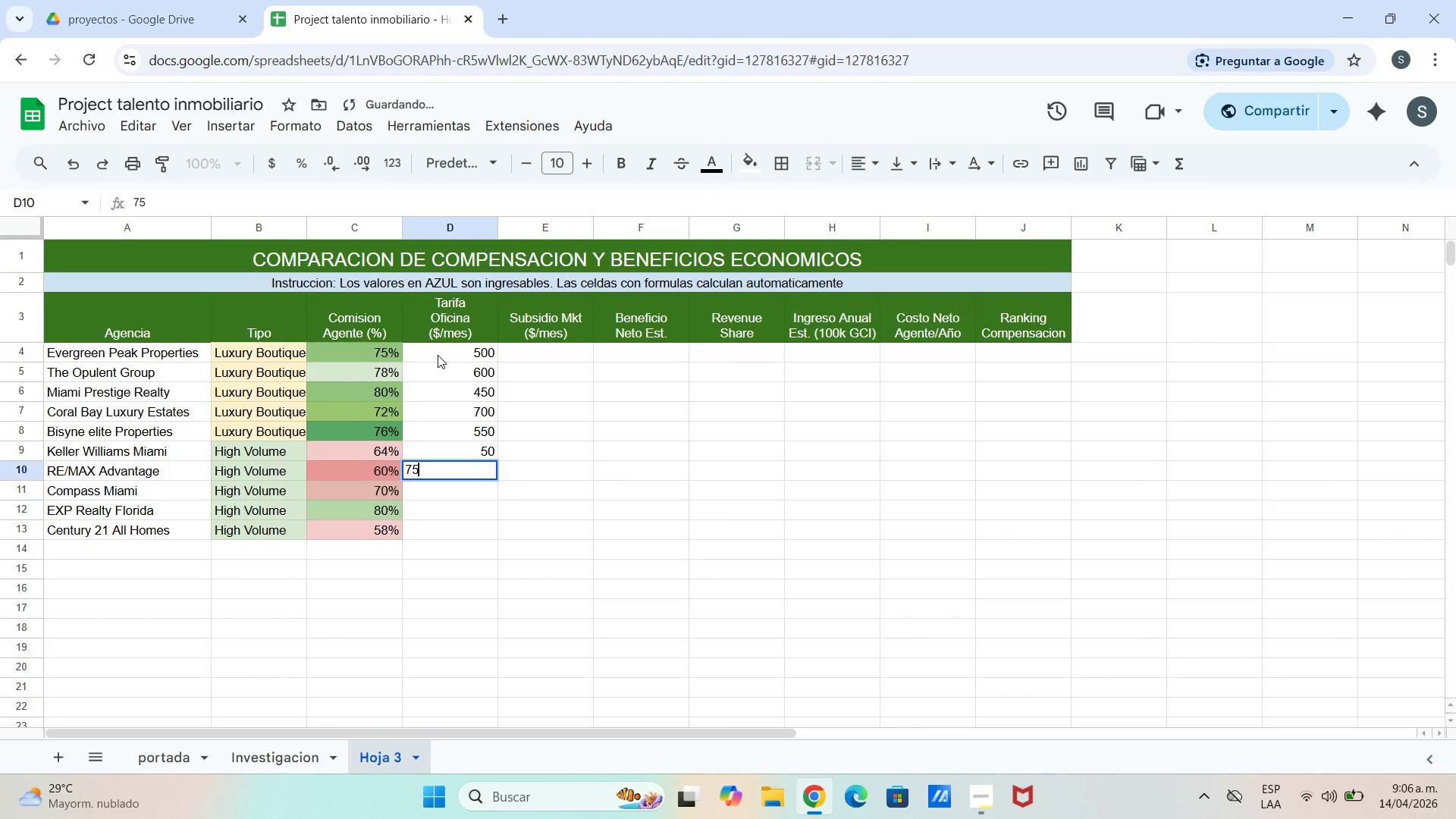 
key(Enter)
 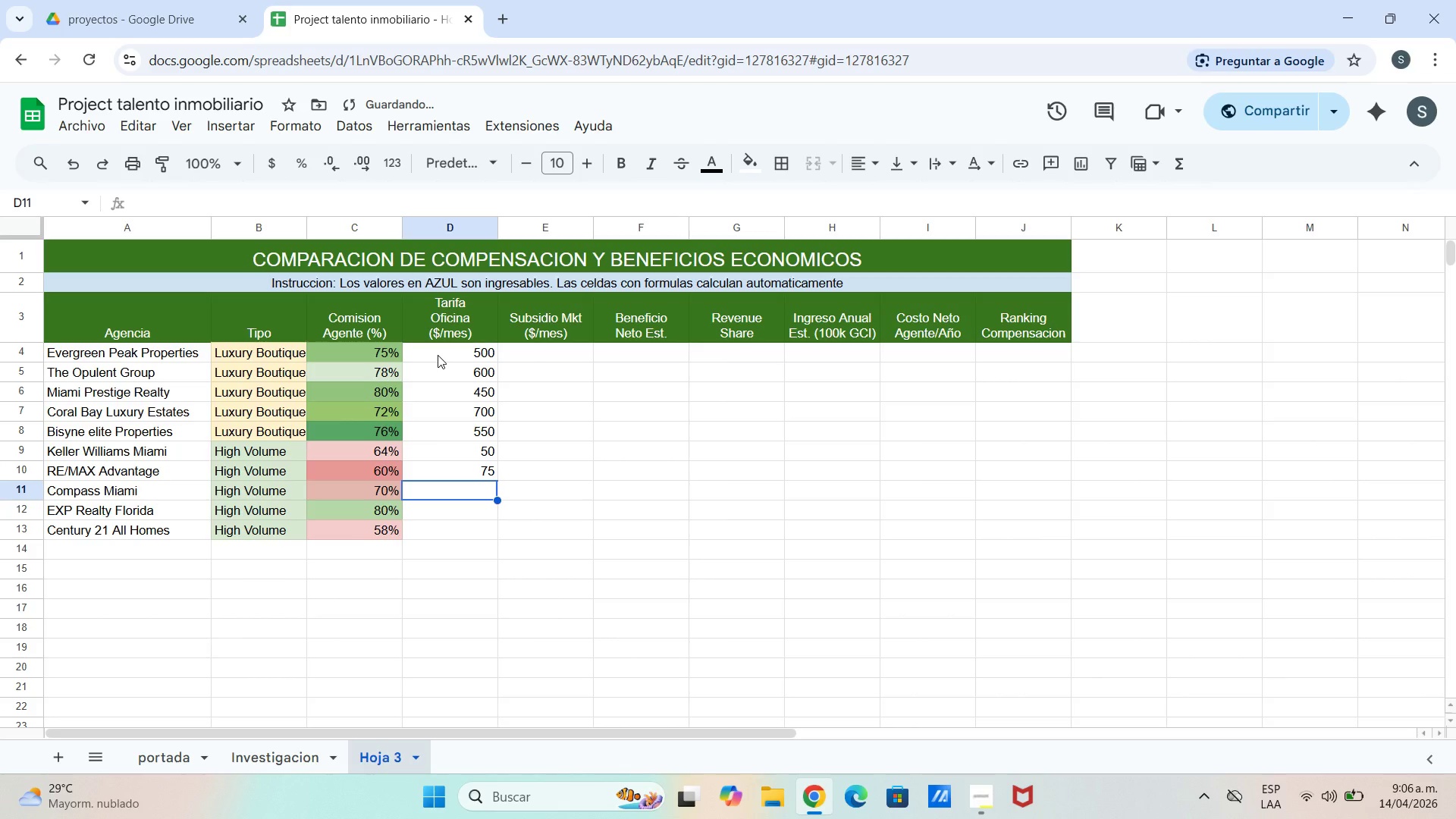 
type(100)
 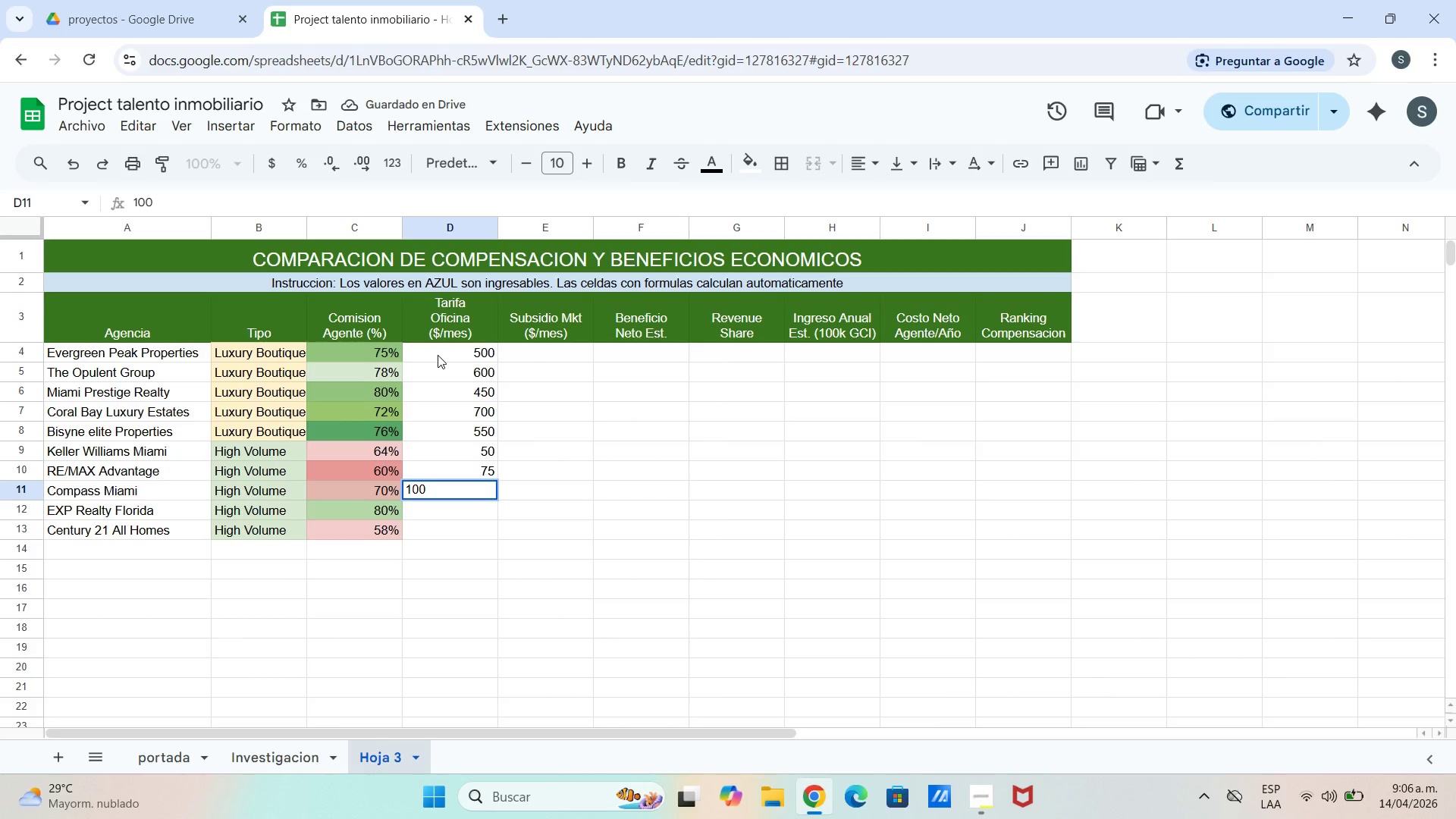 
key(Enter)
 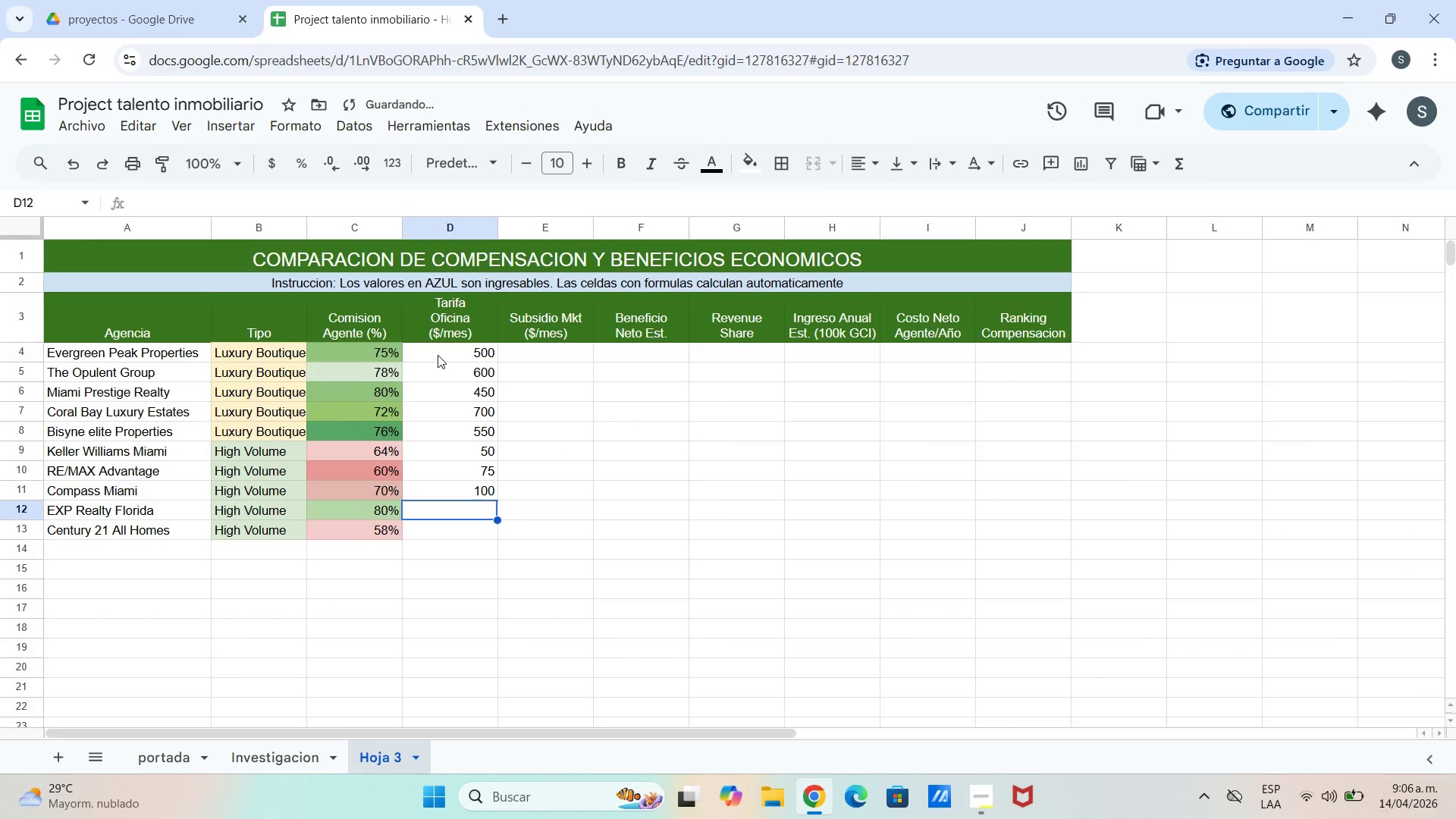 
type(85)
 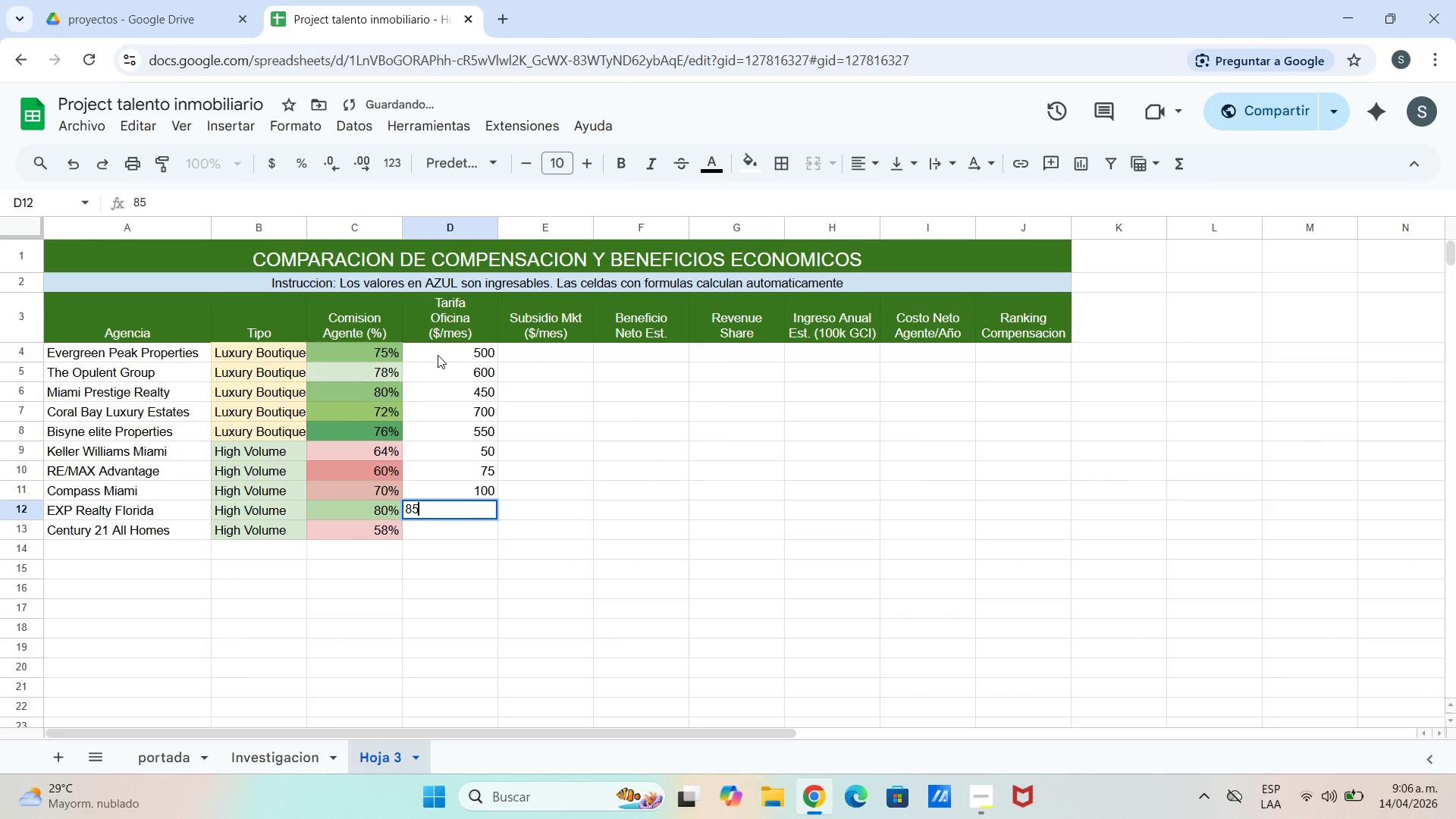 
key(Enter)
 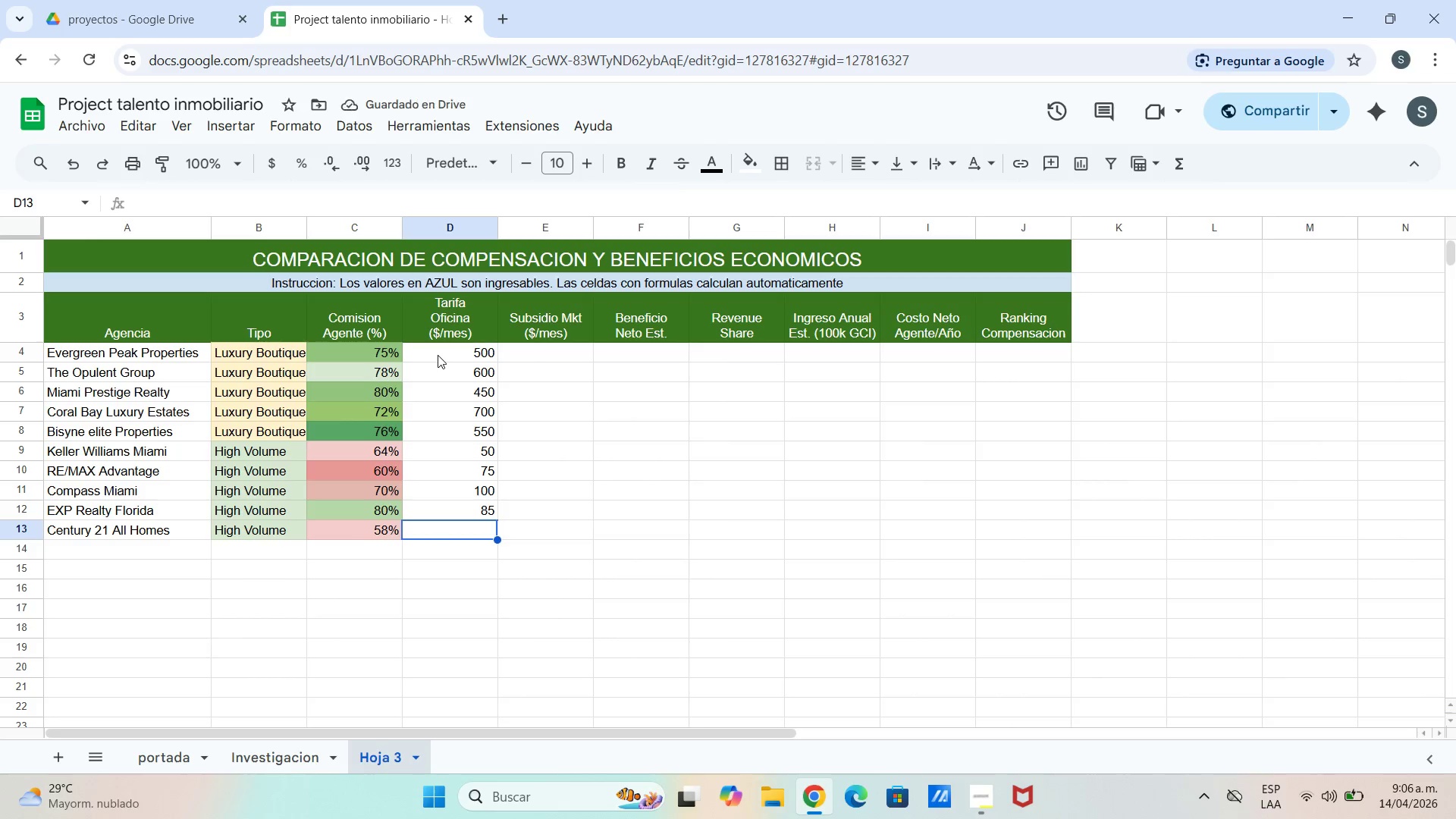 
type(60)
 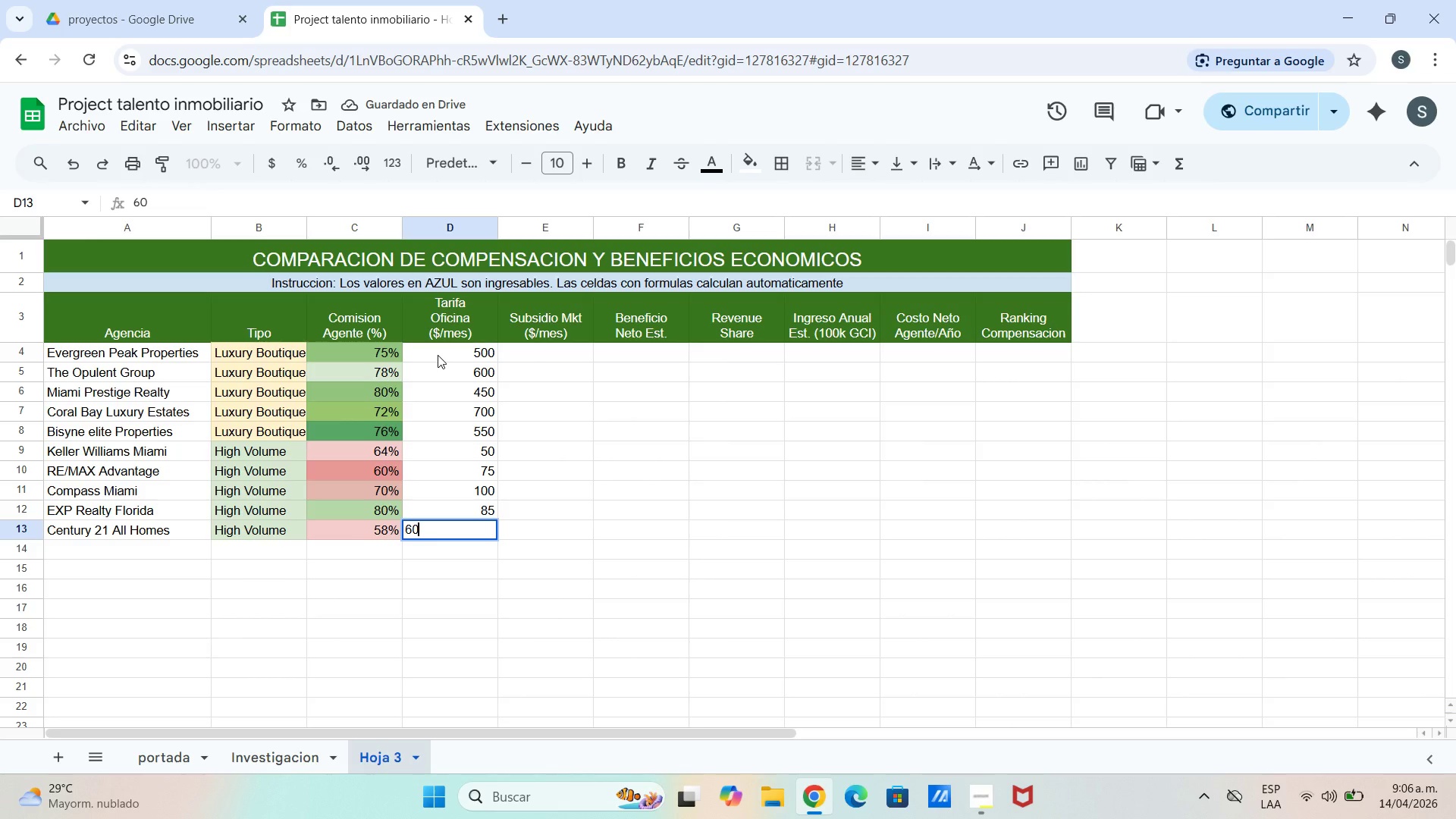 
key(Enter)
 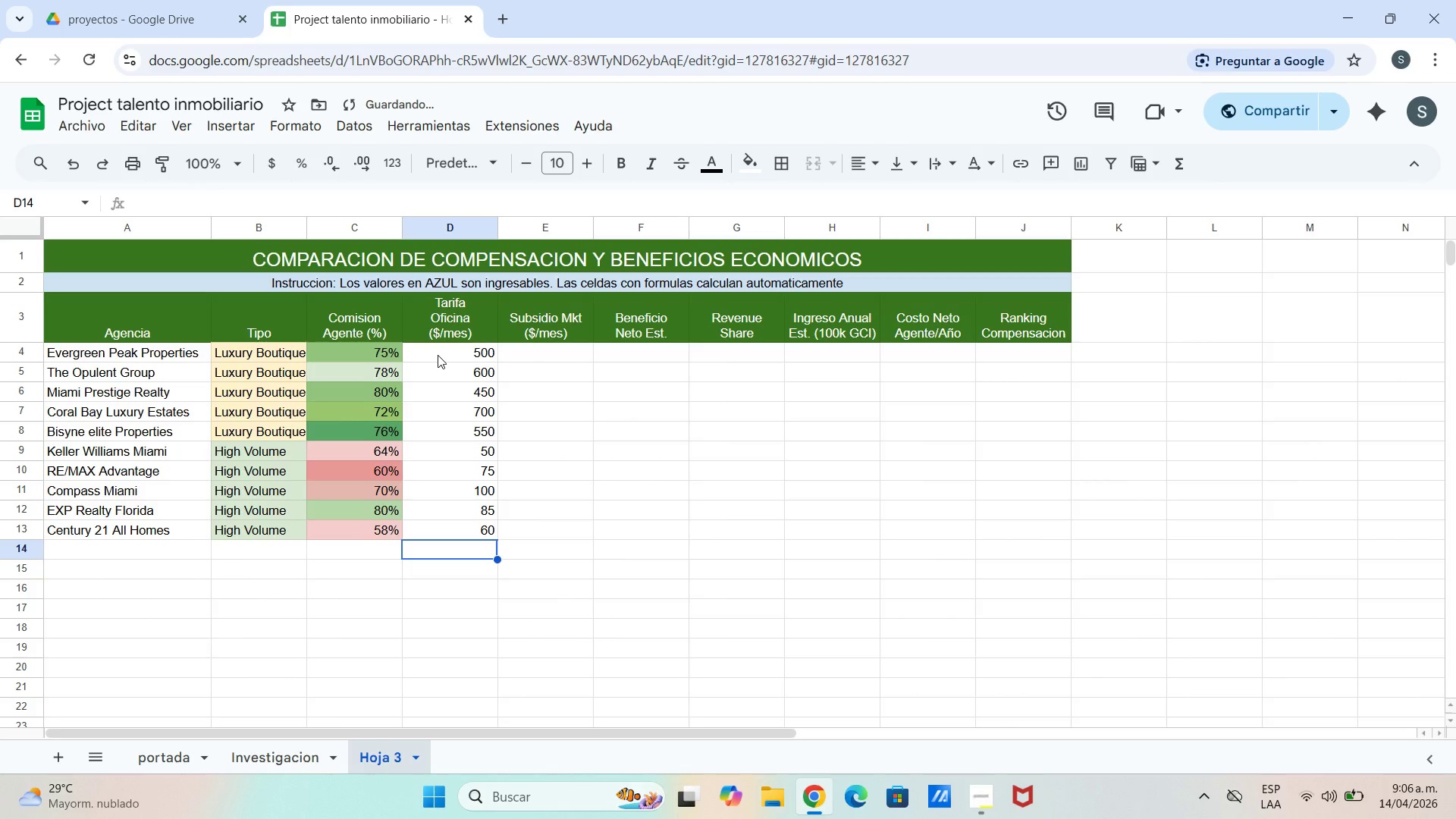 
left_click_drag(start_coordinate=[438, 355], to_coordinate=[476, 520])
 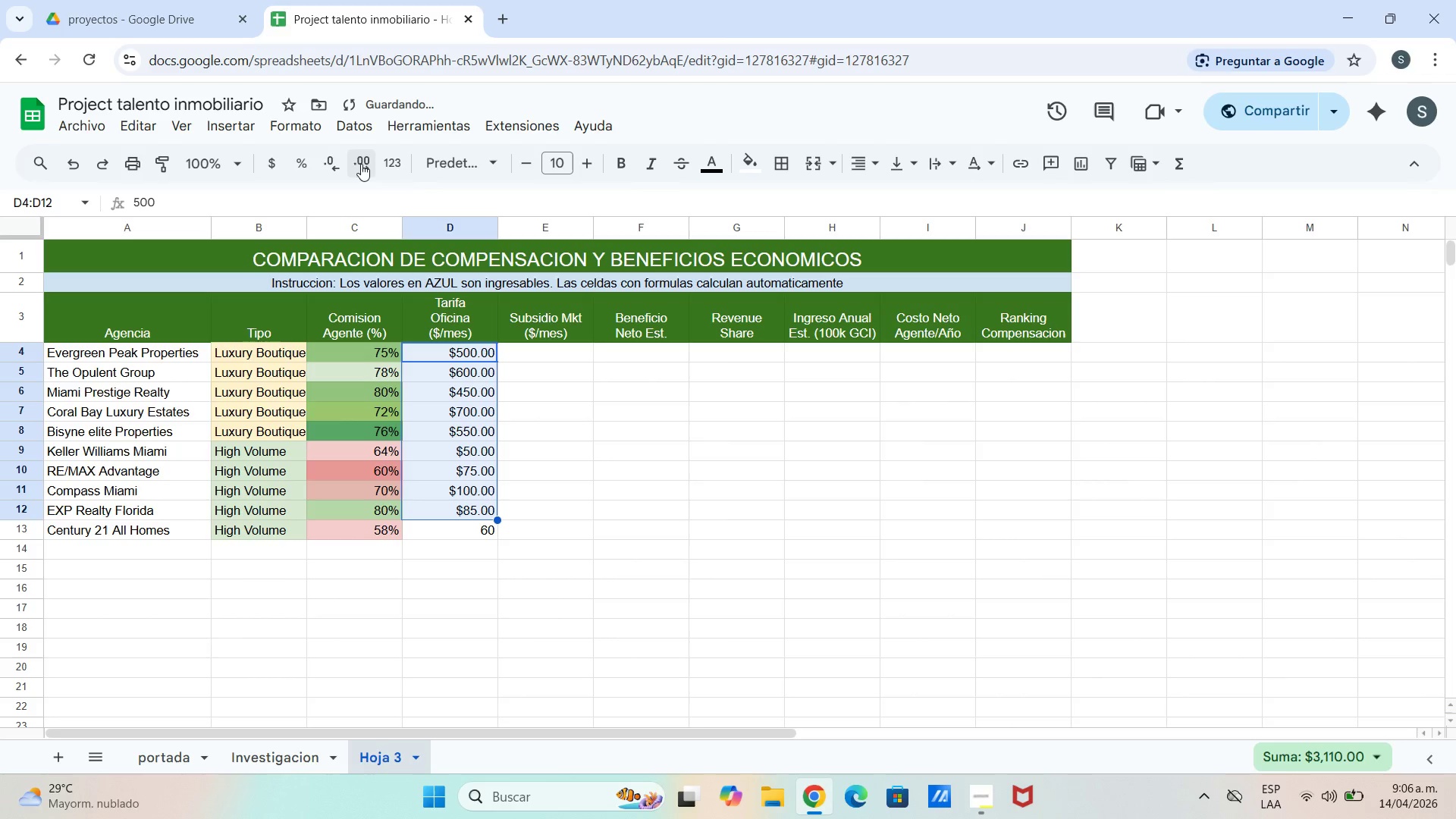 
left_click([358, 166])
 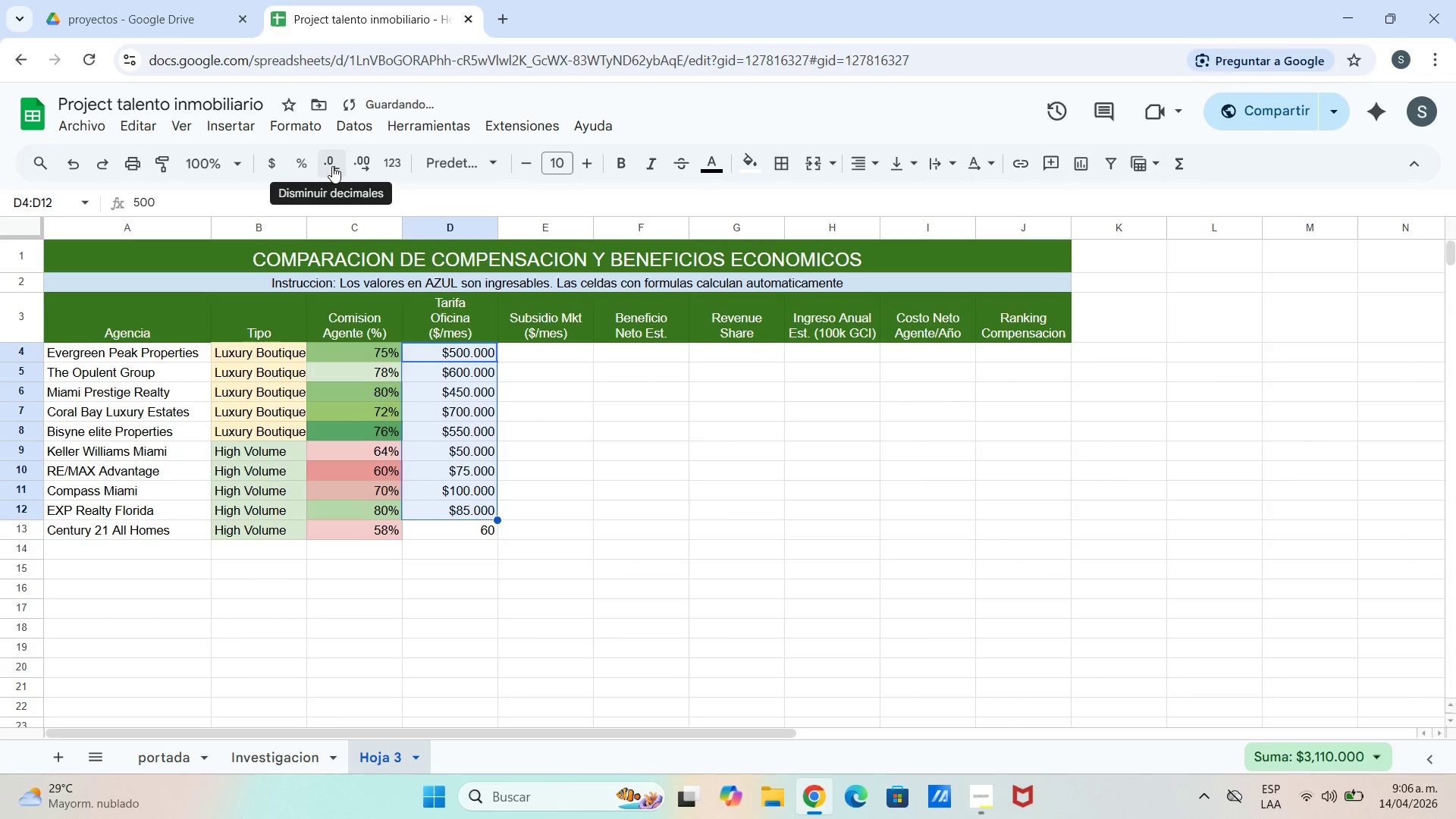 
double_click([332, 166])
 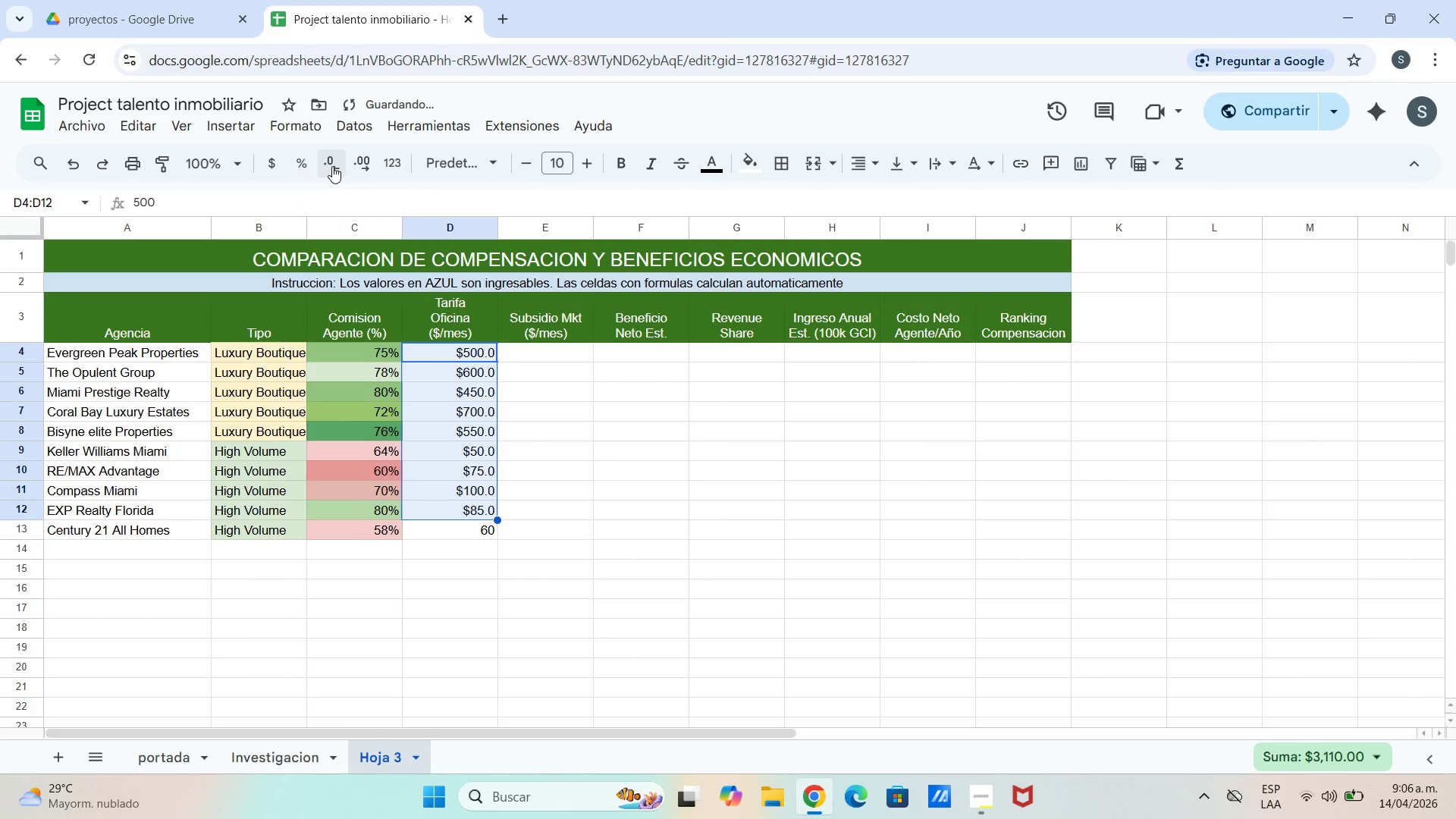 
triple_click([332, 166])
 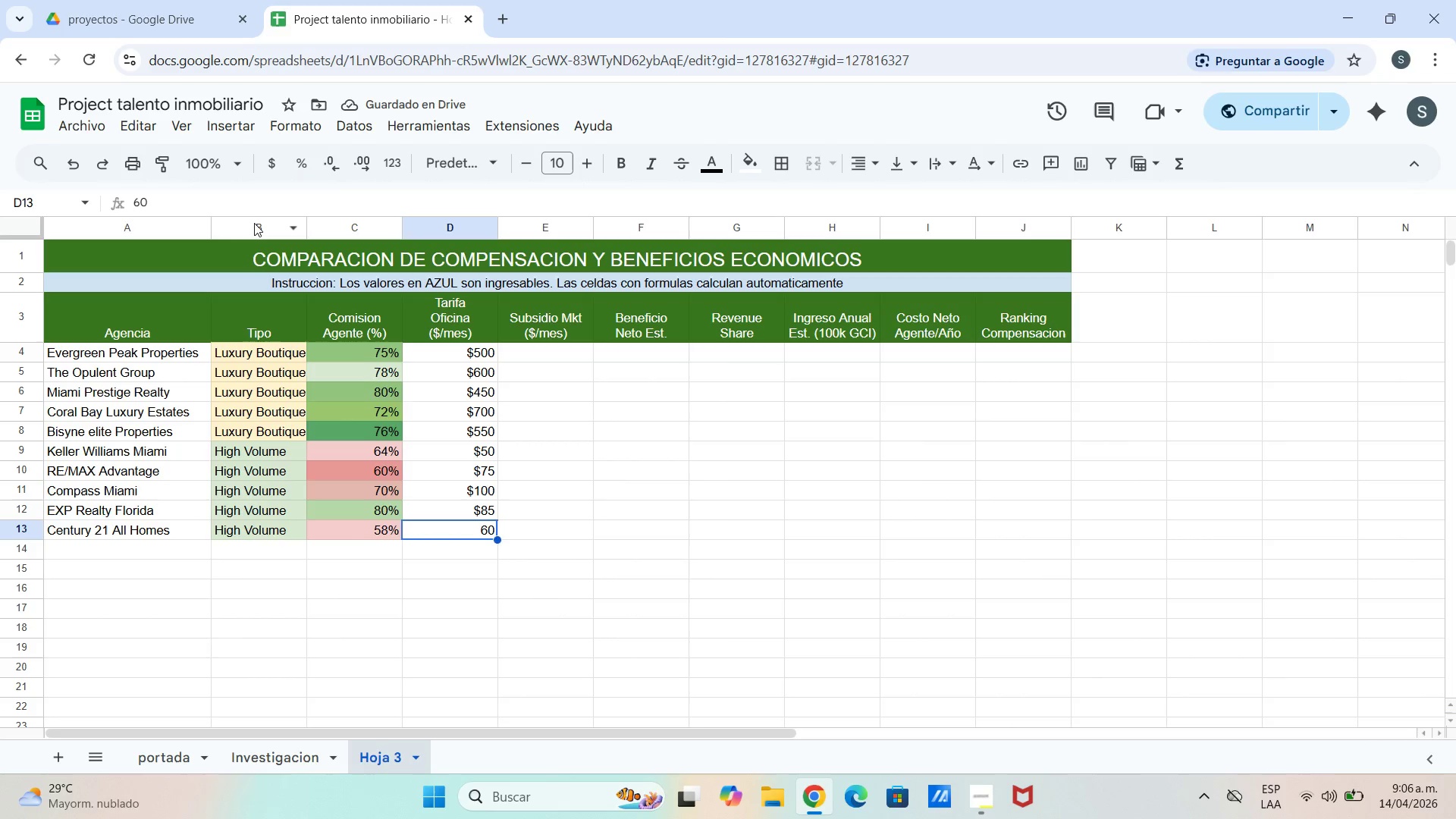 
left_click([268, 169])
 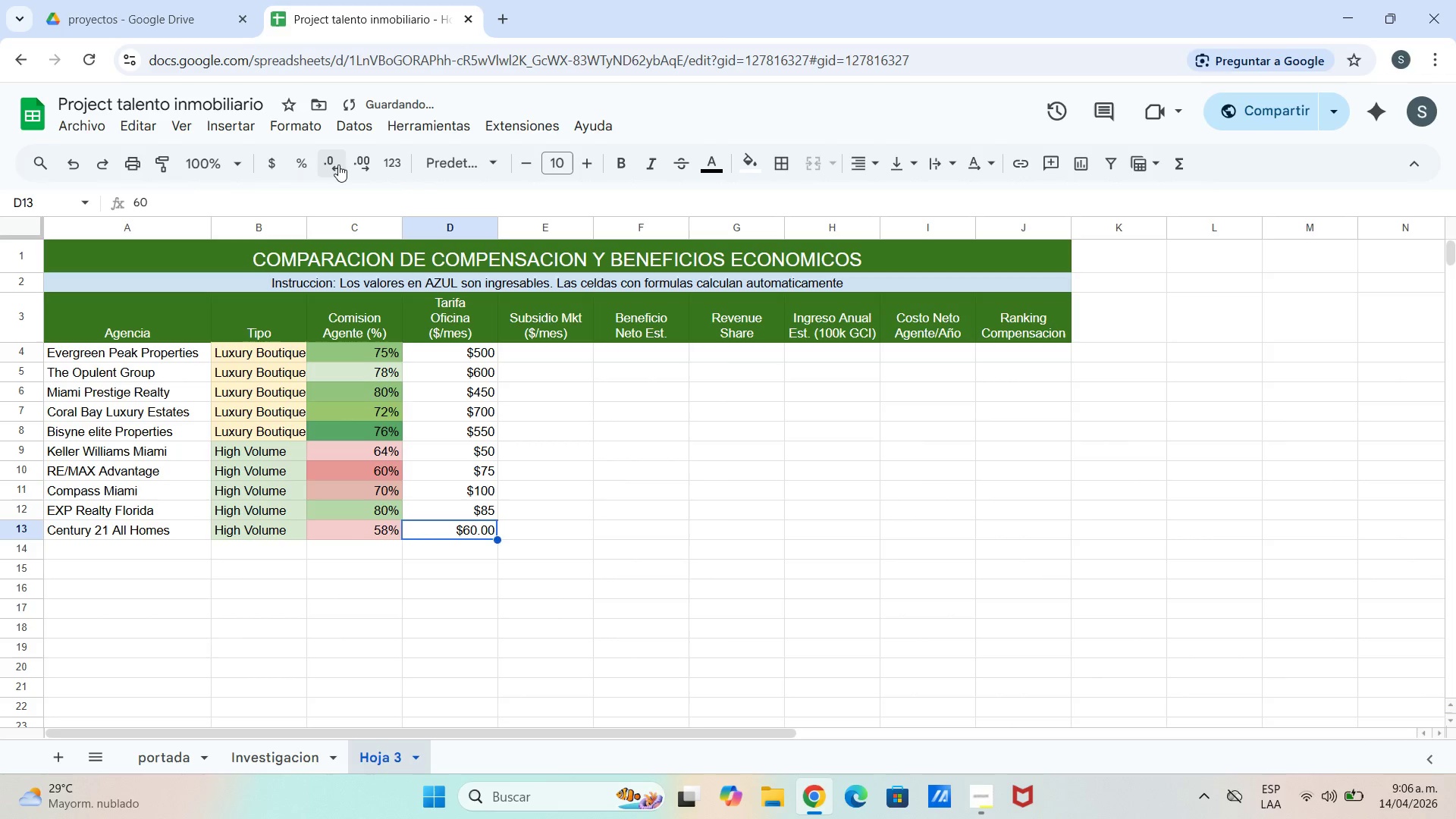 
double_click([338, 165])
 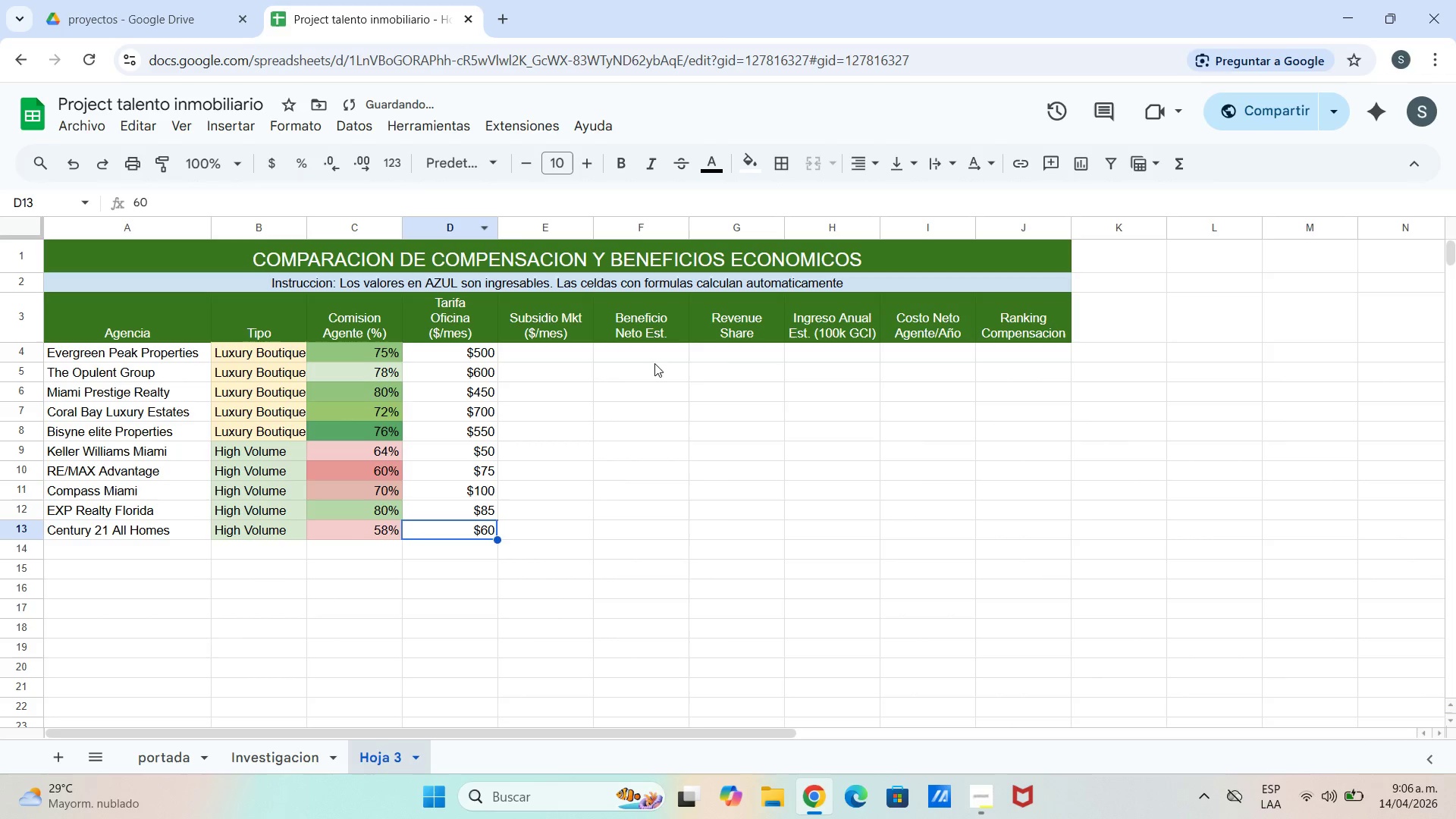 
left_click_drag(start_coordinate=[626, 385], to_coordinate=[622, 387])
 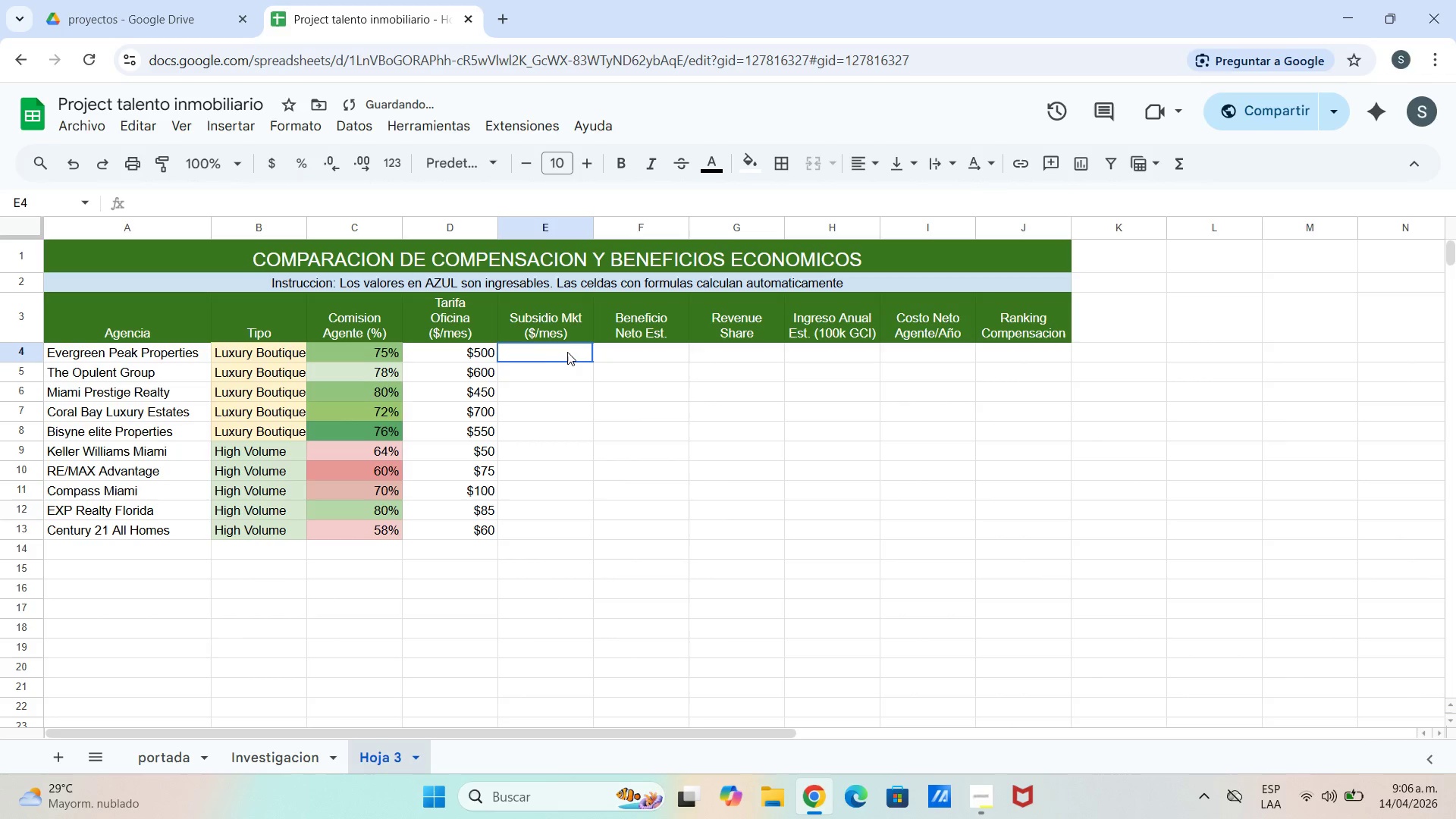 
double_click([568, 351])
 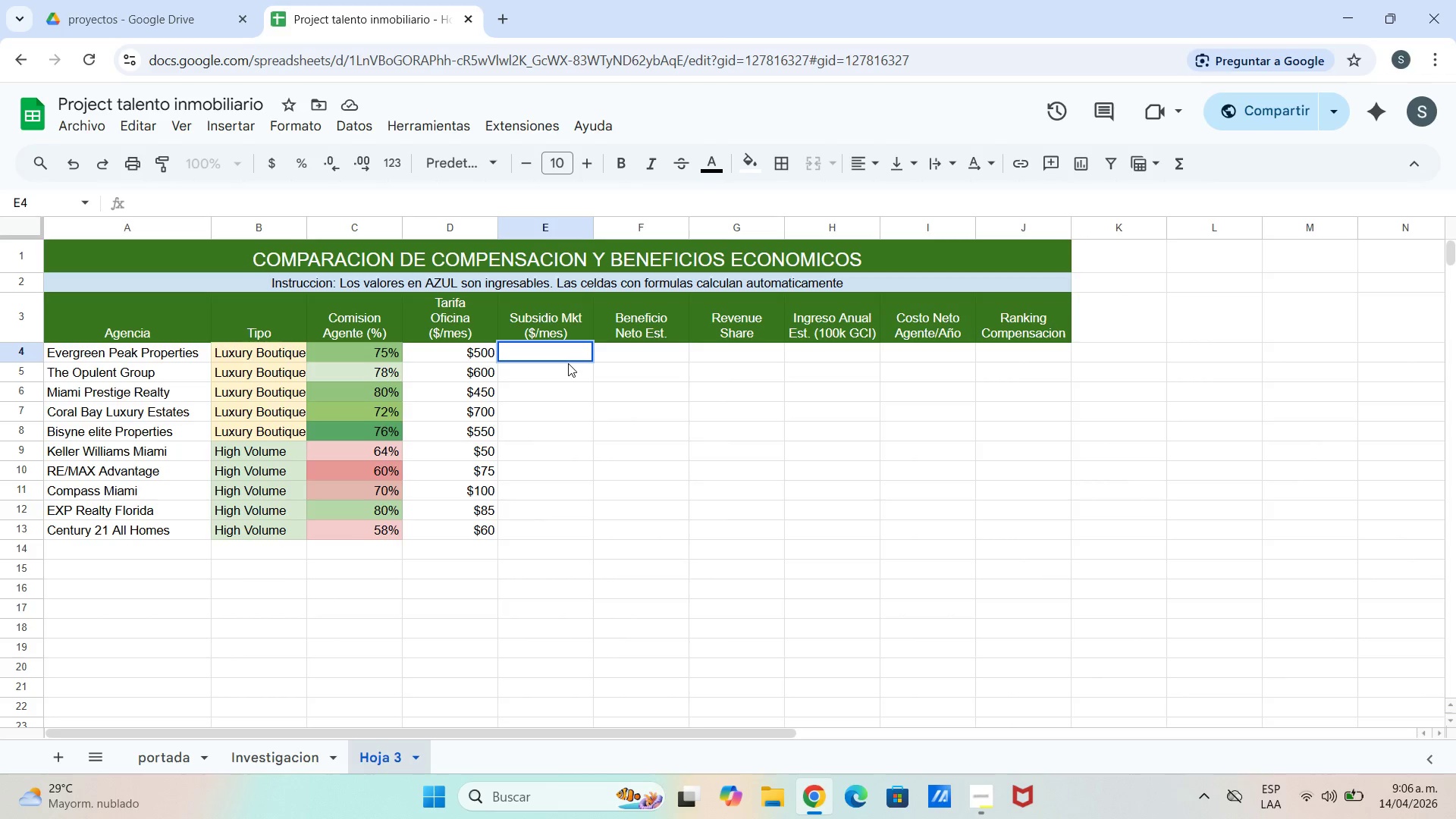 
wait(9.03)
 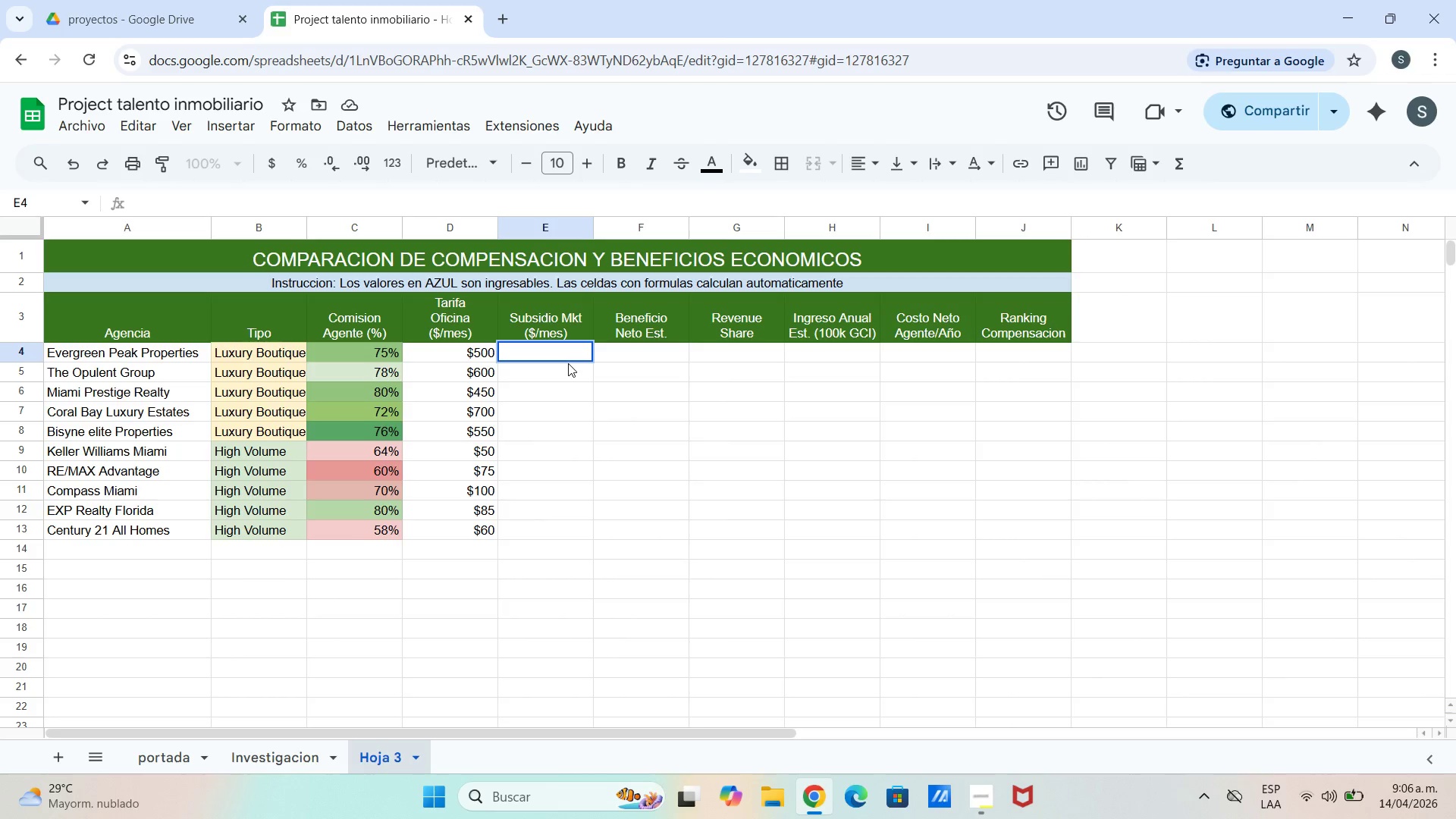 
type(080)
 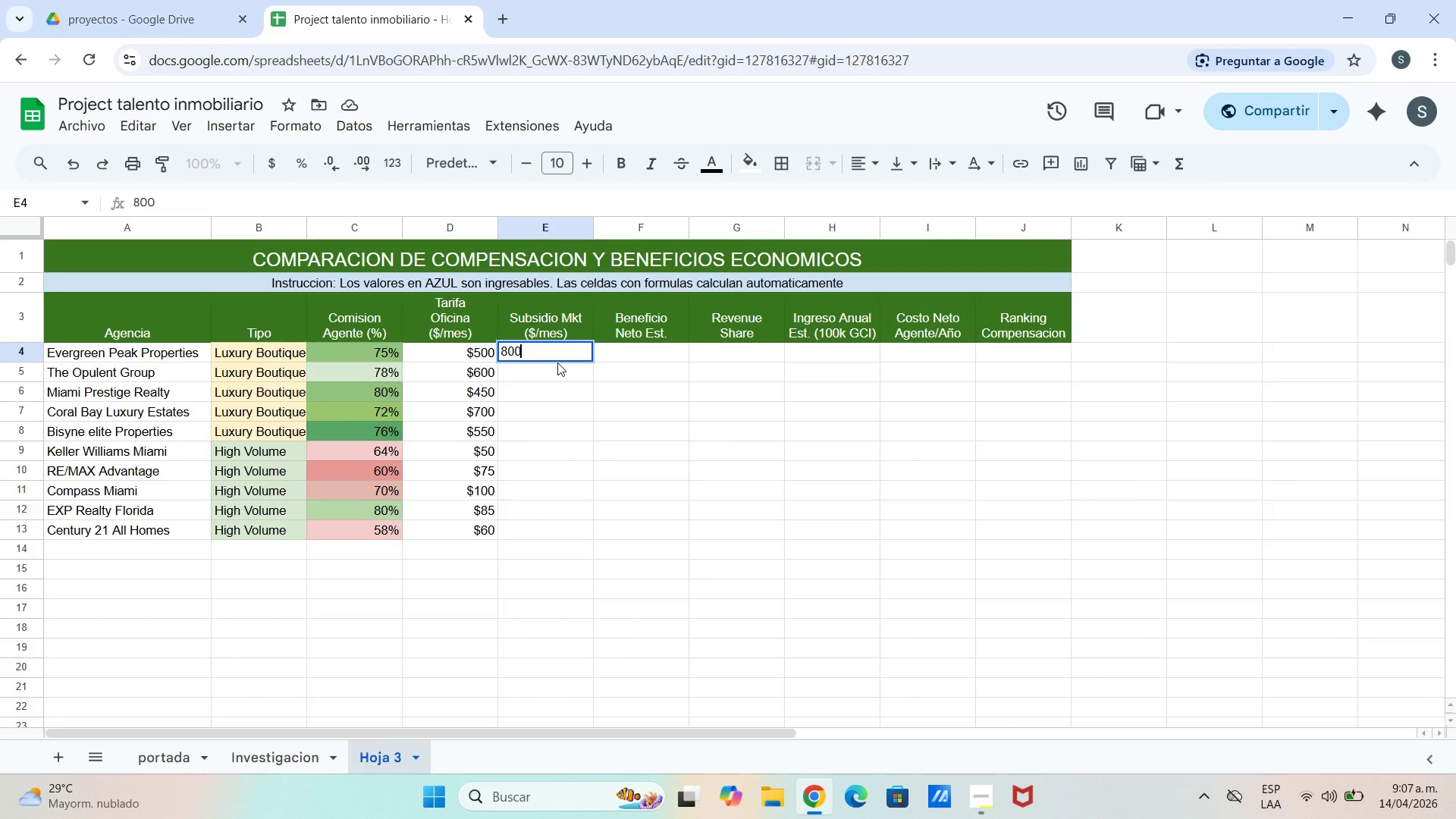 
key(Enter)
 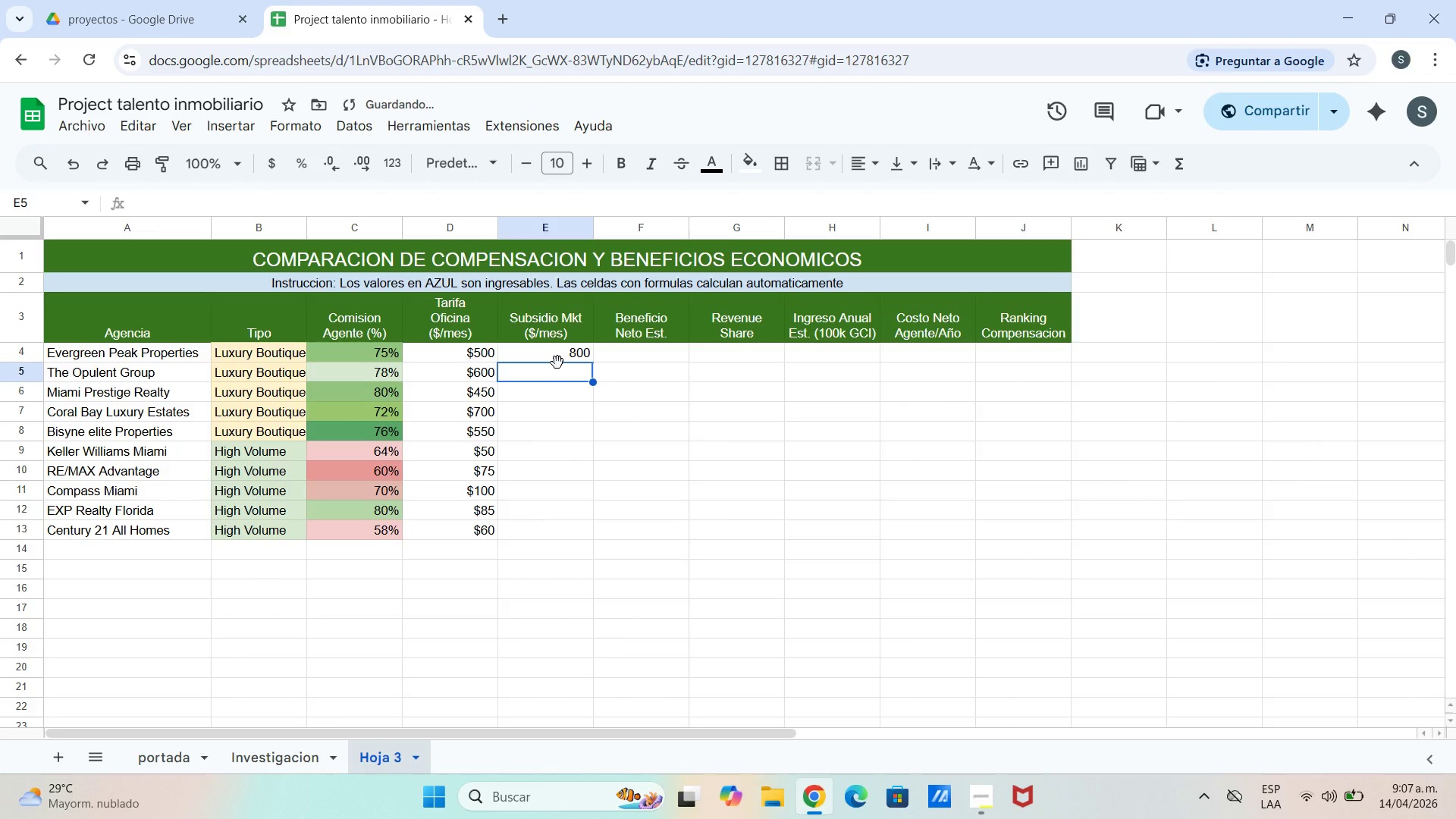 
type(1200)
 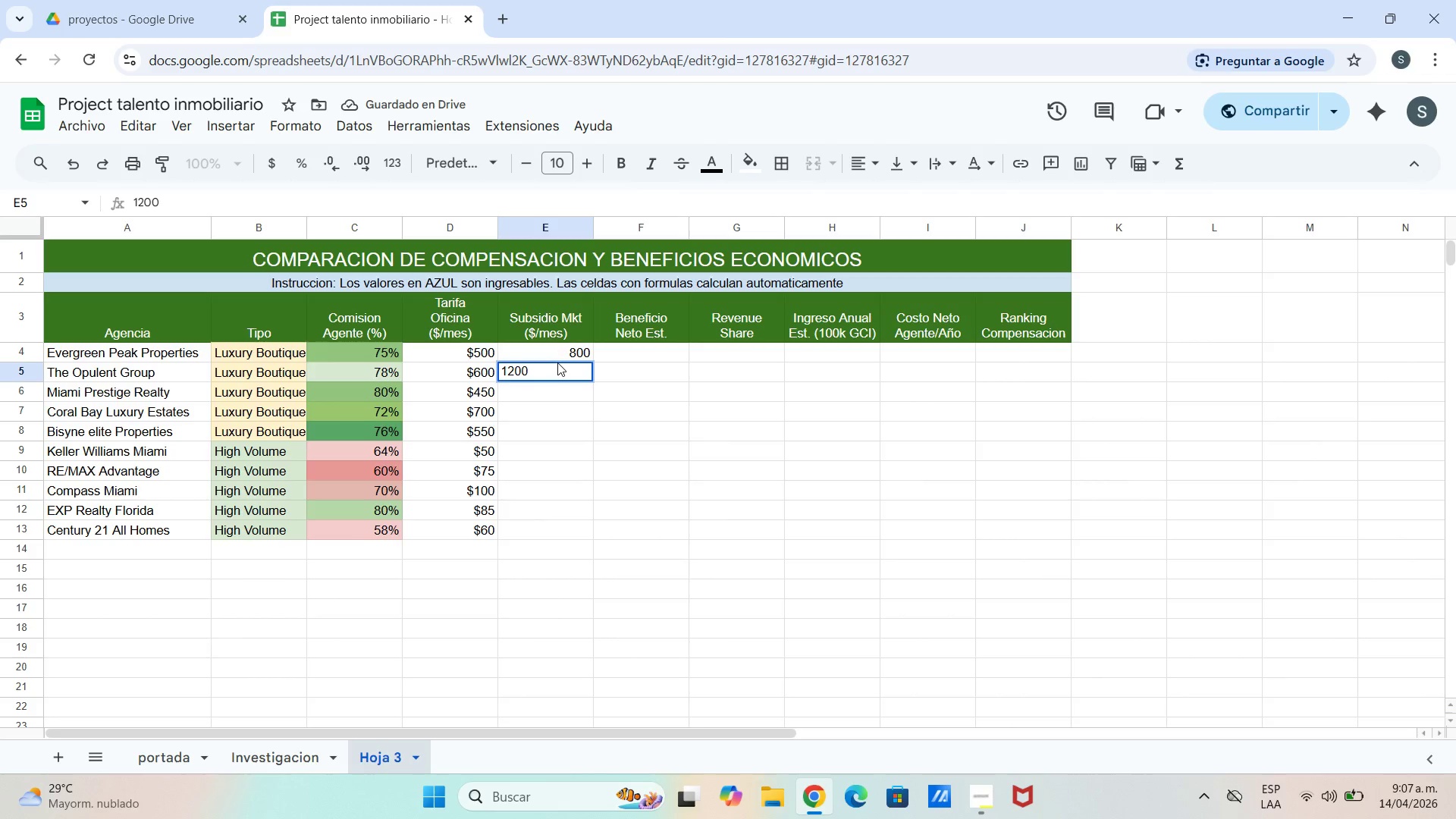 
key(Enter)
 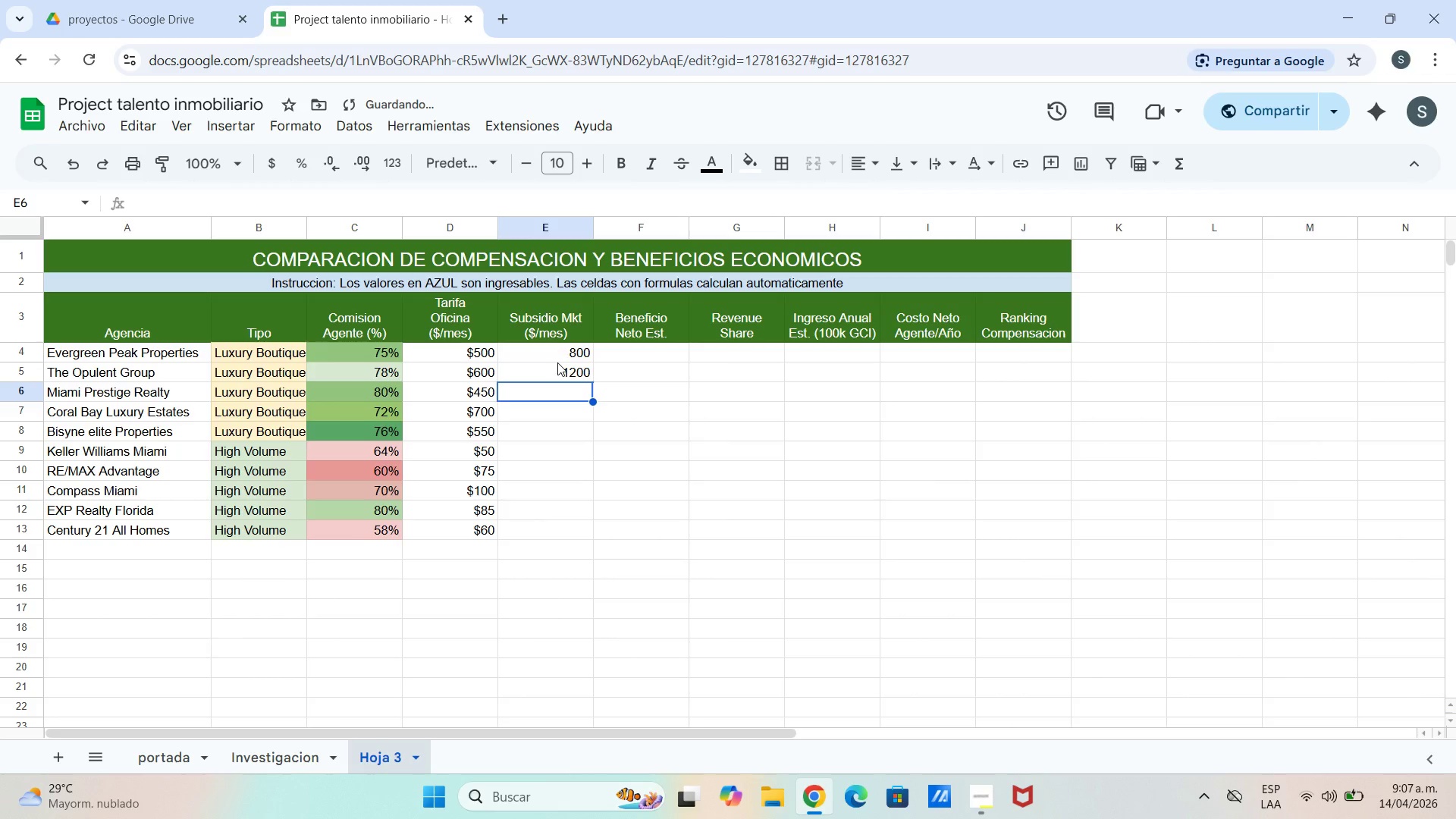 
type(1000)
 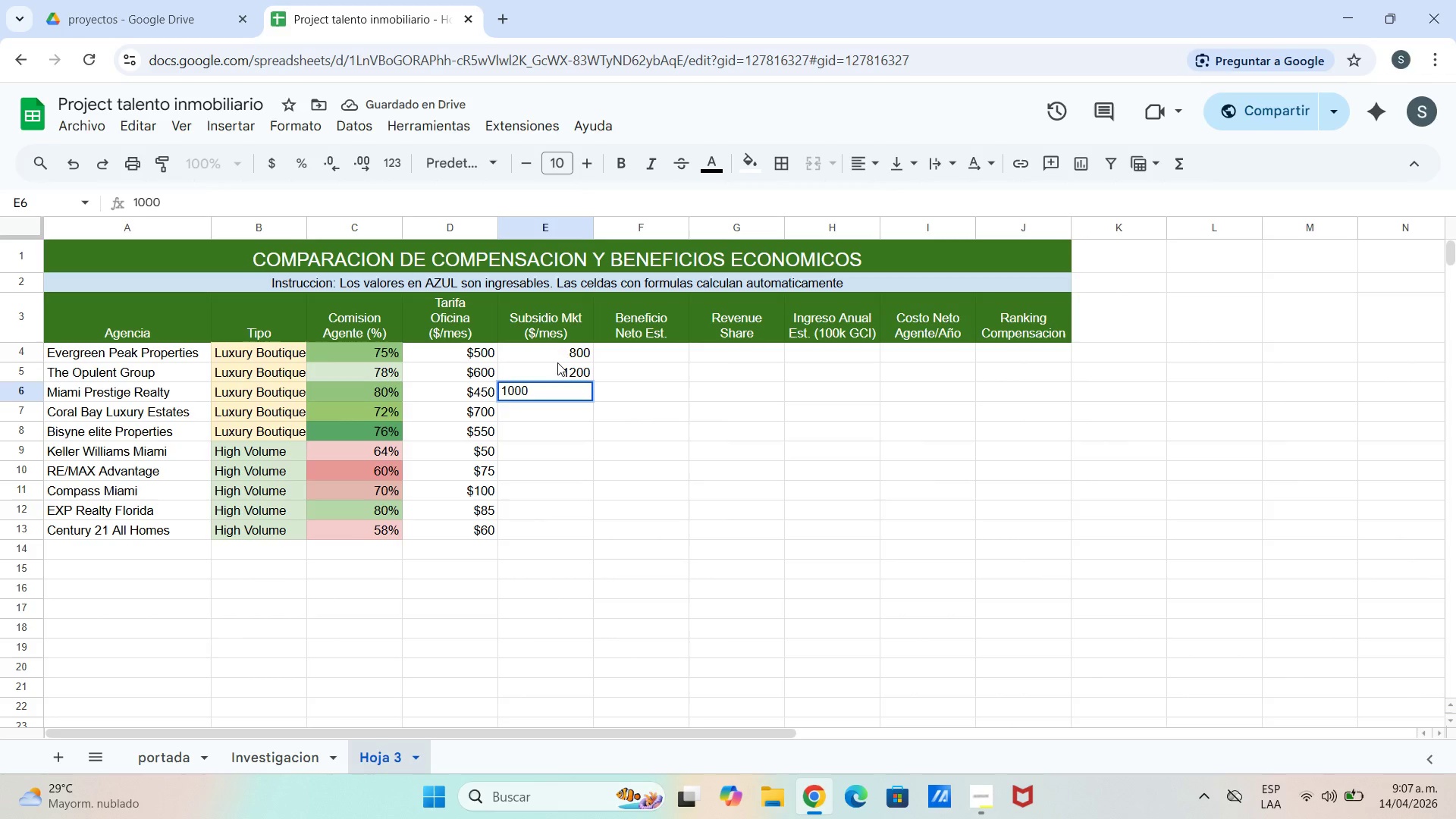 
key(Enter)
 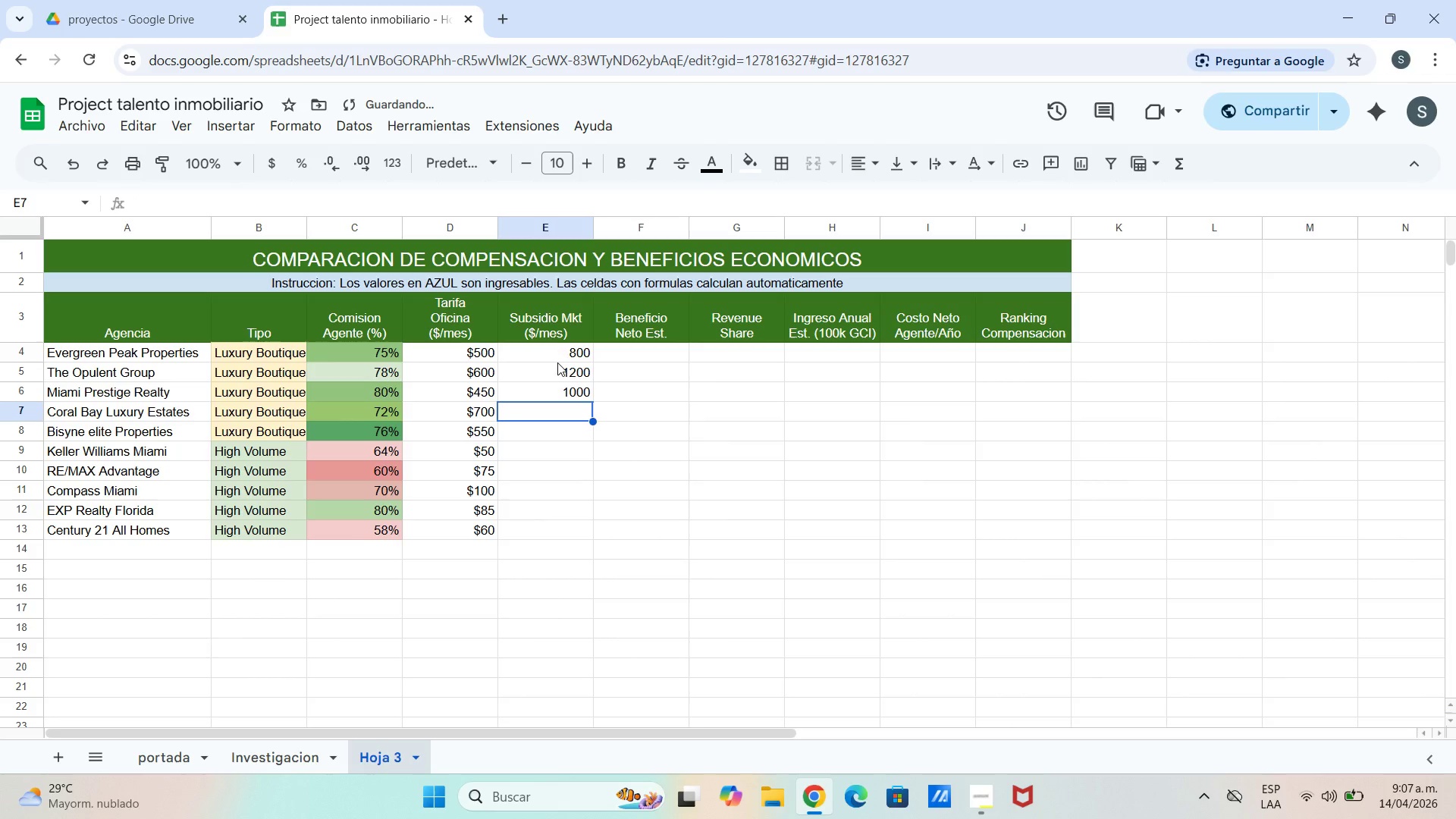 
type(900)
 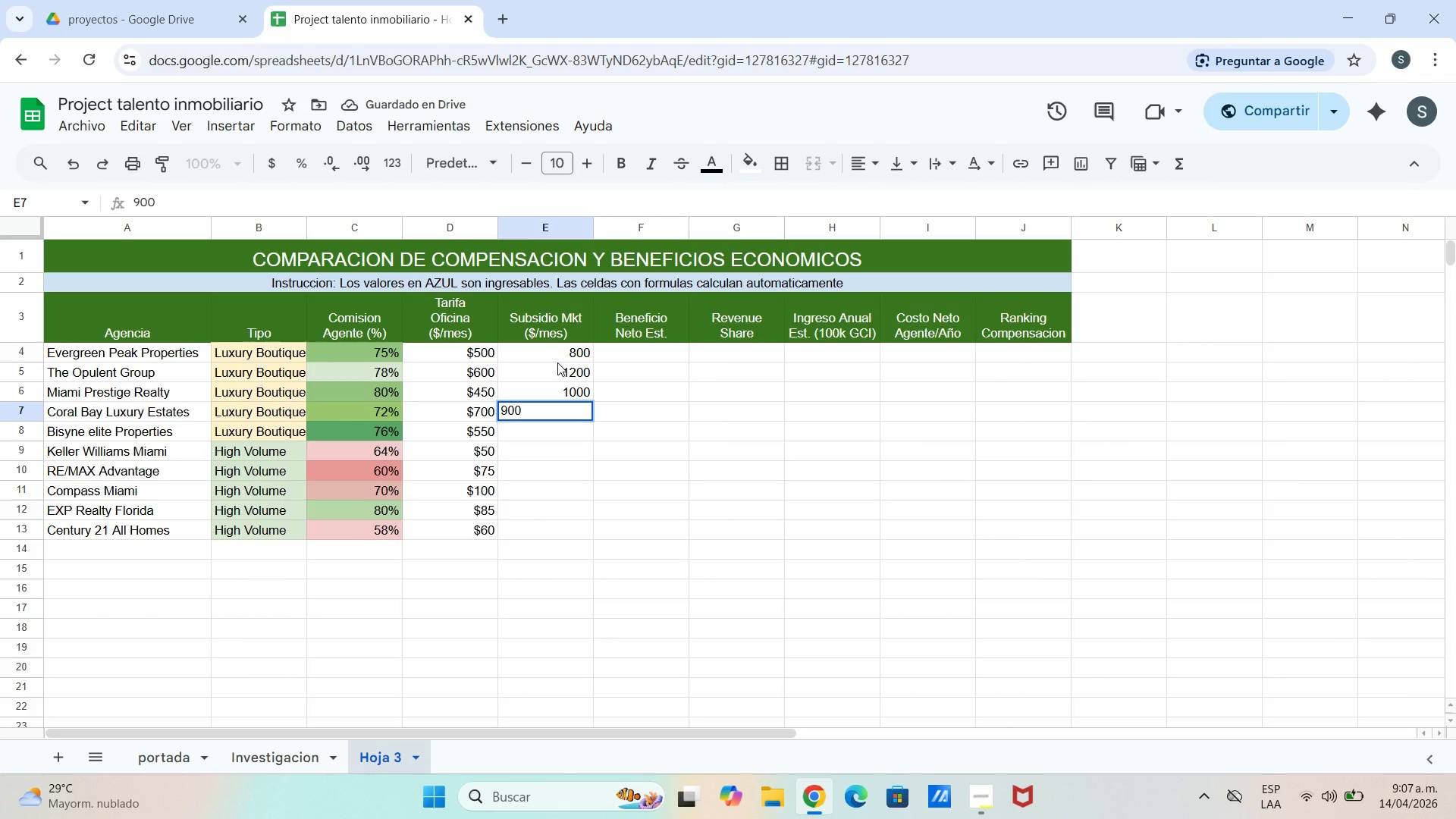 
key(Enter)
 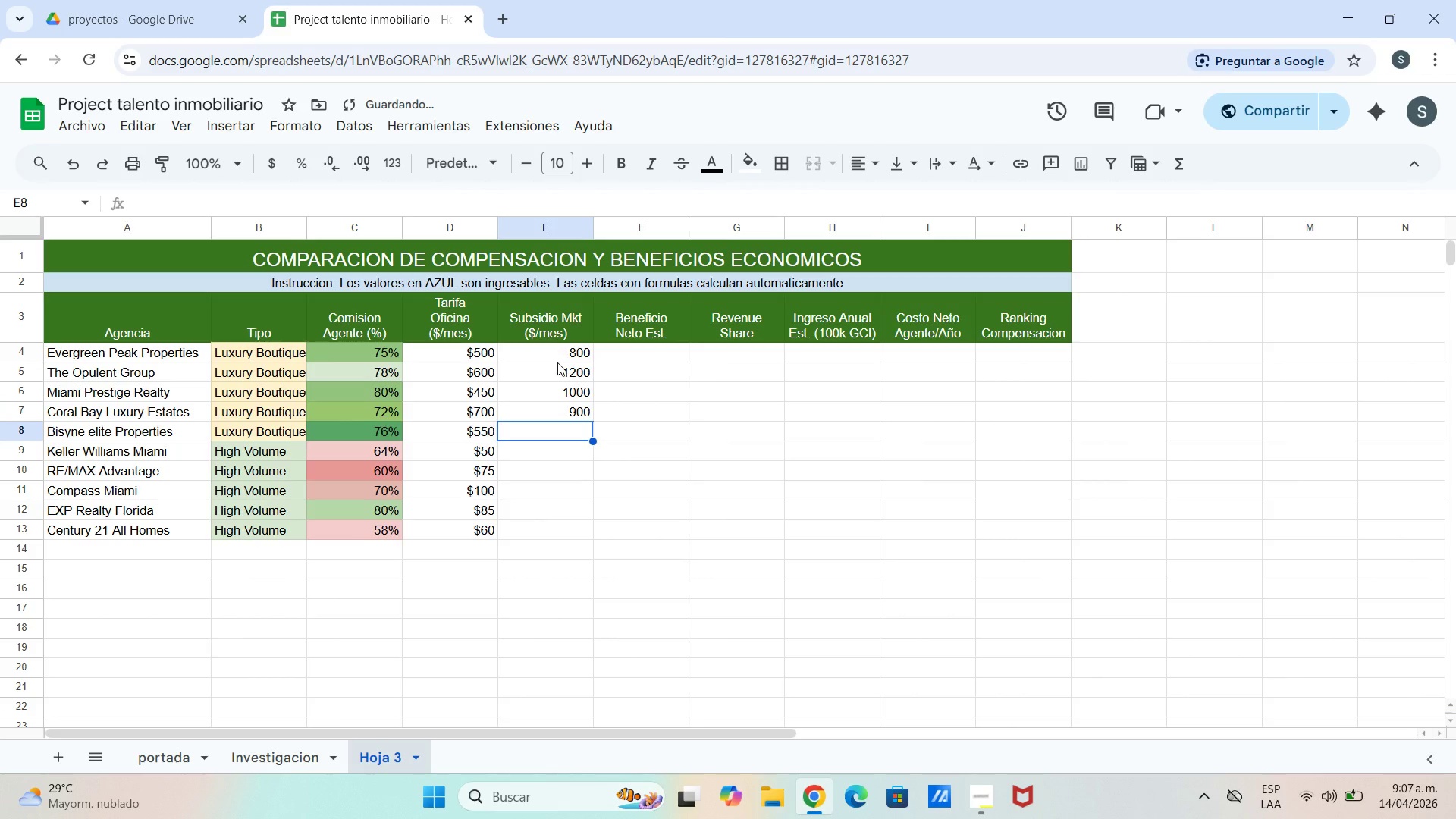 
type(750)
 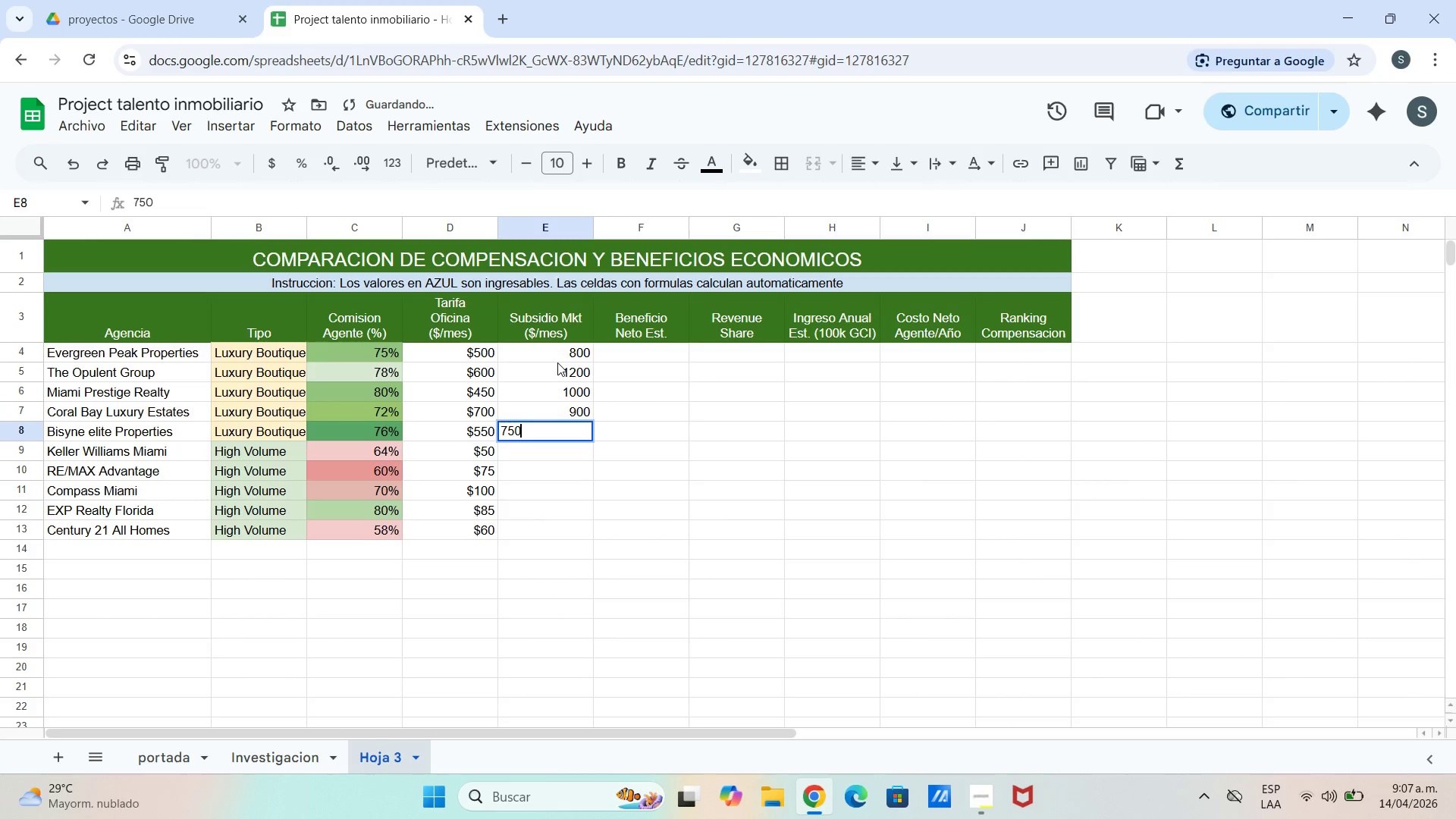 
key(Enter)
 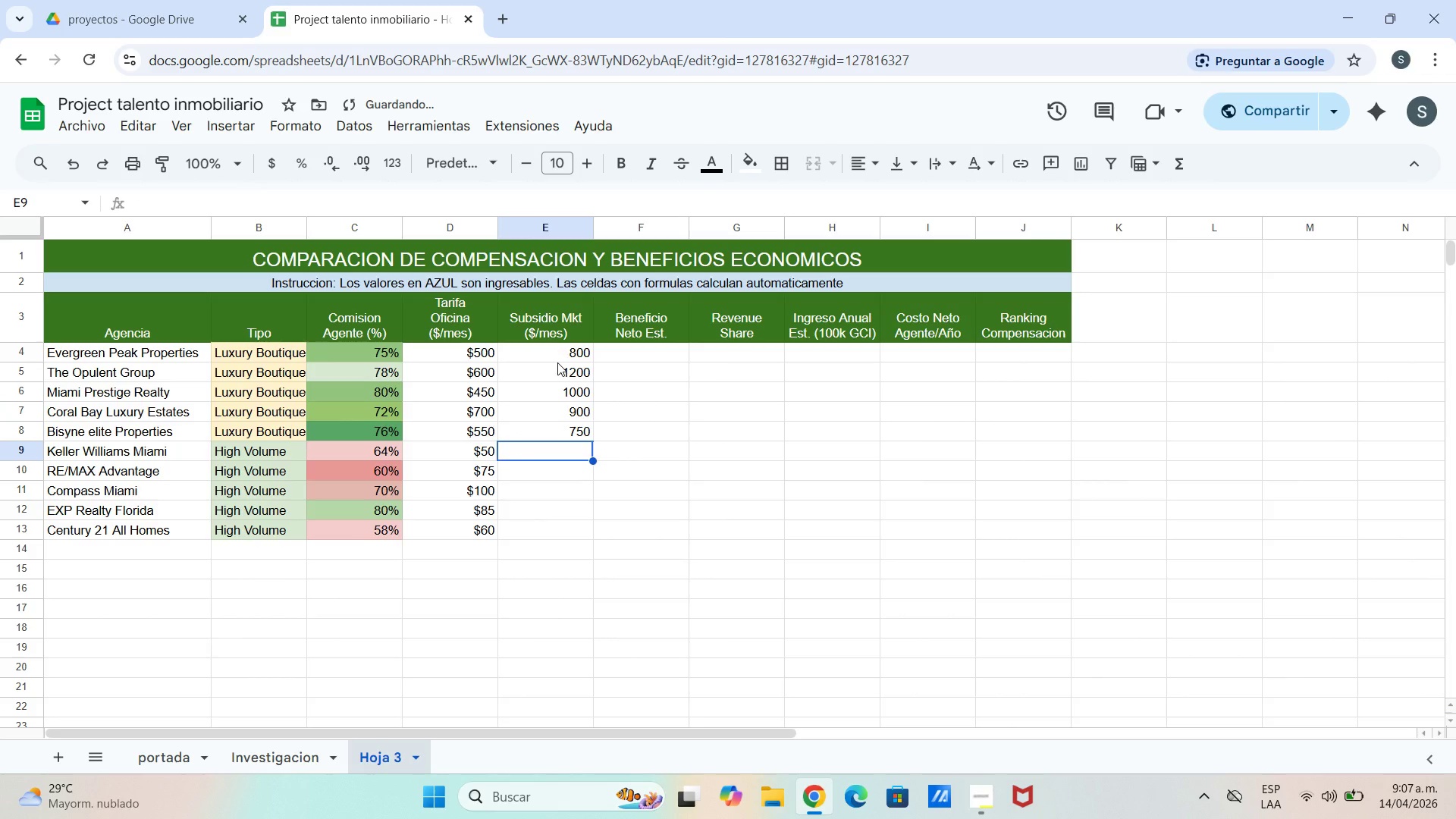 
type(300)
 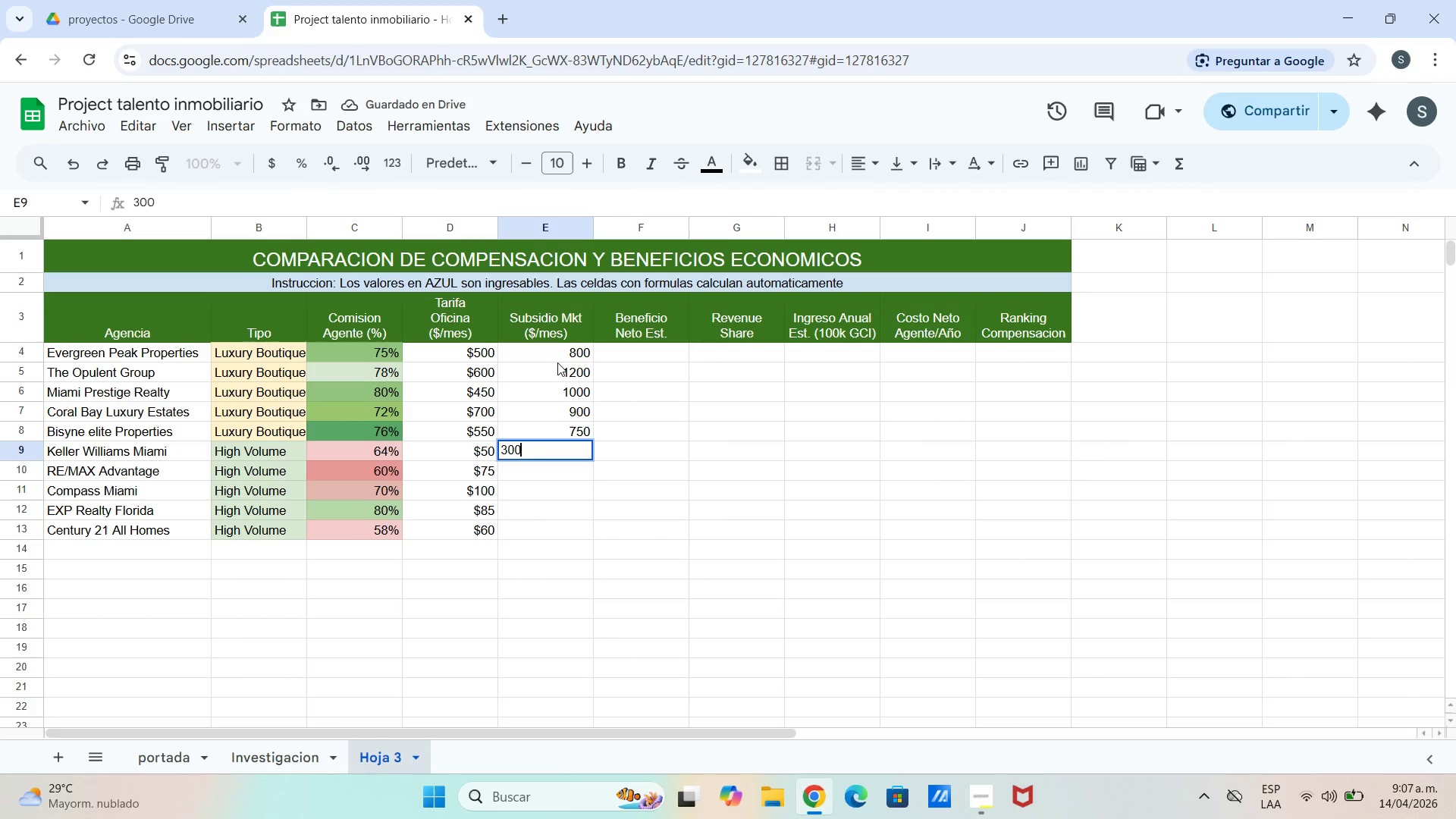 
key(Enter)
 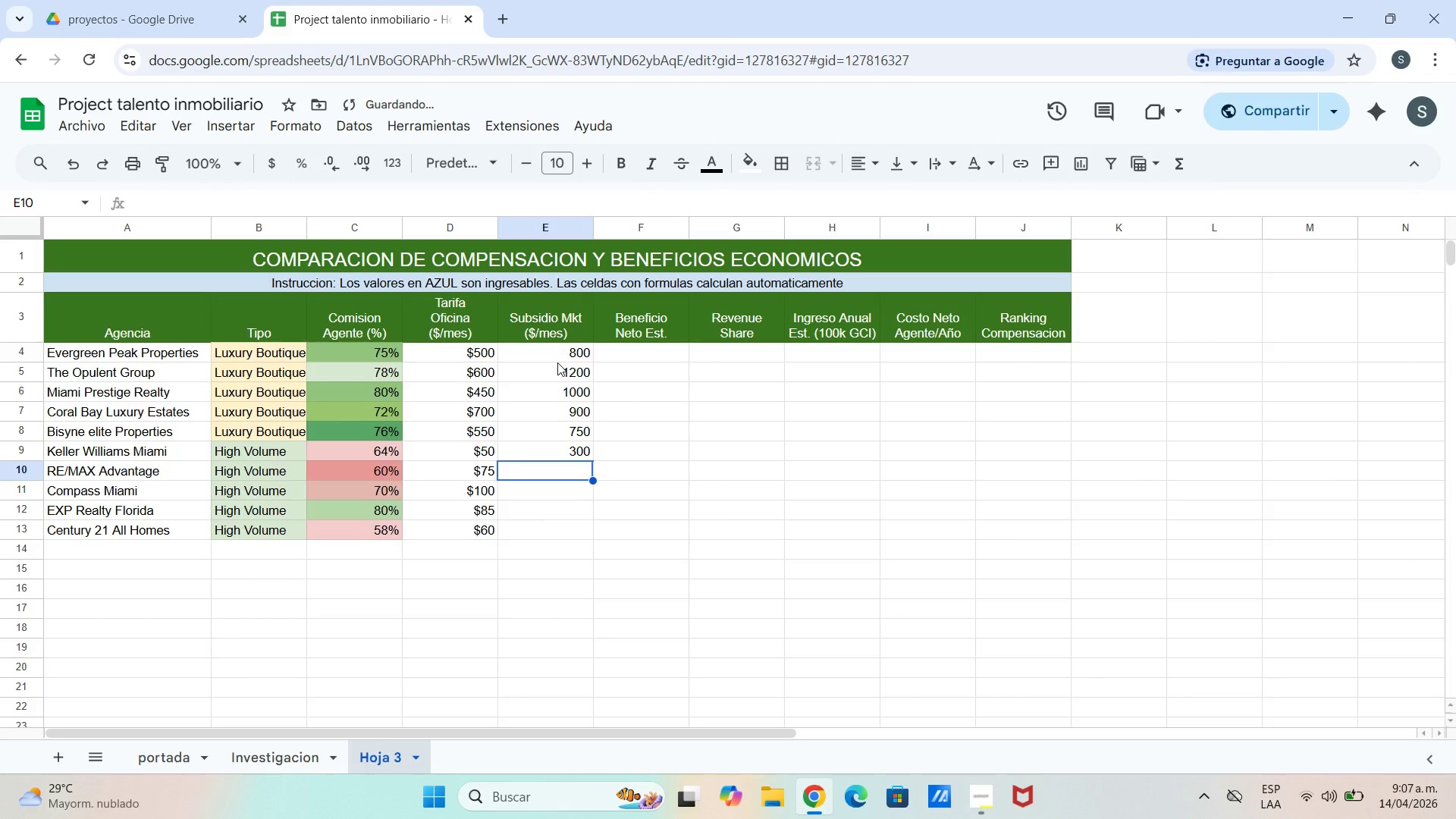 
type(250)
key(Backspace)
type(0)
 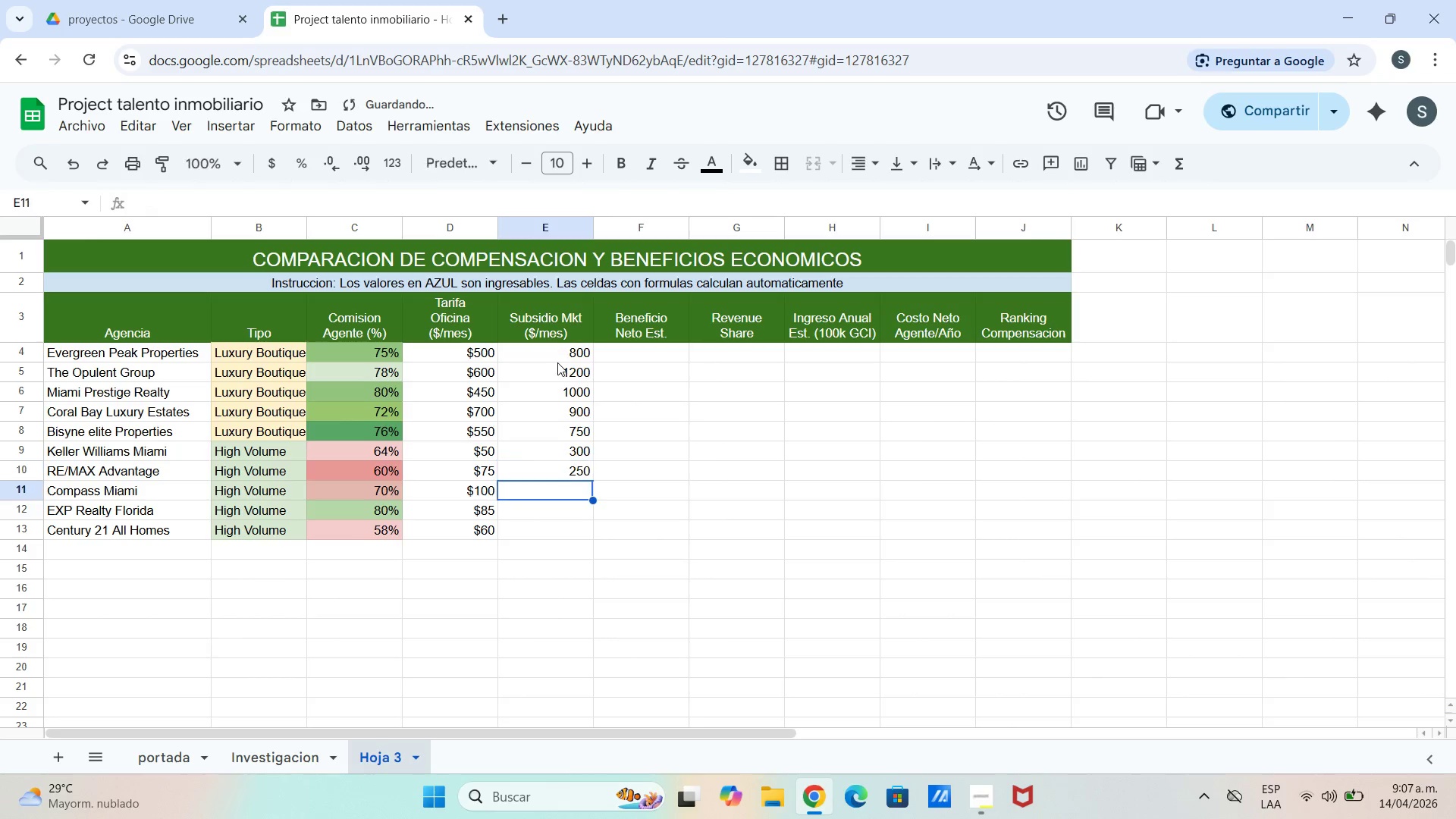 
key(Enter)
 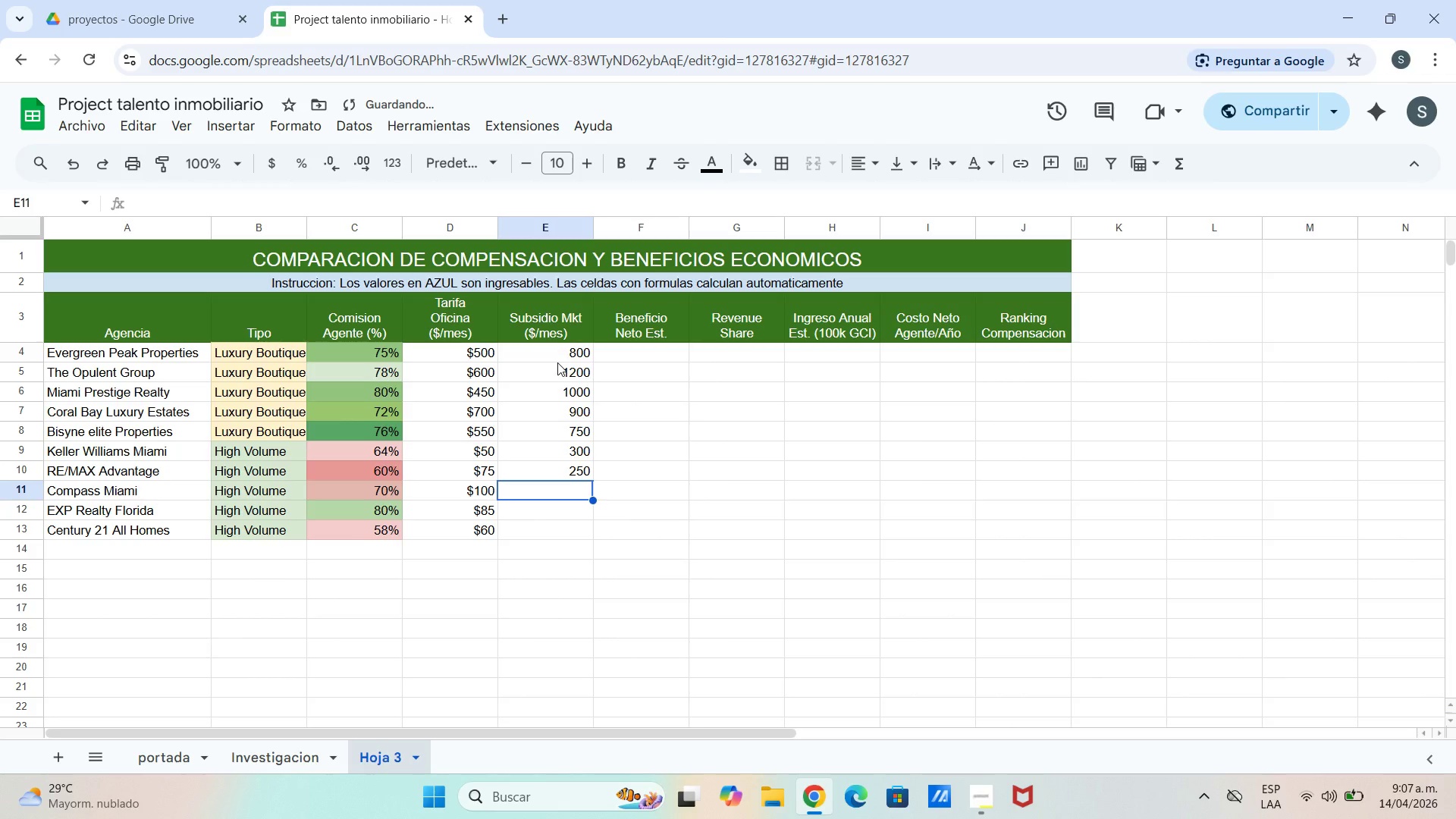 
type(500)
 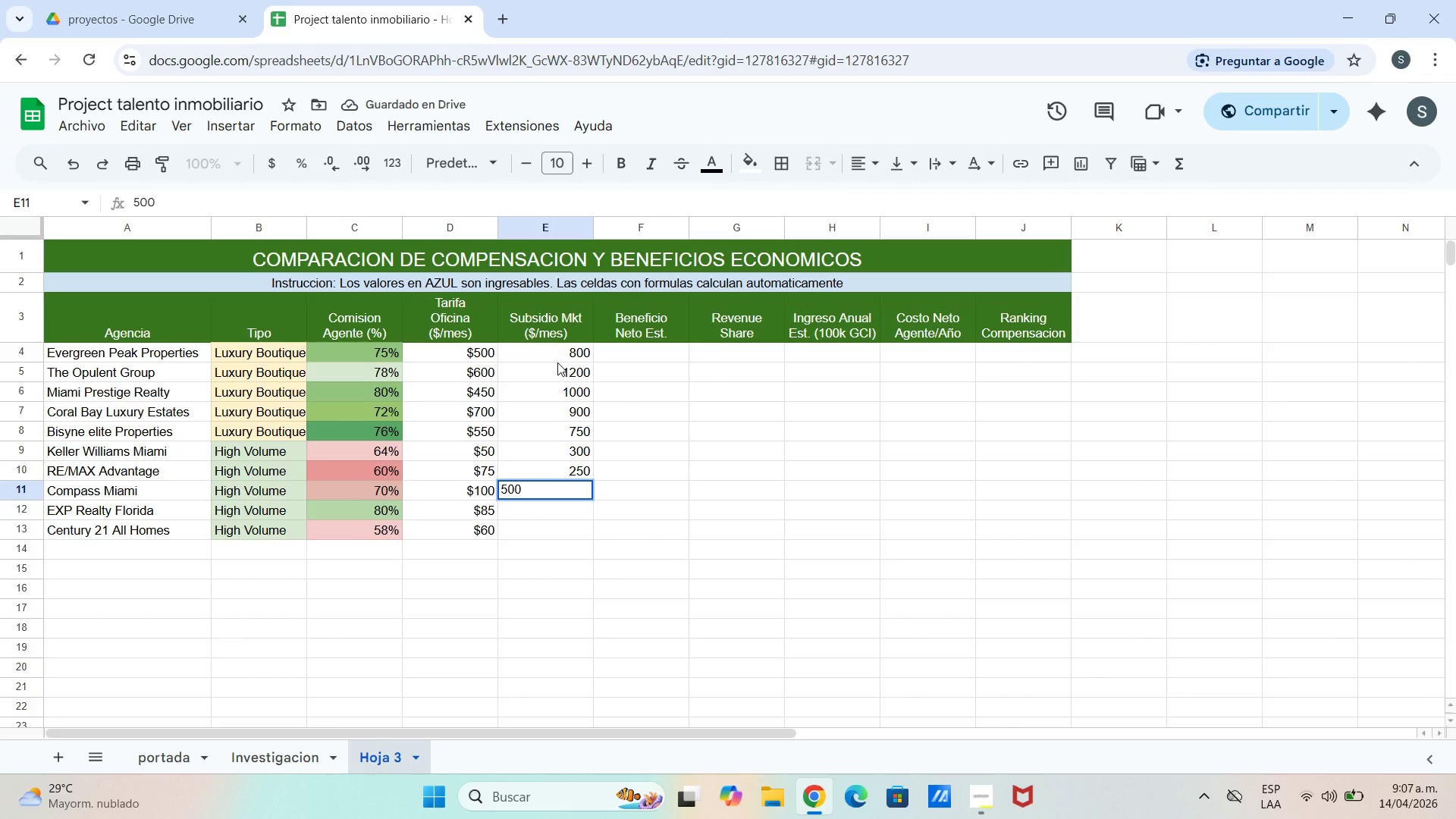 
key(Enter)
 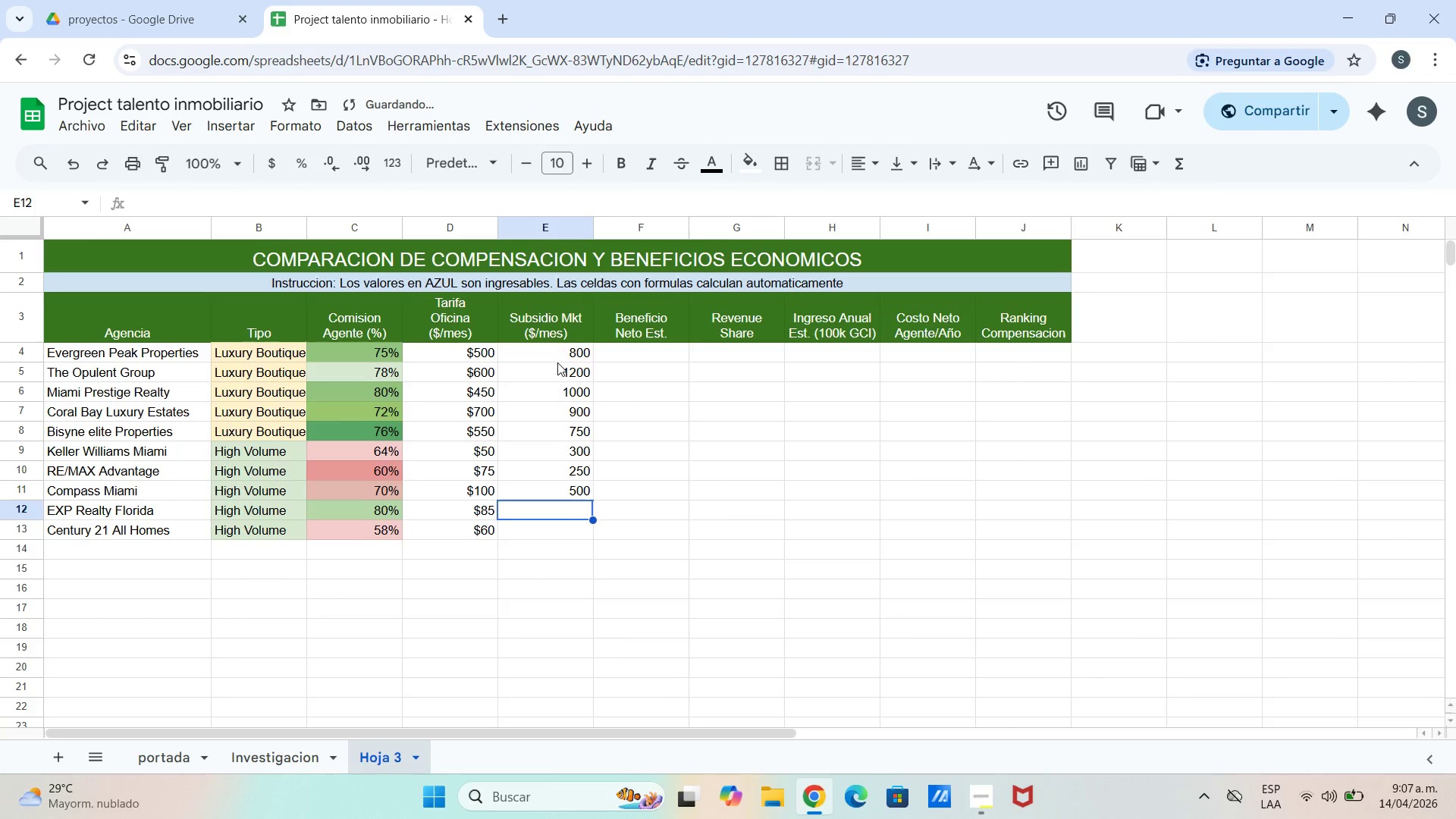 
type(200)
 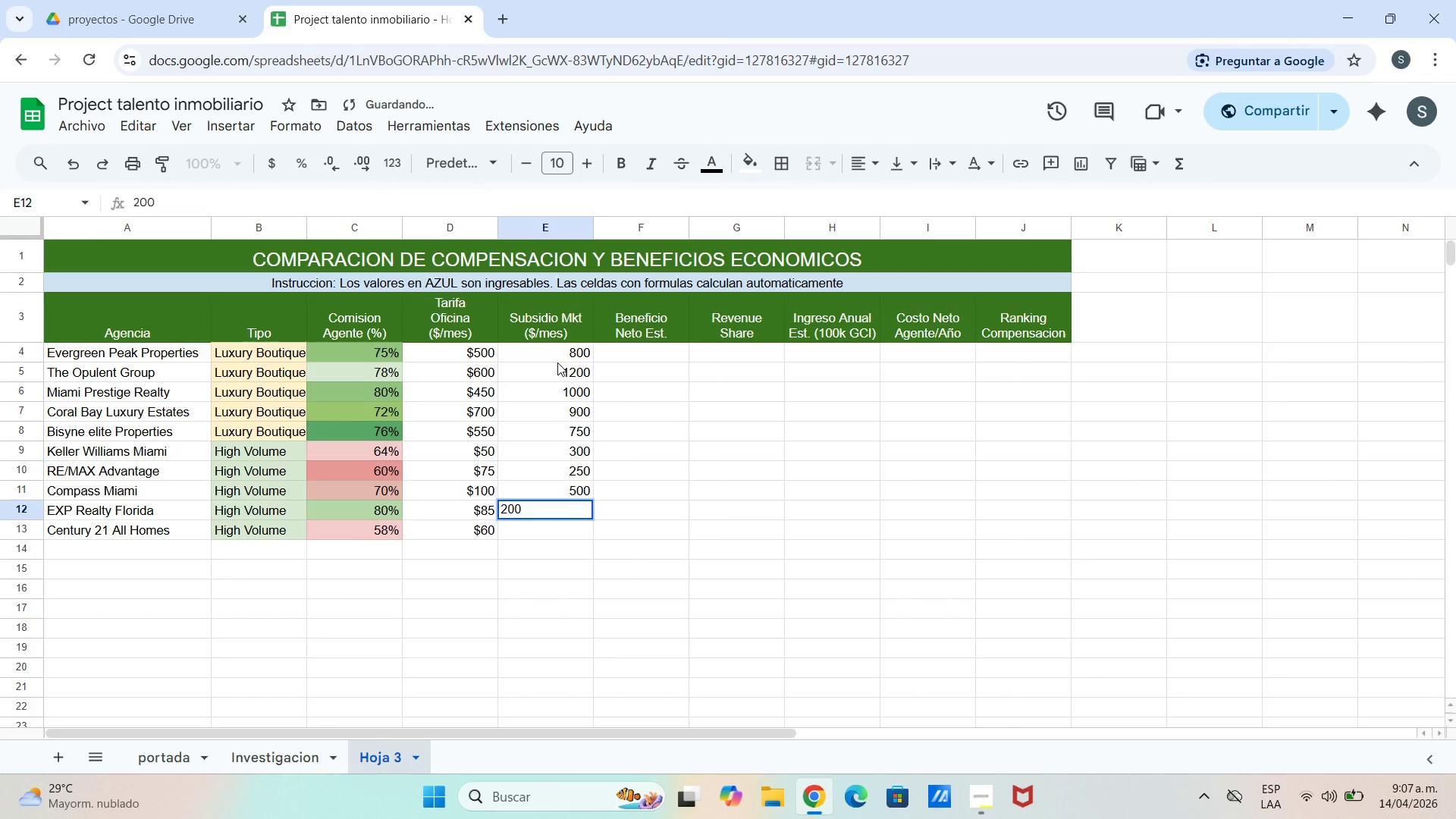 
key(Enter)
 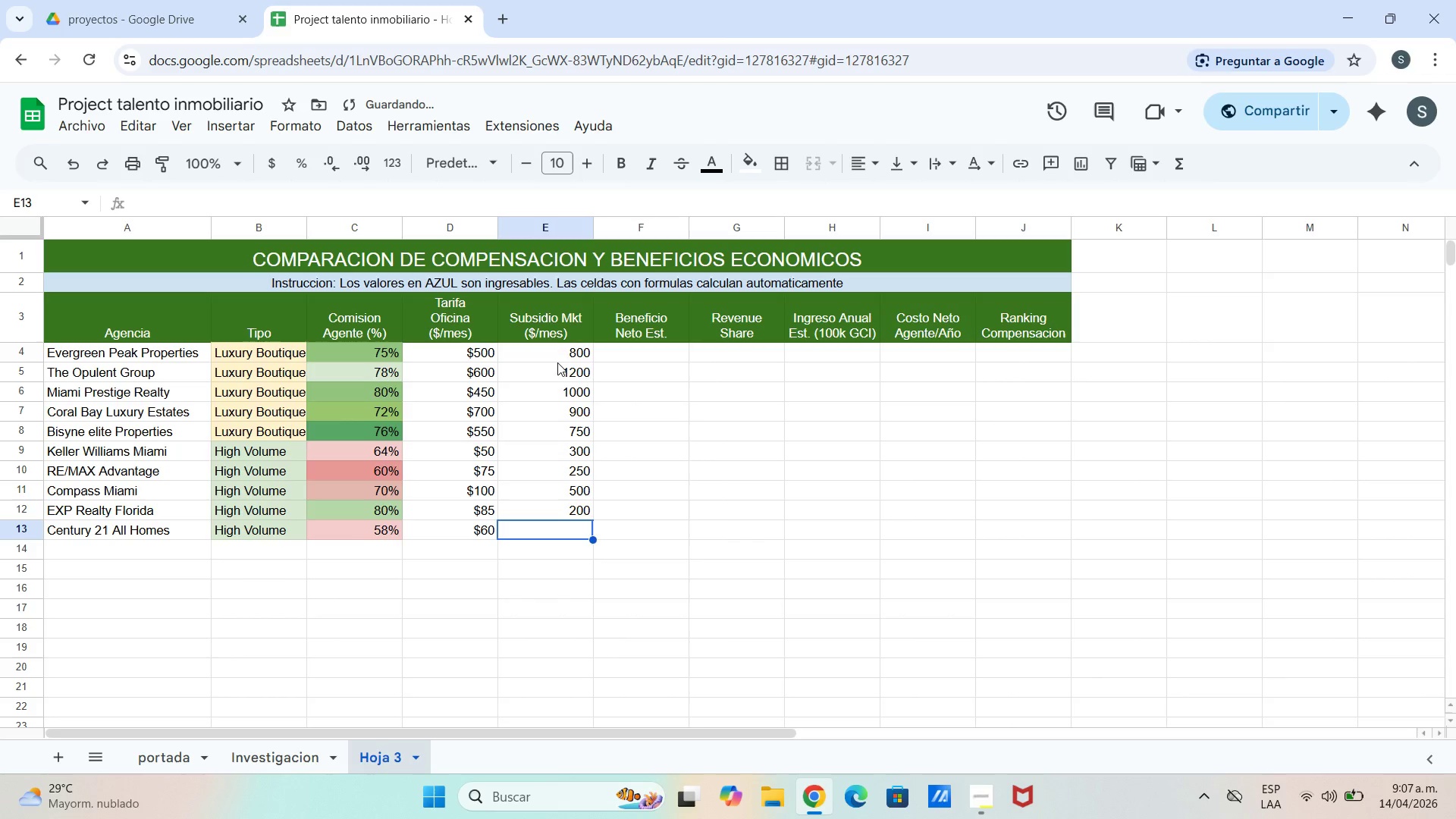 
type(180)
 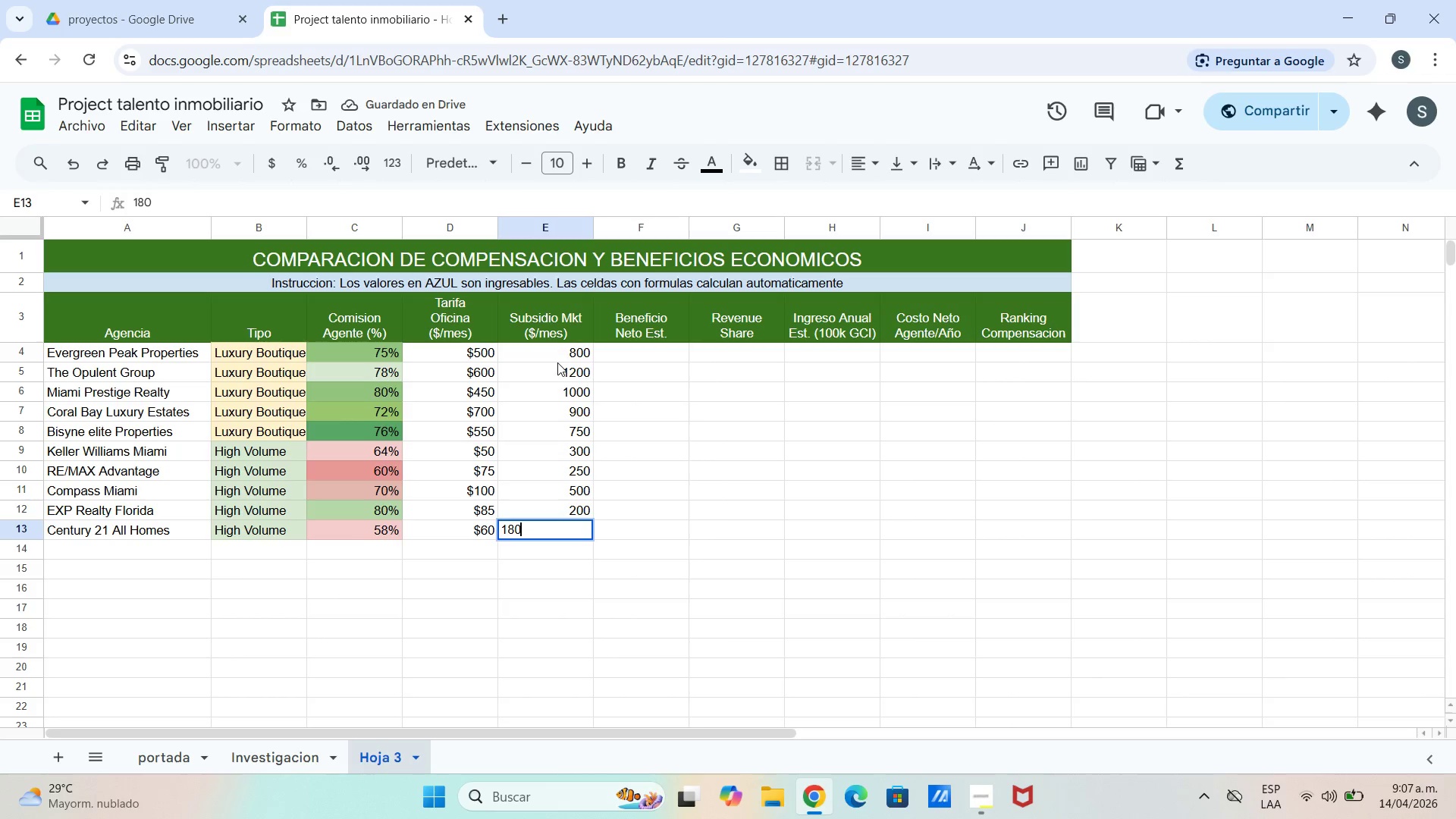 
key(Enter)
 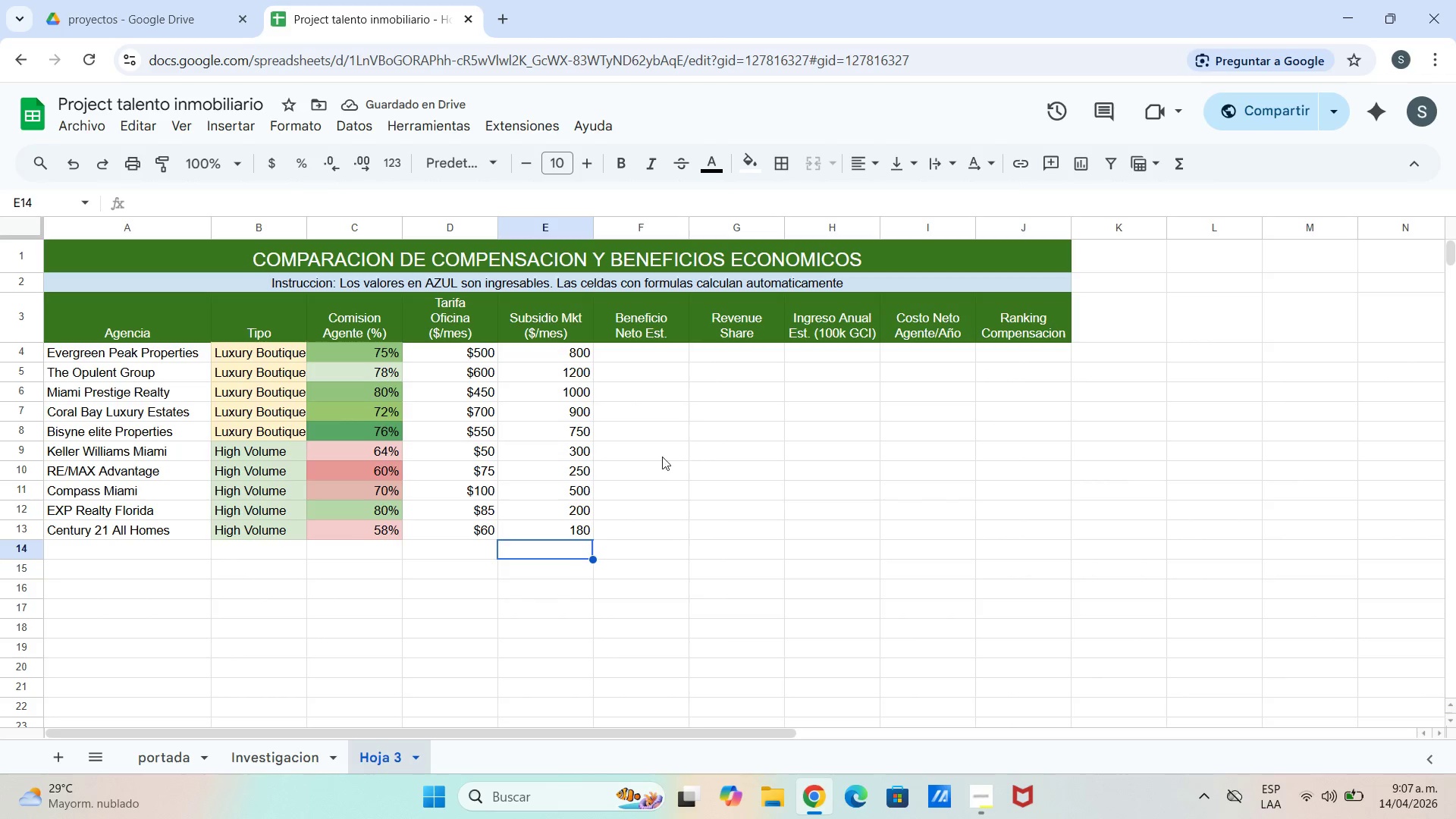 
double_click([656, 354])
 